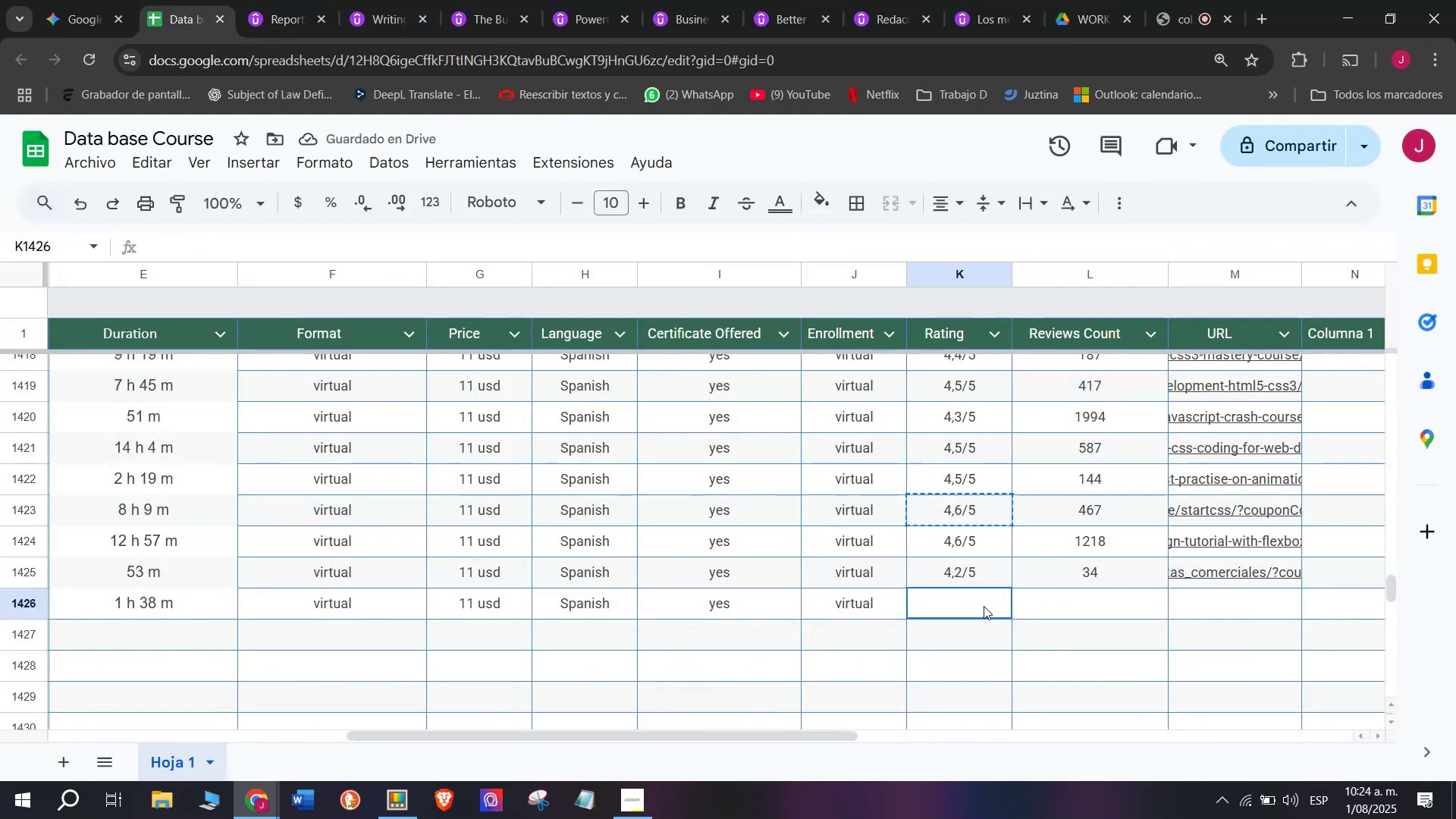 
key(Z)
 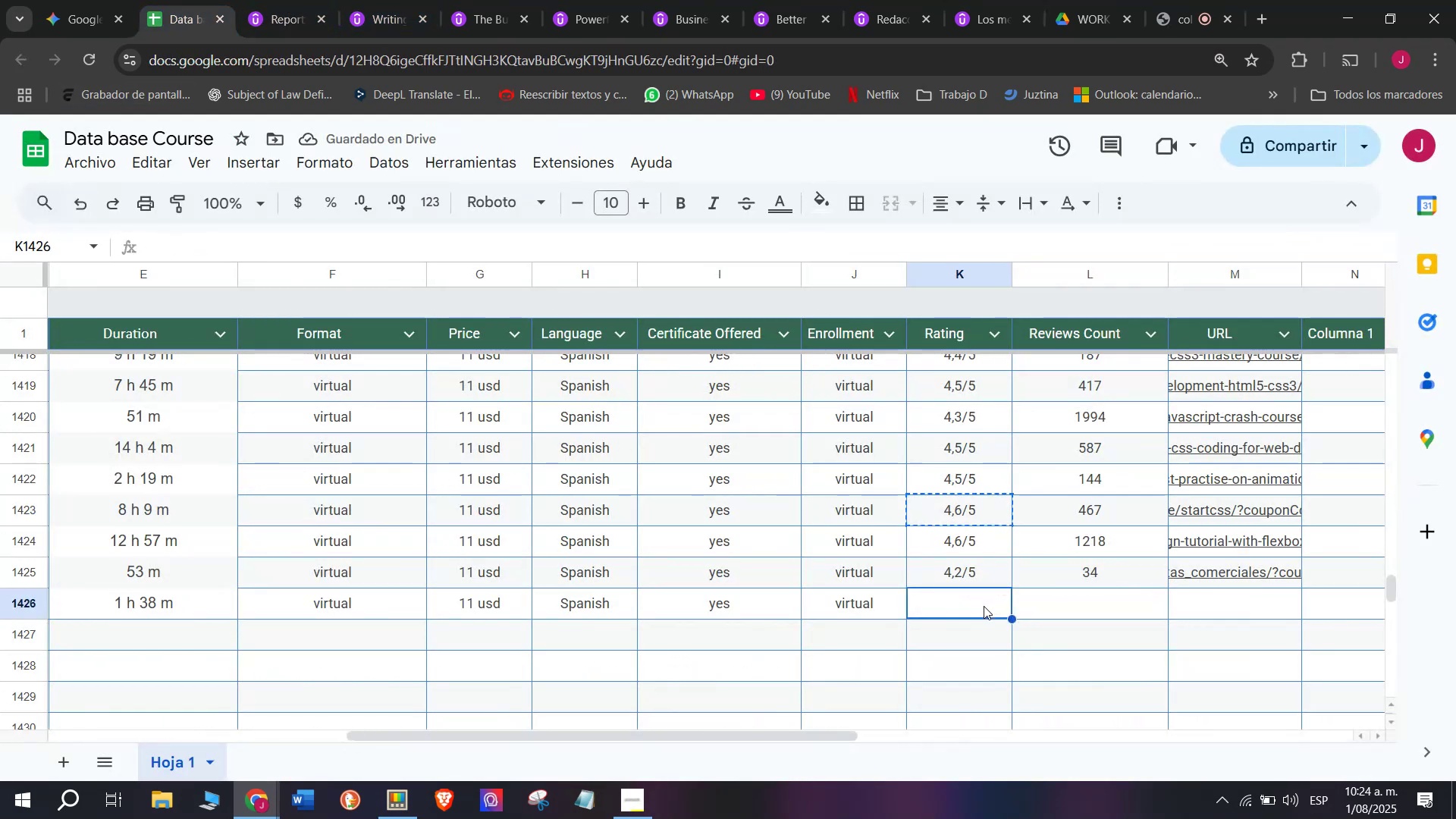 
key(Control+ControlLeft)
 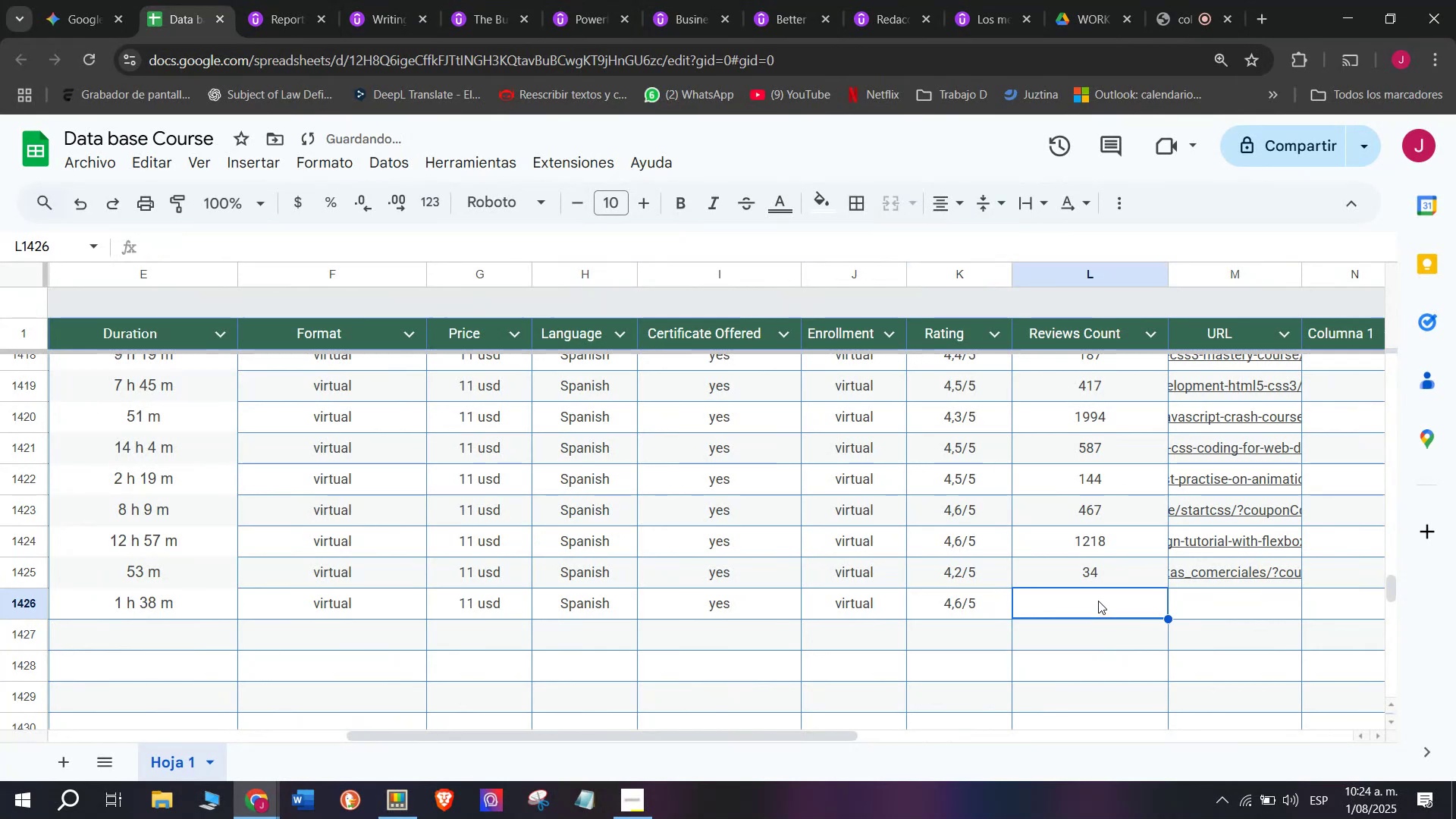 
key(Control+V)
 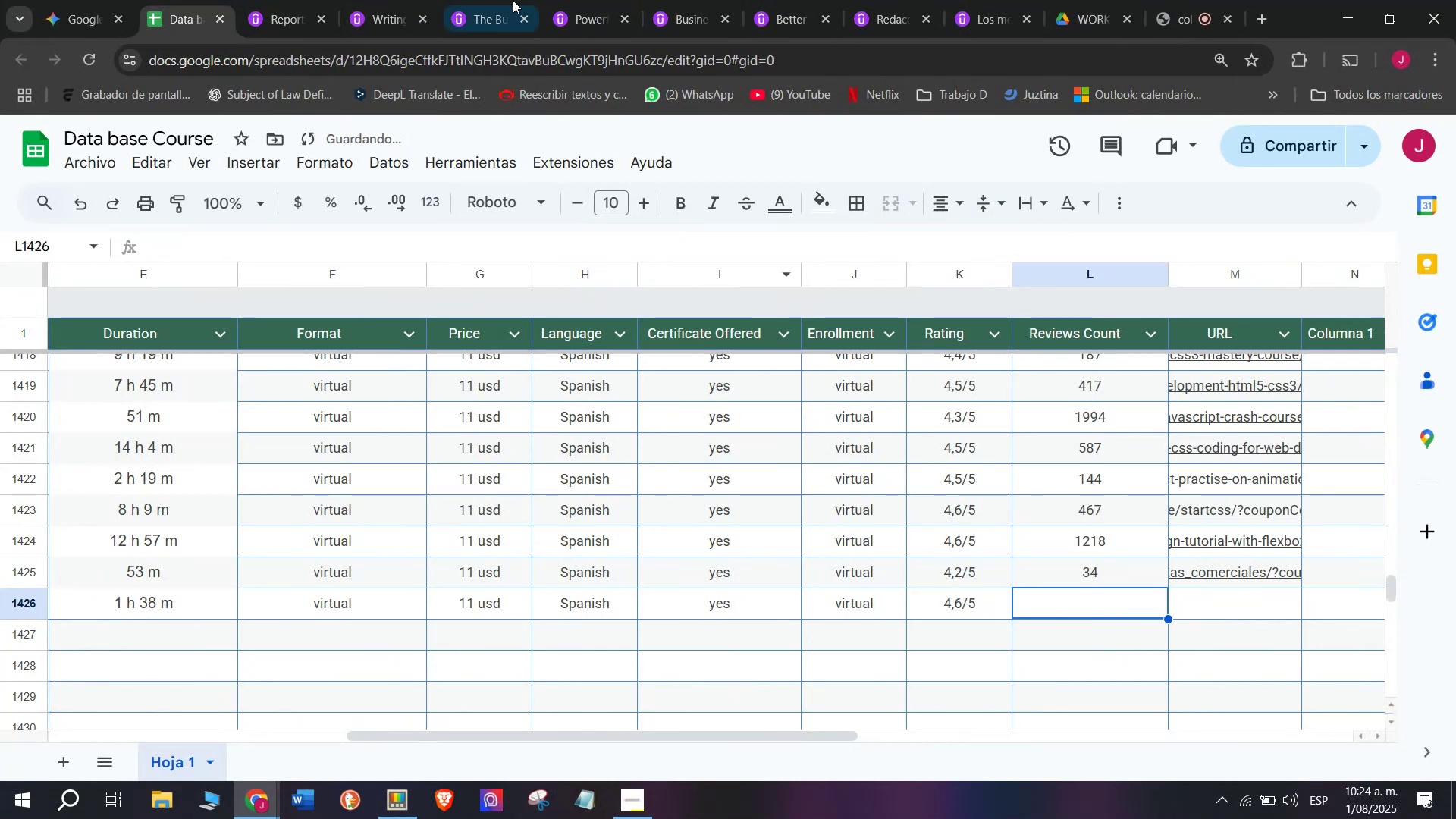 
left_click([297, 0])
 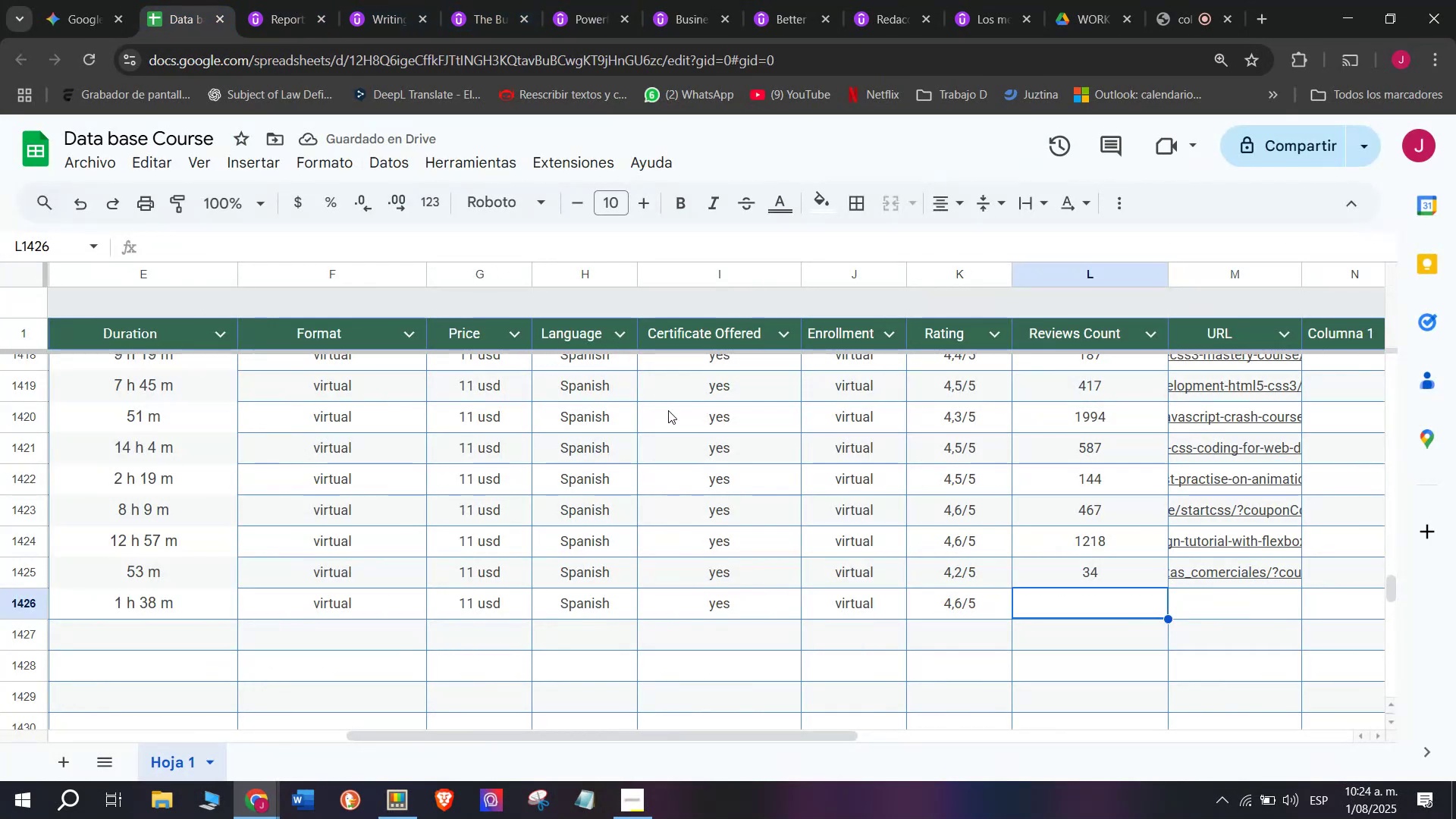 
type(8330)
 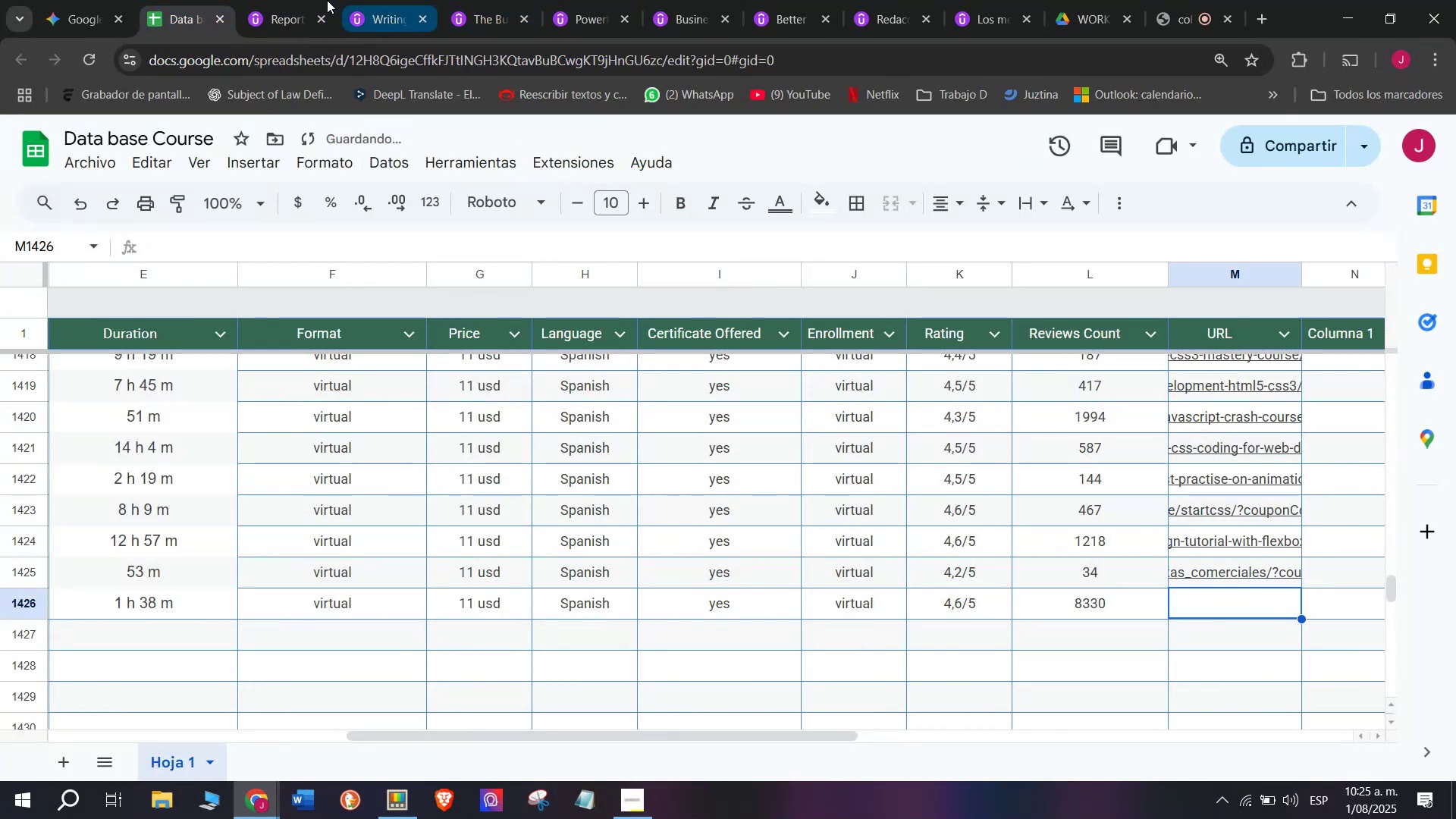 
double_click([309, 52])
 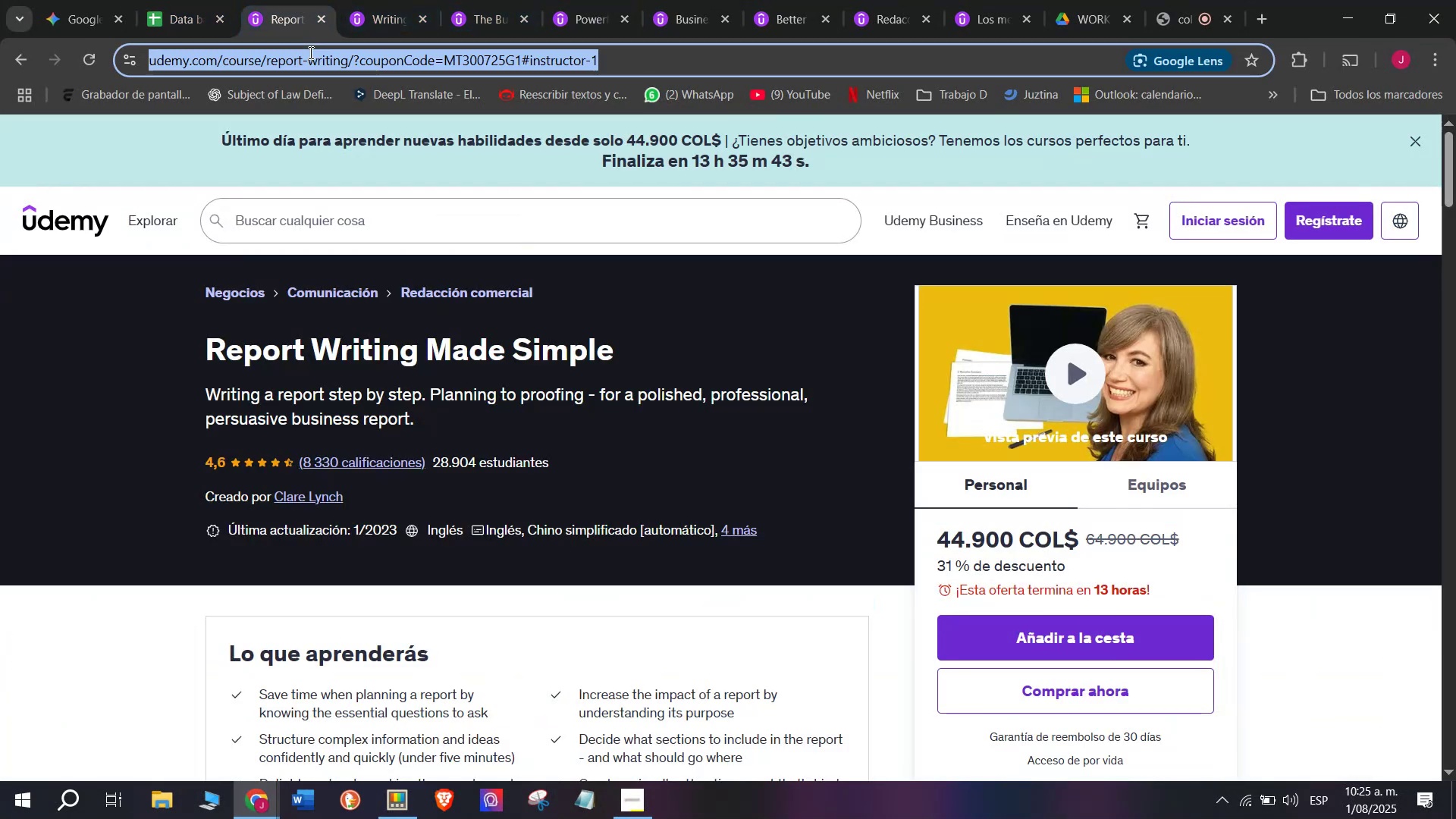 
triple_click([309, 52])
 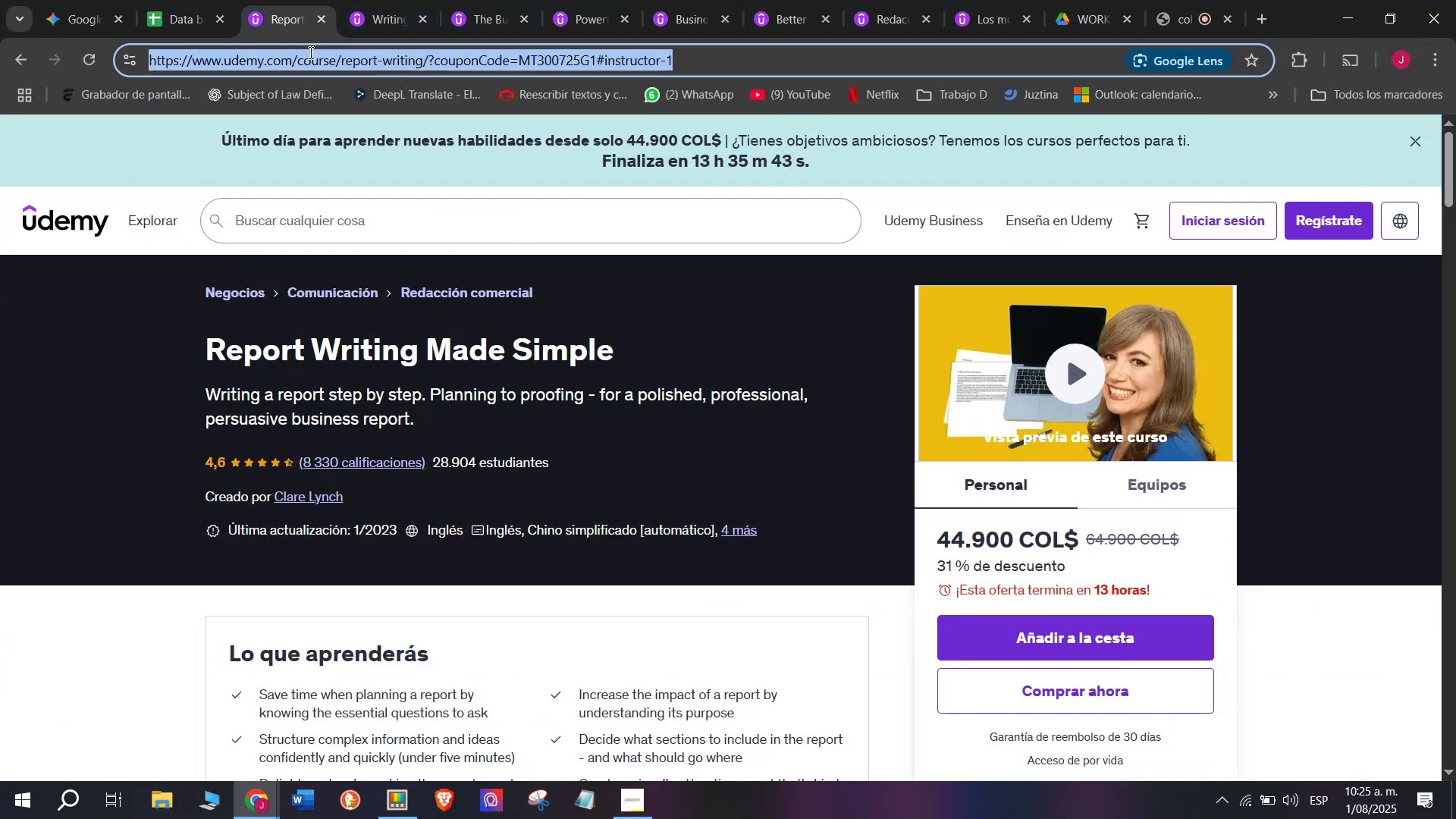 
triple_click([309, 52])
 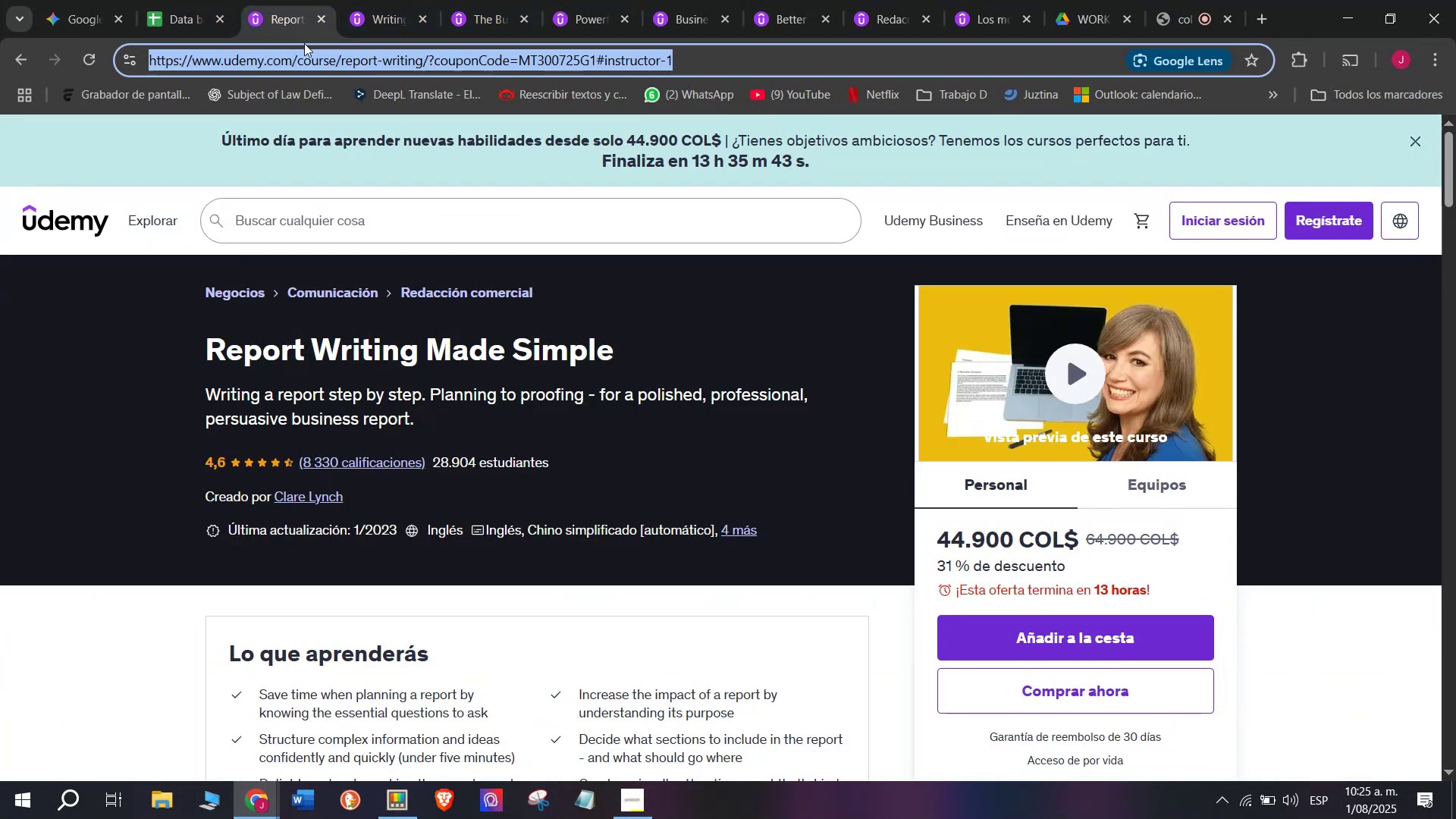 
key(Break)
 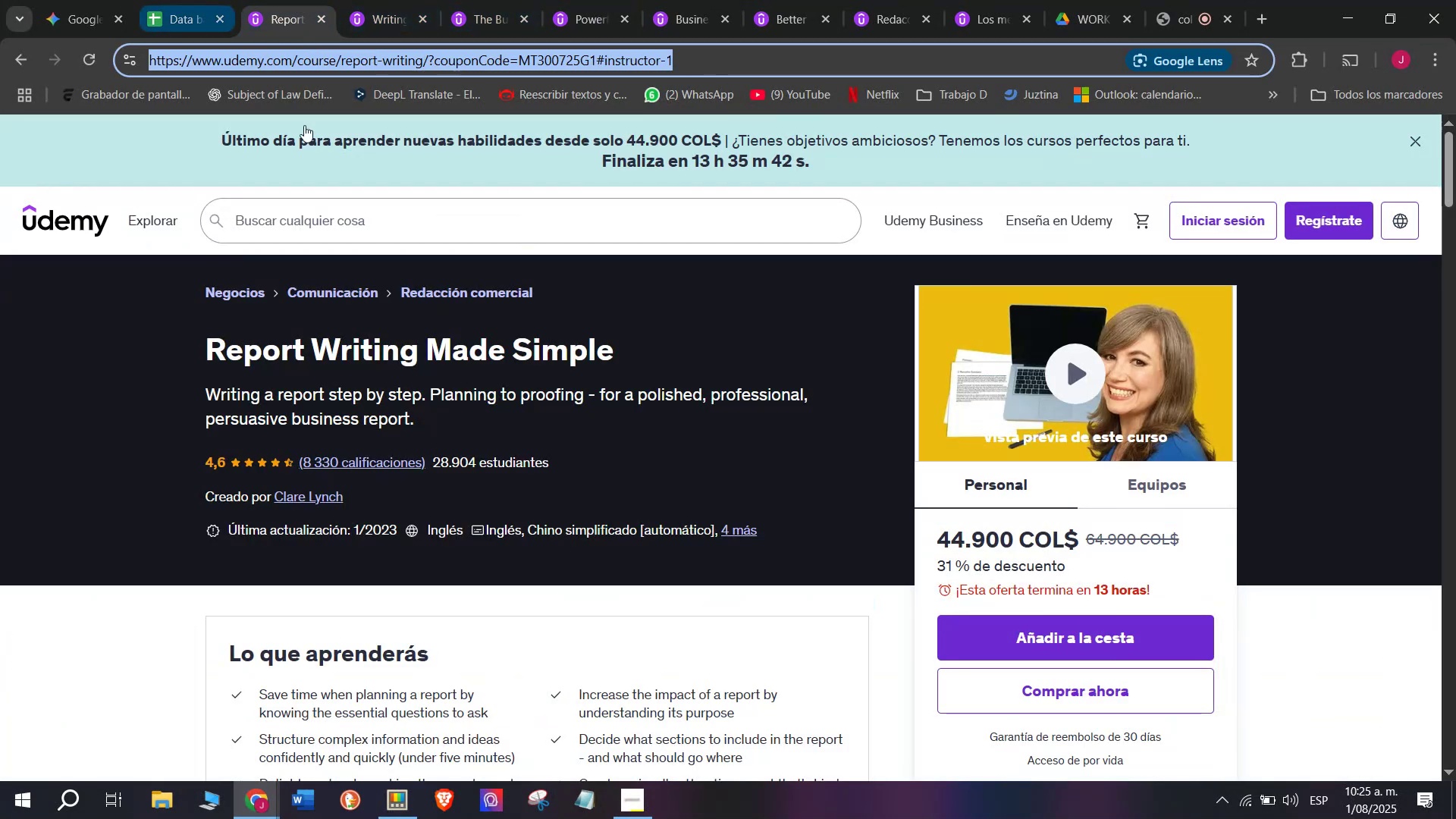 
key(Control+ControlLeft)
 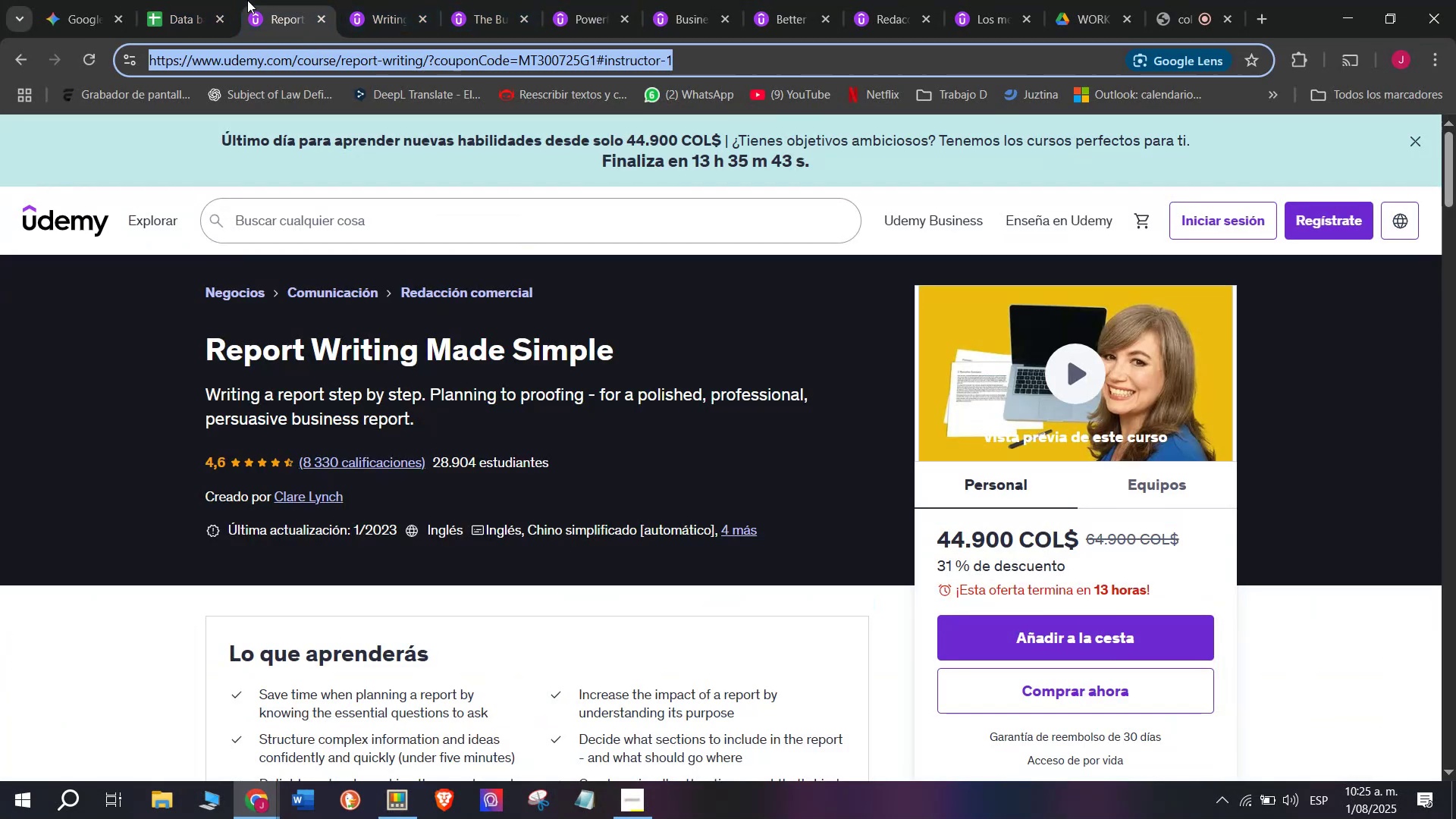 
key(Control+C)
 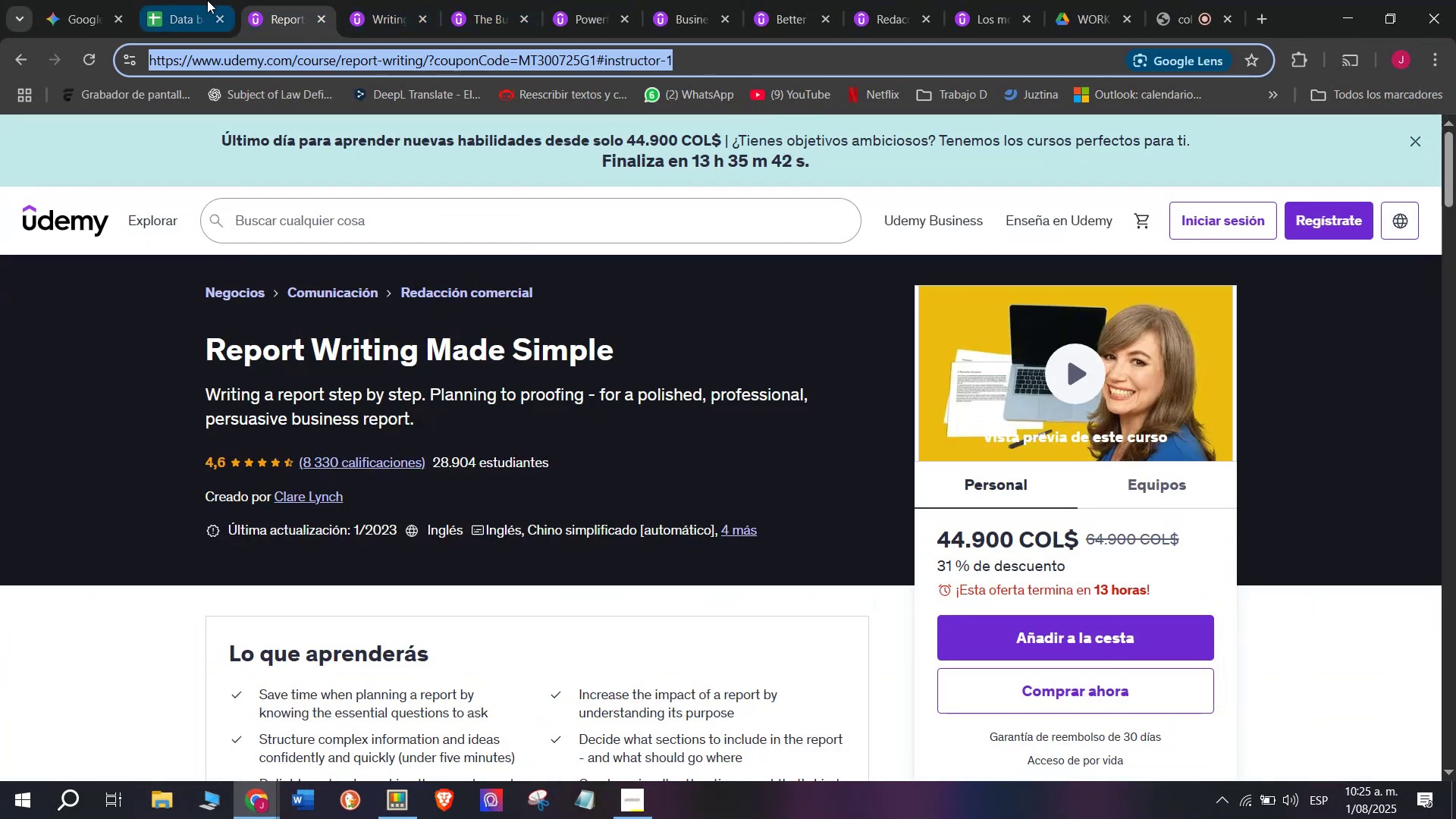 
triple_click([207, 0])
 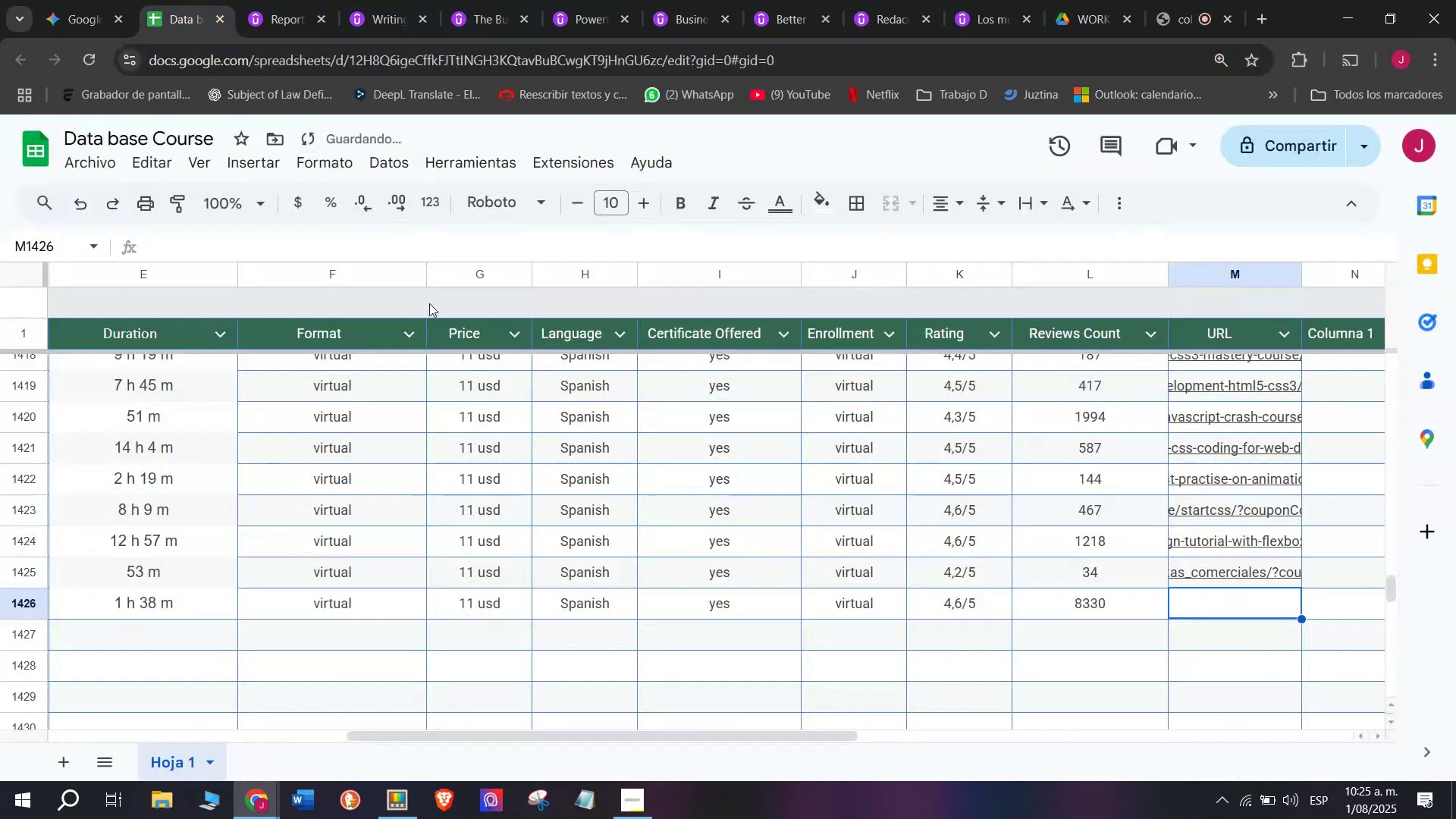 
key(Z)
 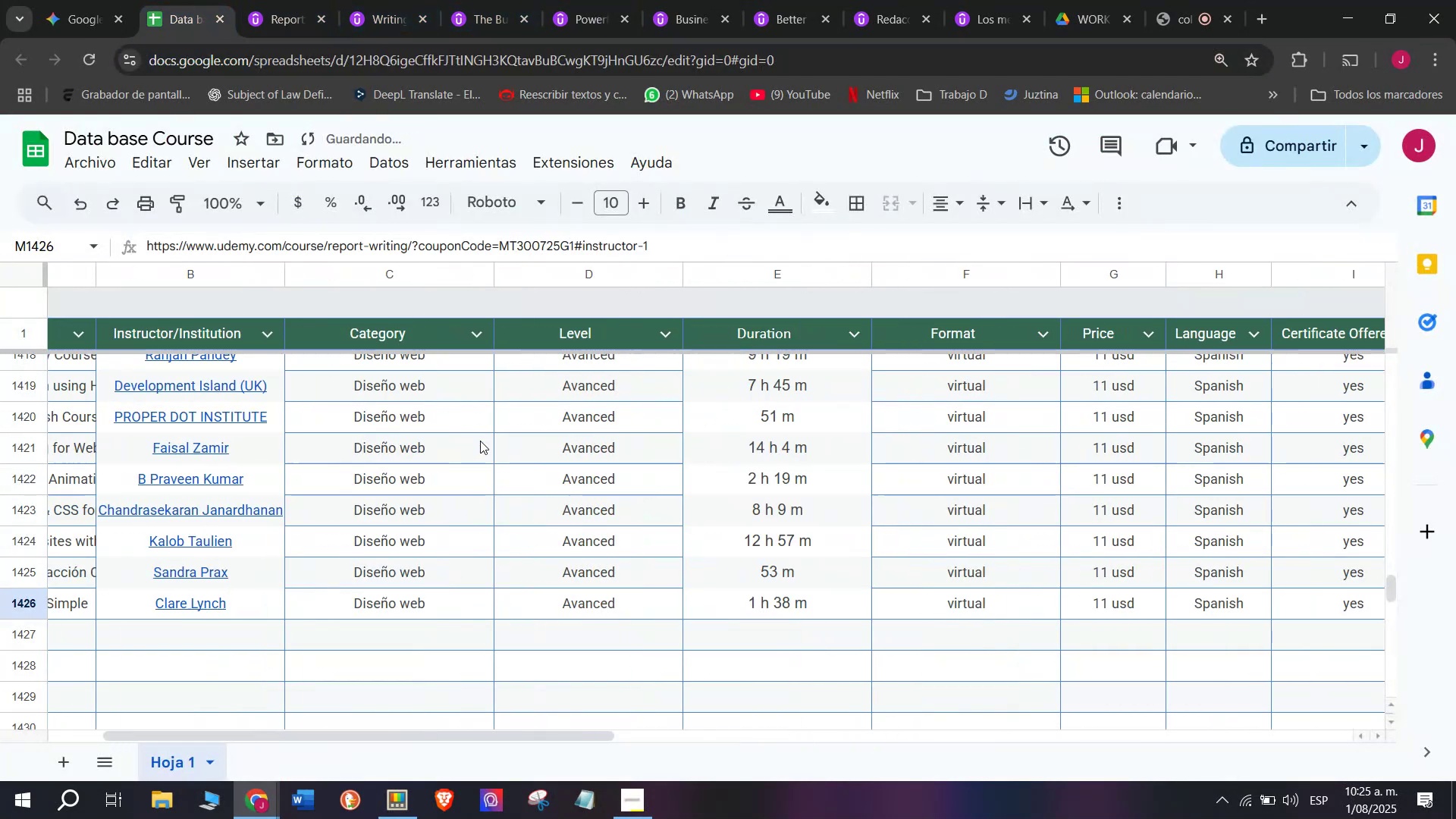 
key(Control+ControlLeft)
 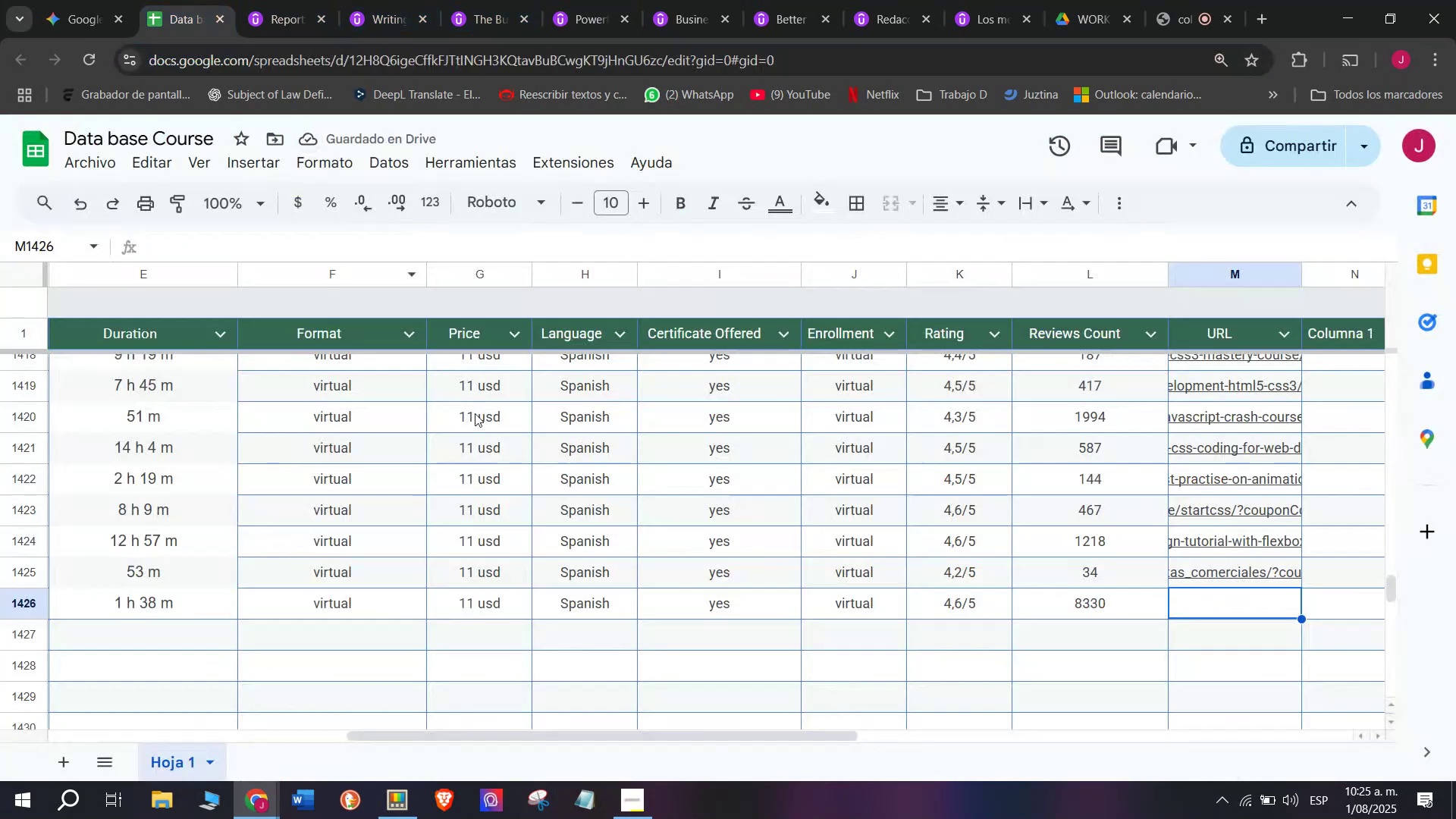 
key(Control+V)
 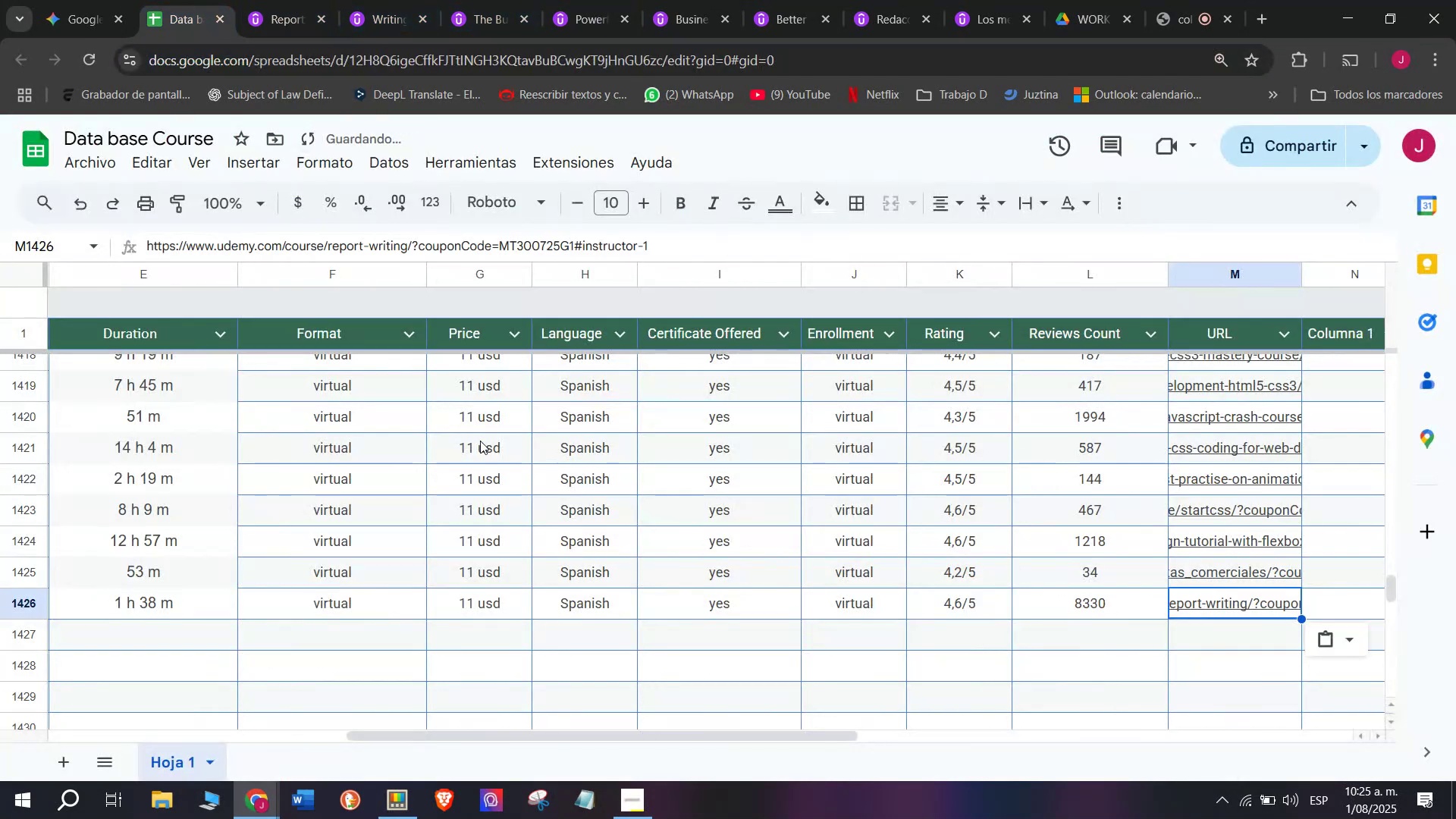 
scroll: coordinate [512, 448], scroll_direction: up, amount: 8.0
 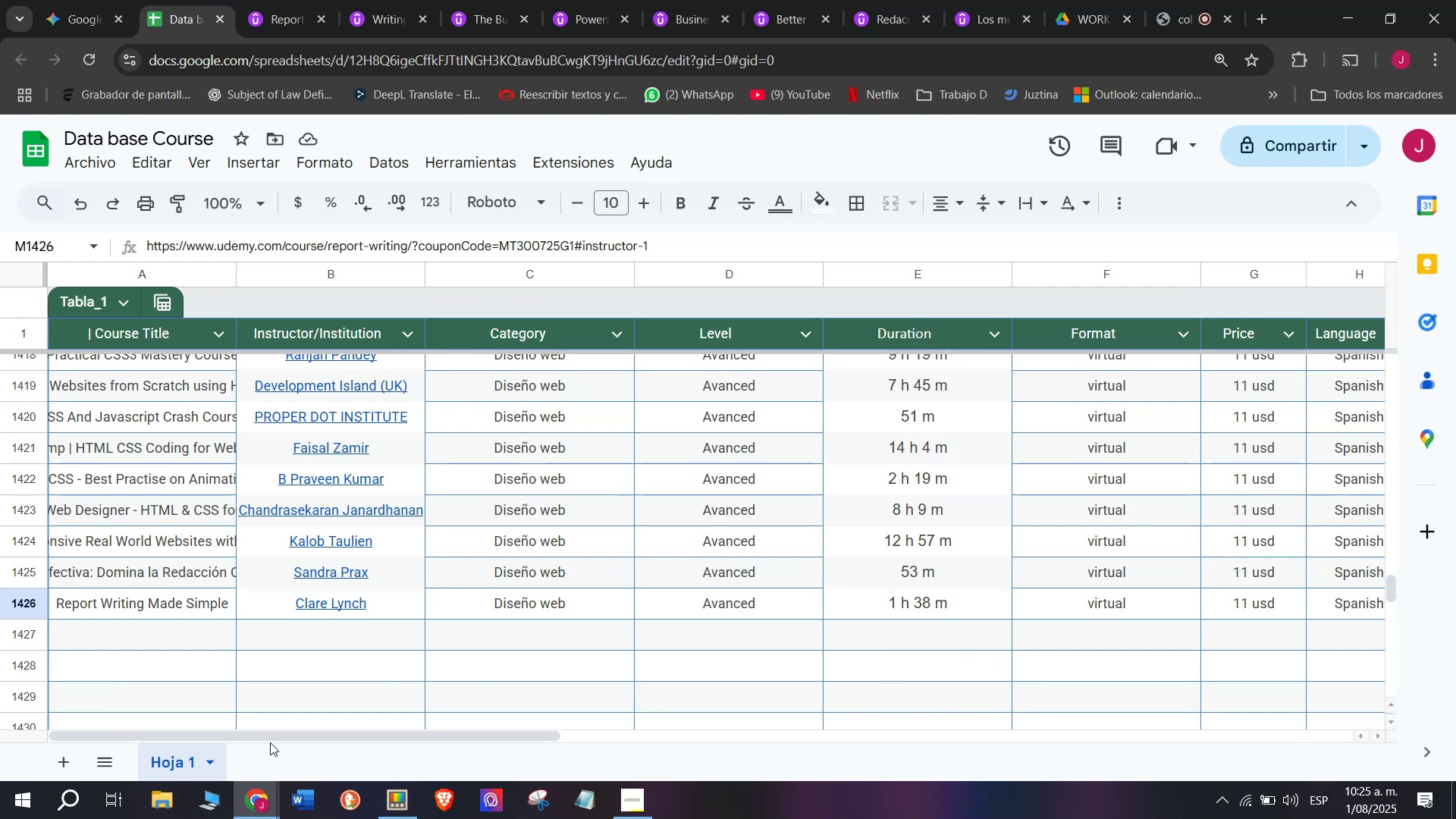 
wait(29.62)
 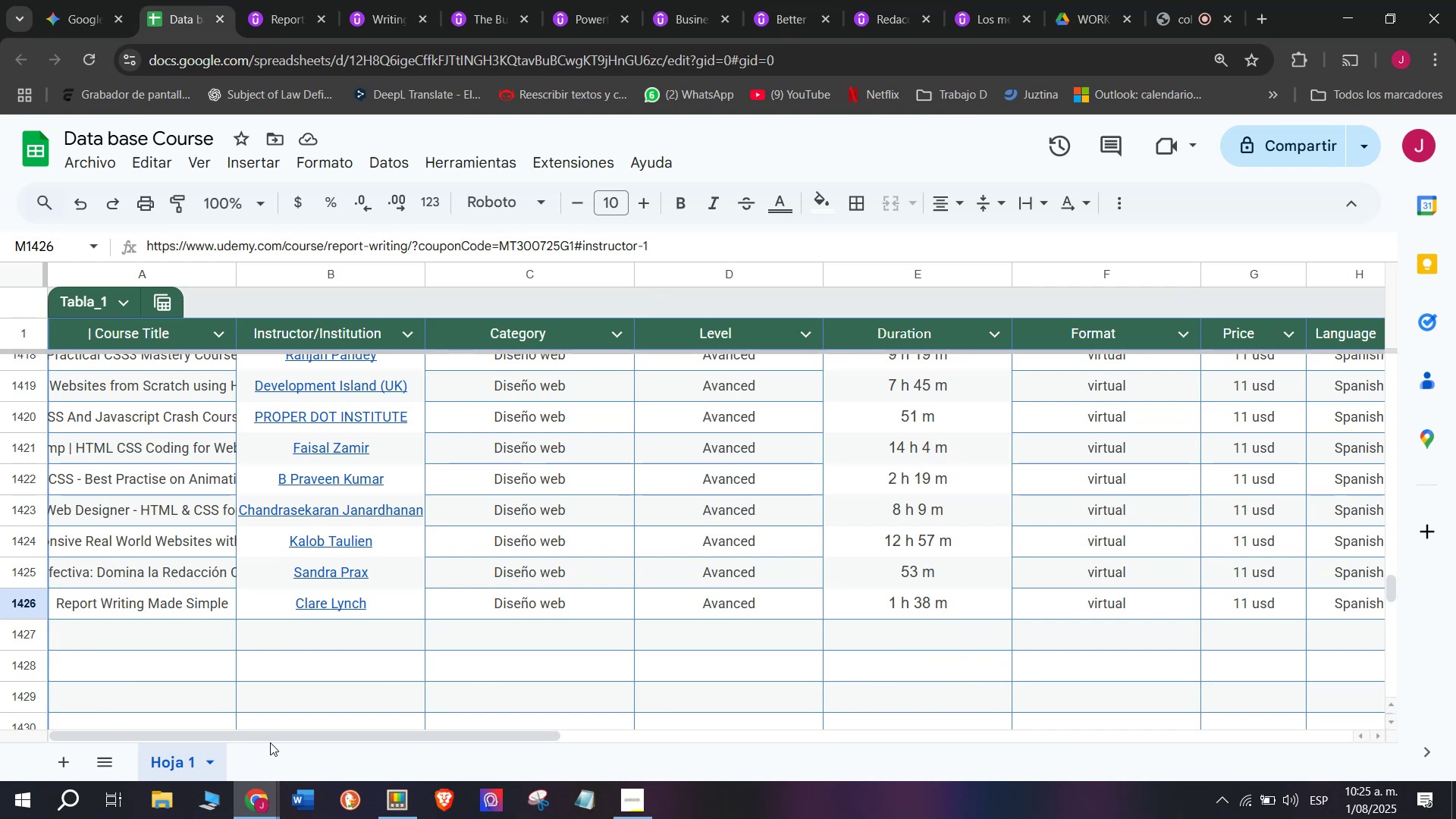 
left_click([186, 0])
 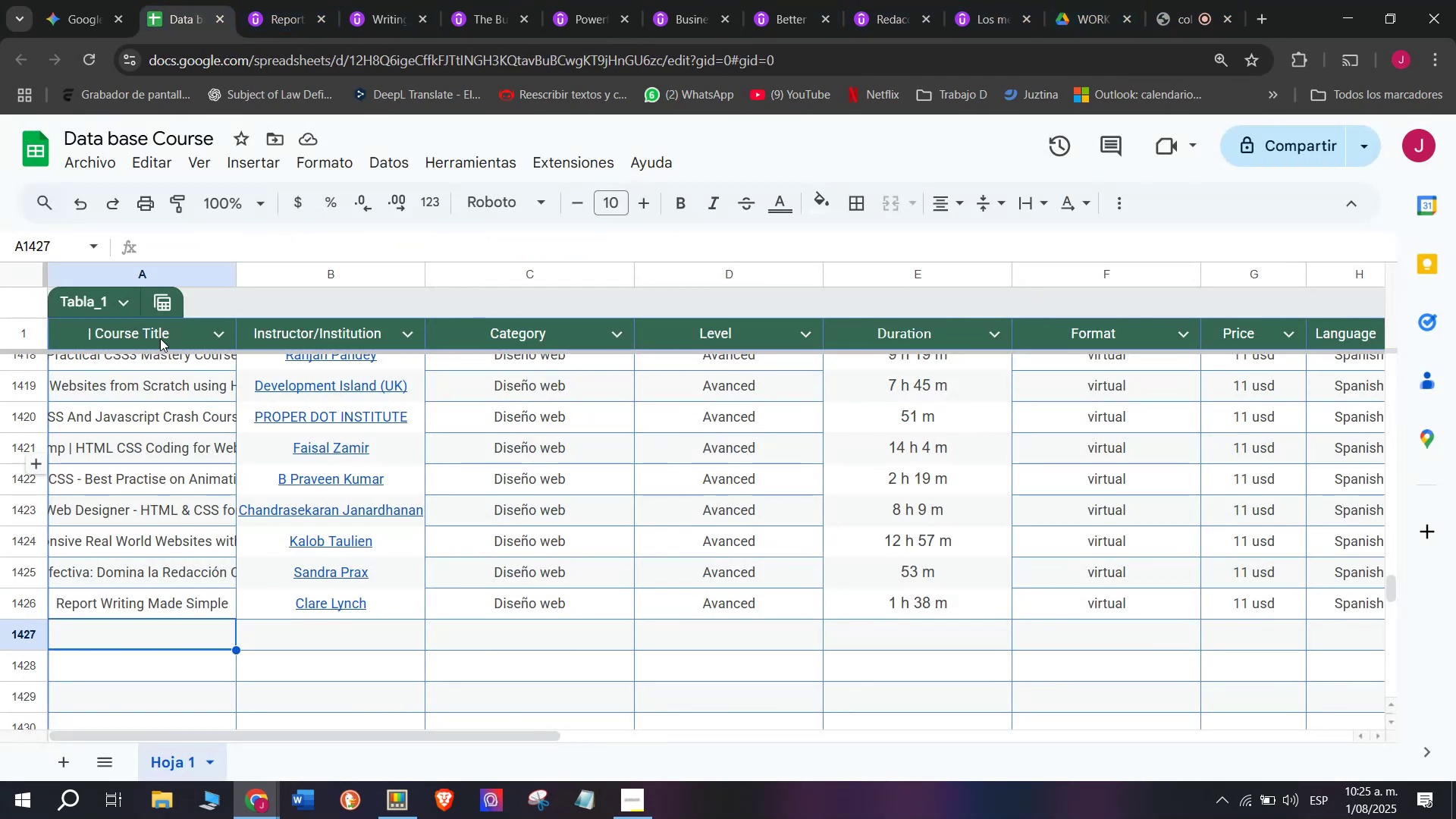 
double_click([269, 0])
 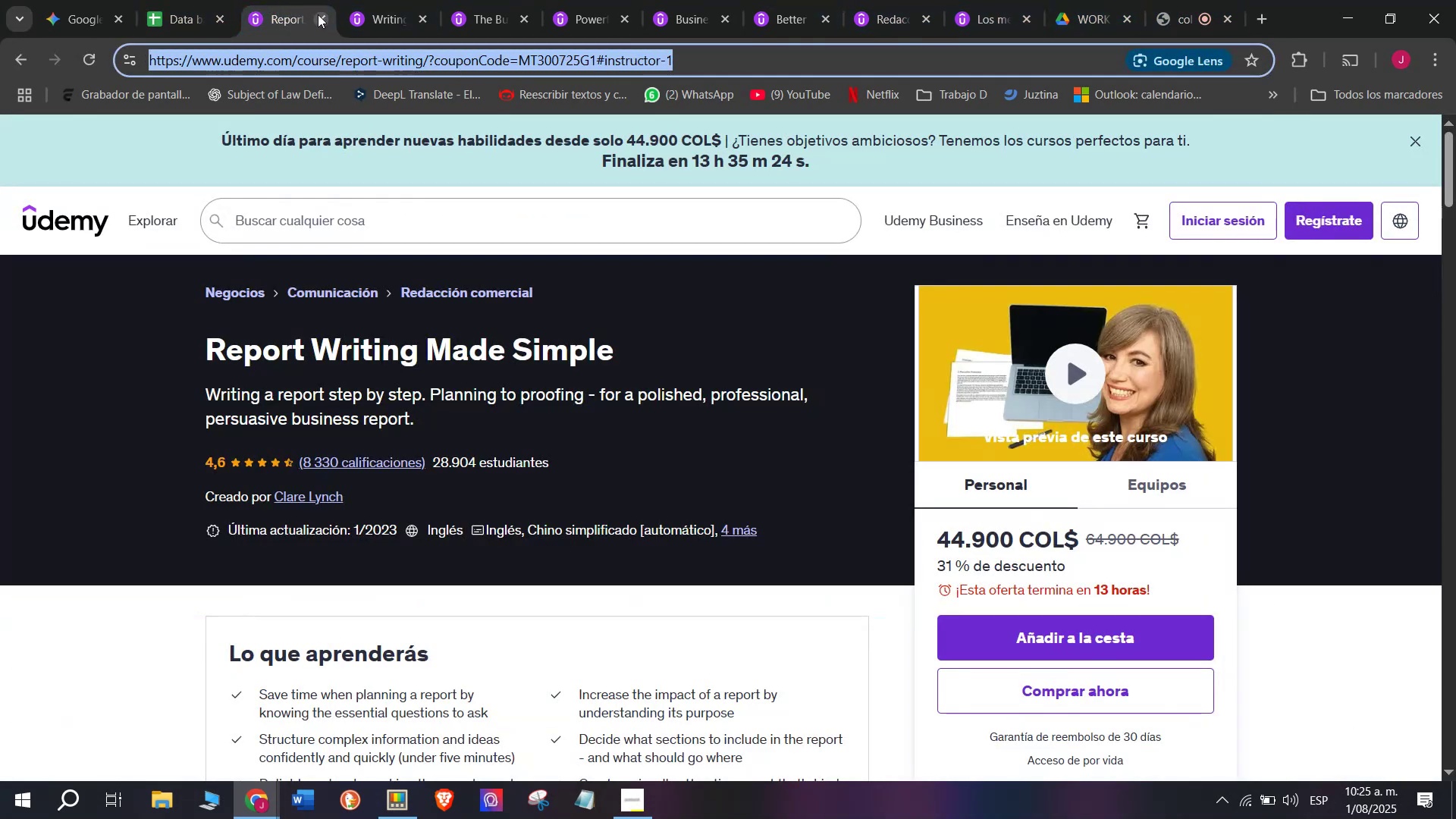 
left_click([318, 14])
 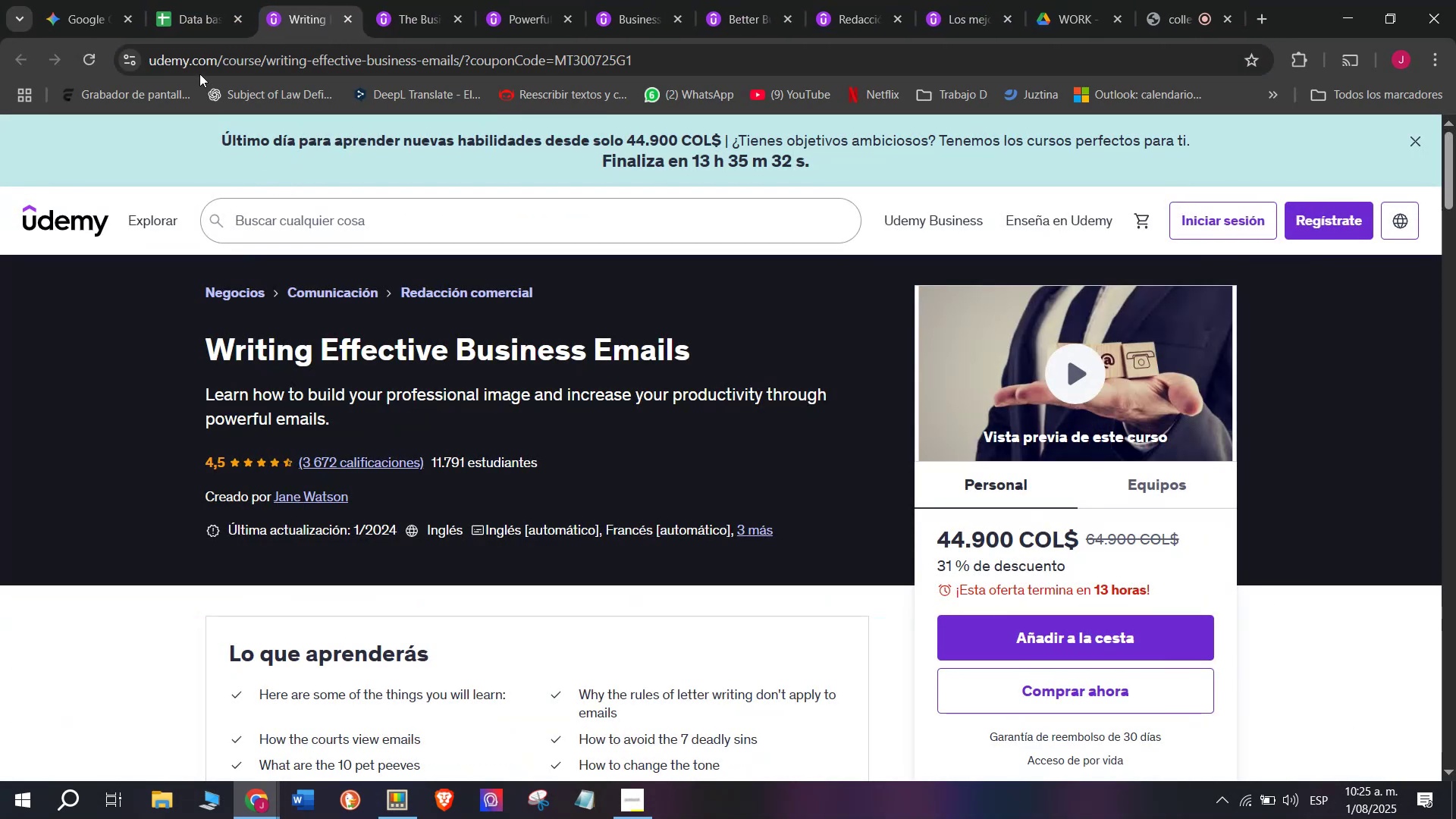 
left_click([199, 72])
 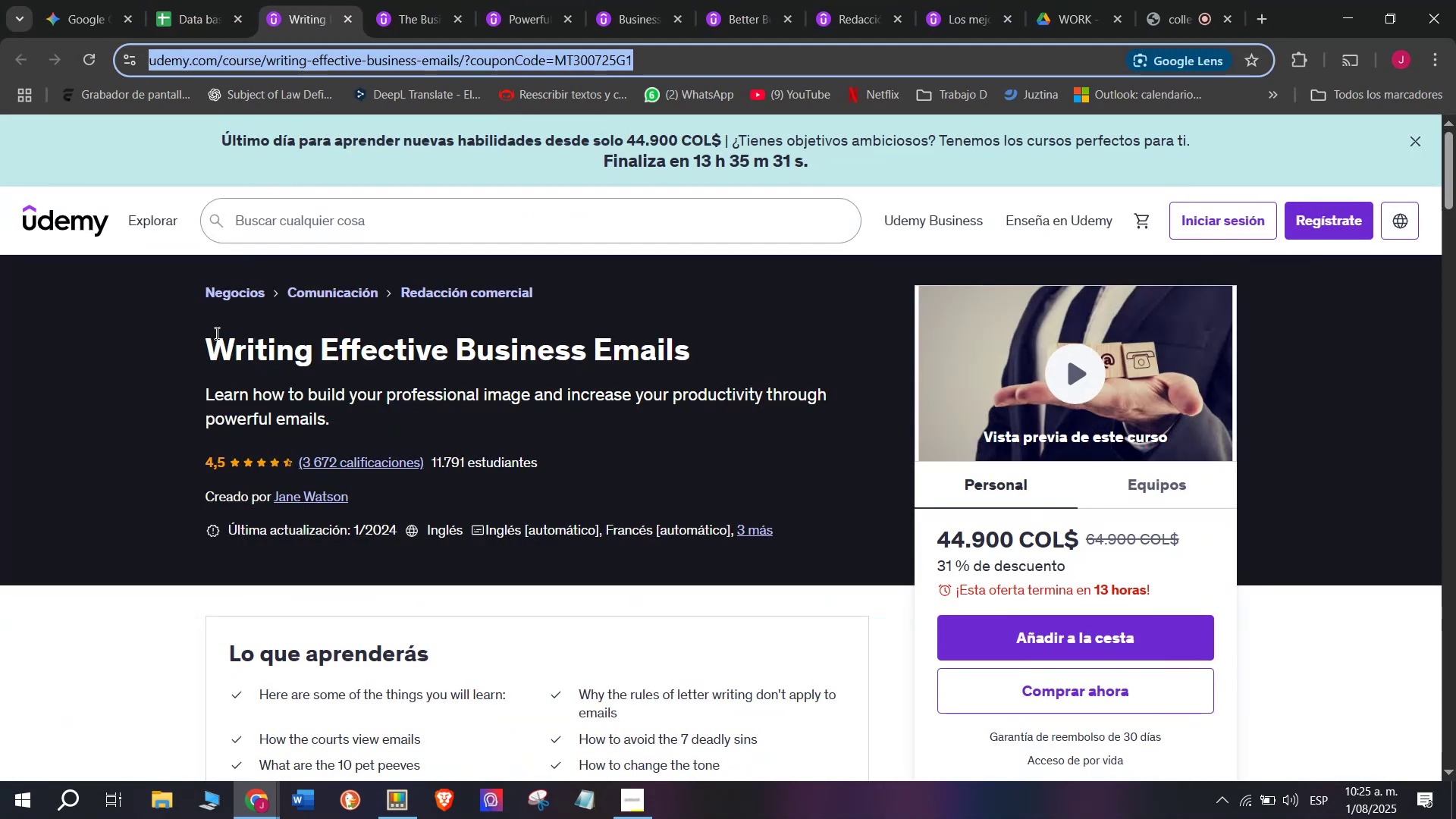 
left_click_drag(start_coordinate=[201, 330], to_coordinate=[712, 346])
 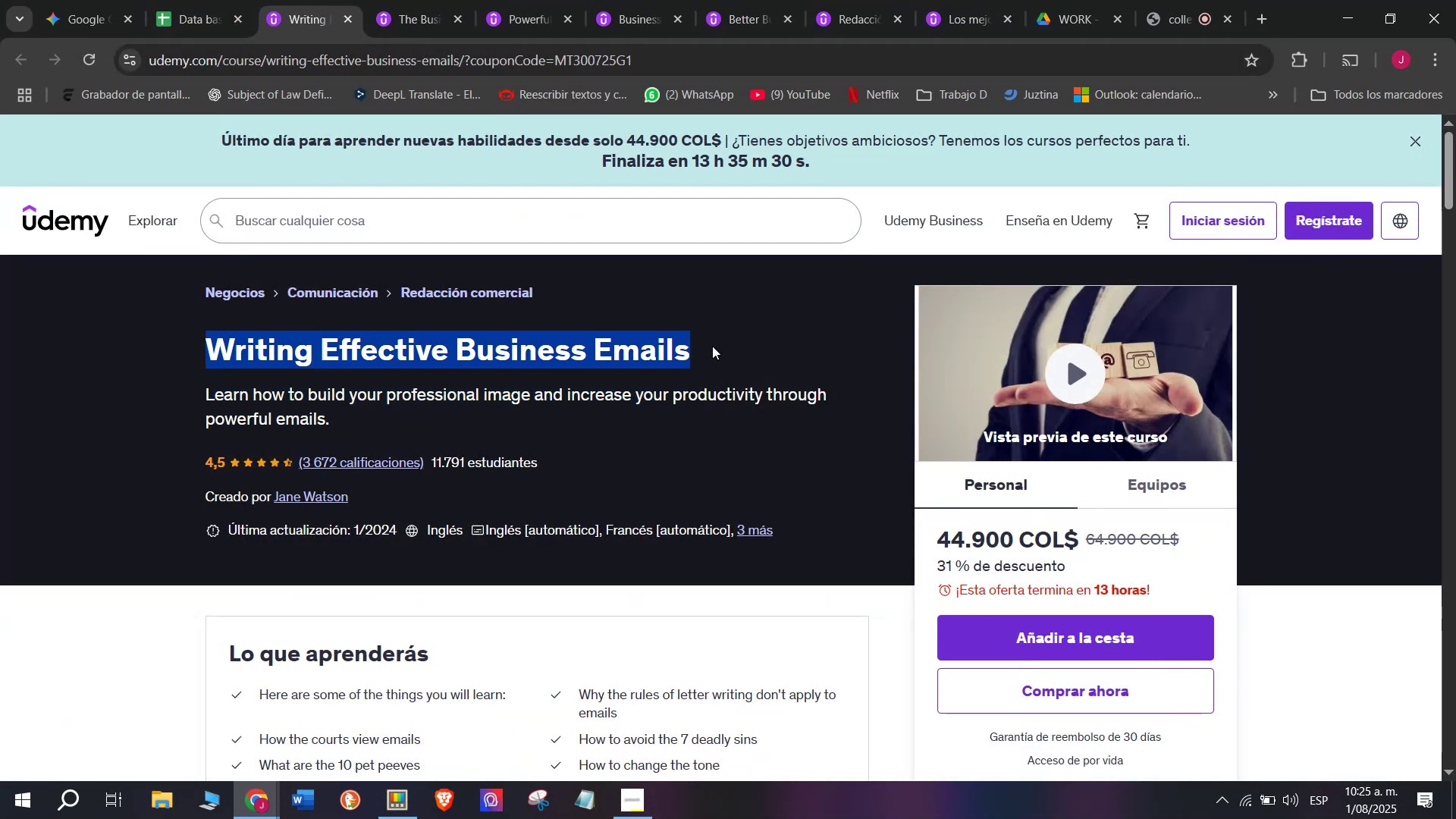 
key(Break)
 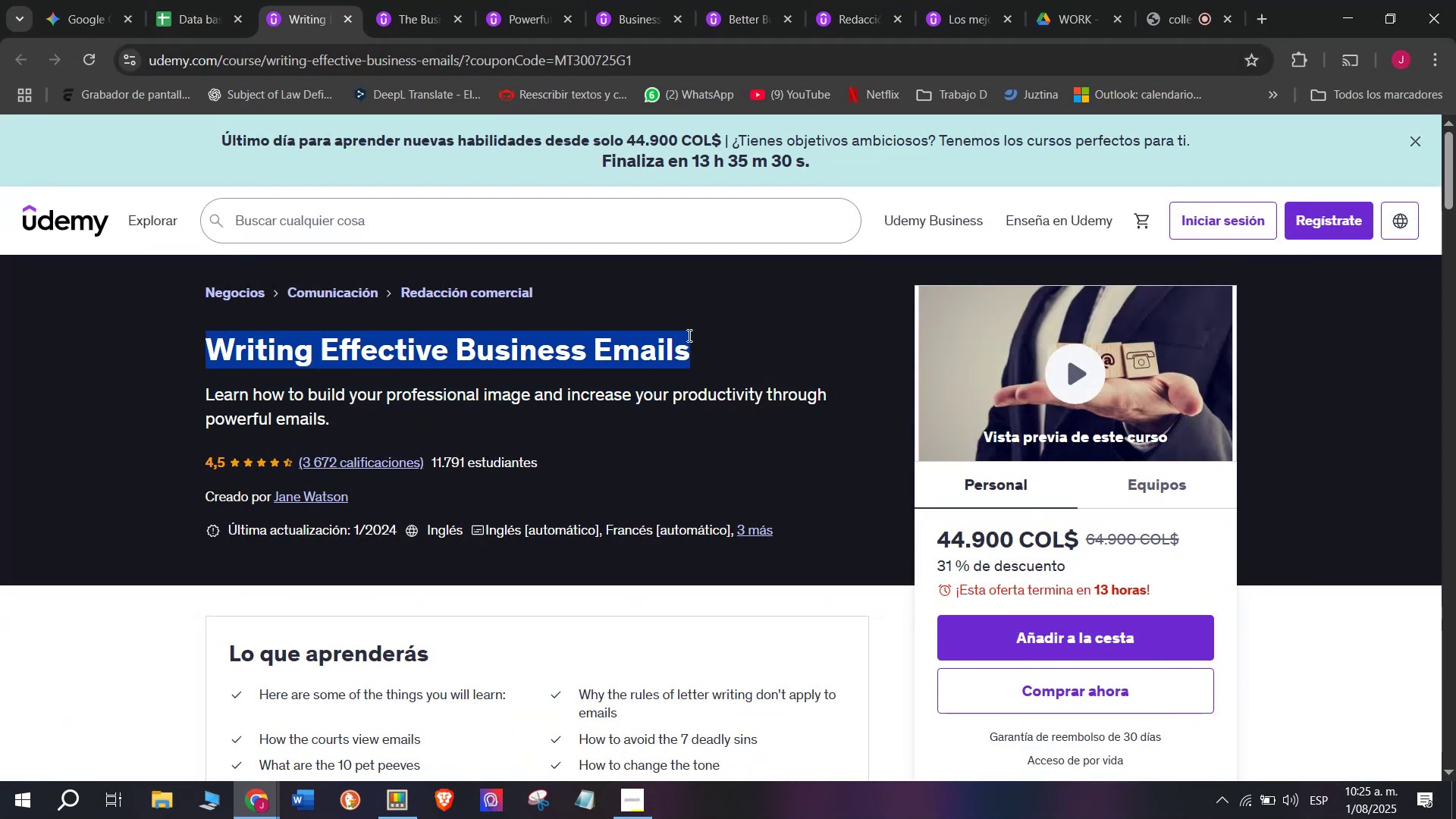 
key(Control+ControlLeft)
 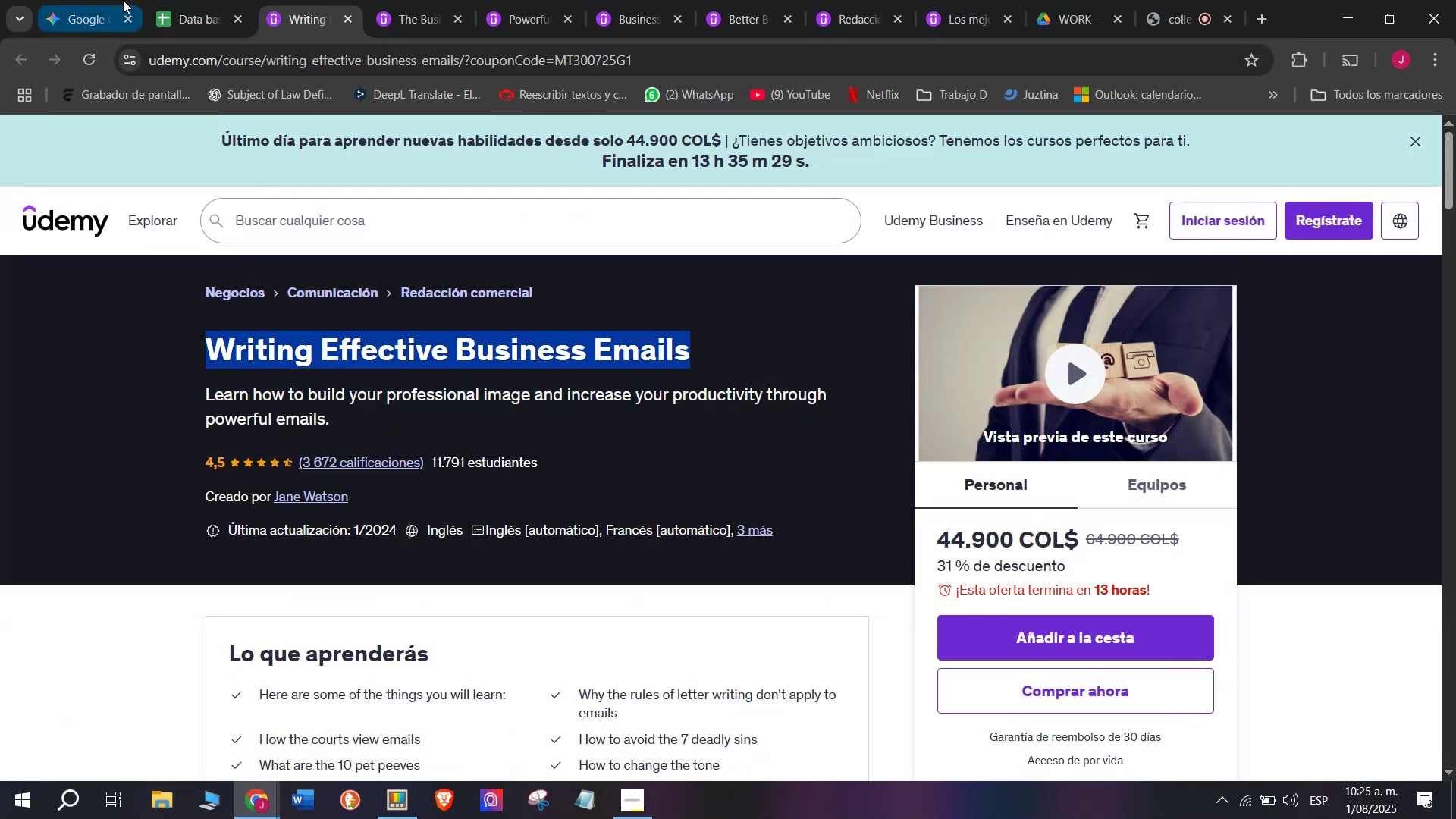 
key(Control+C)
 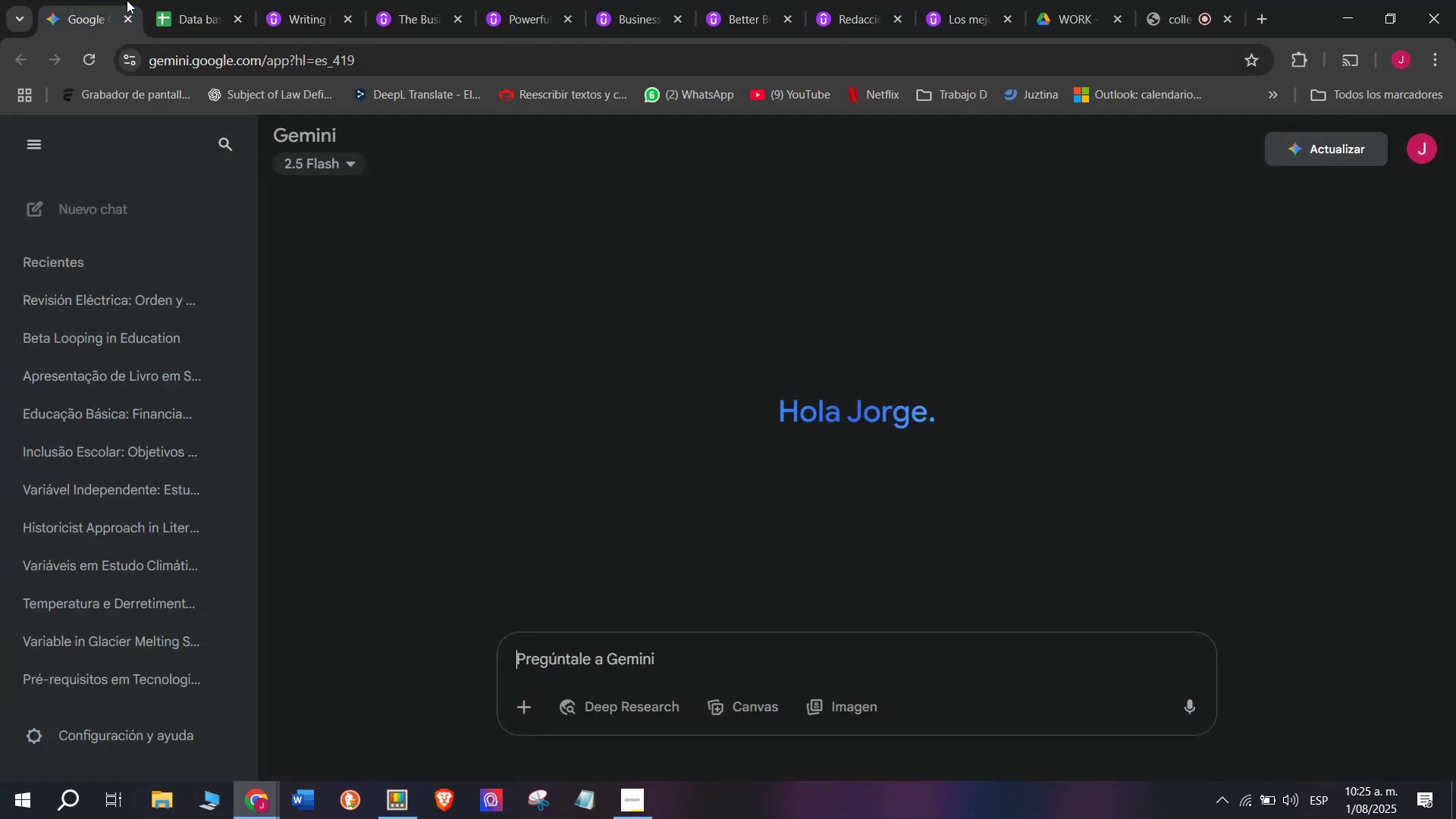 
double_click([183, 0])
 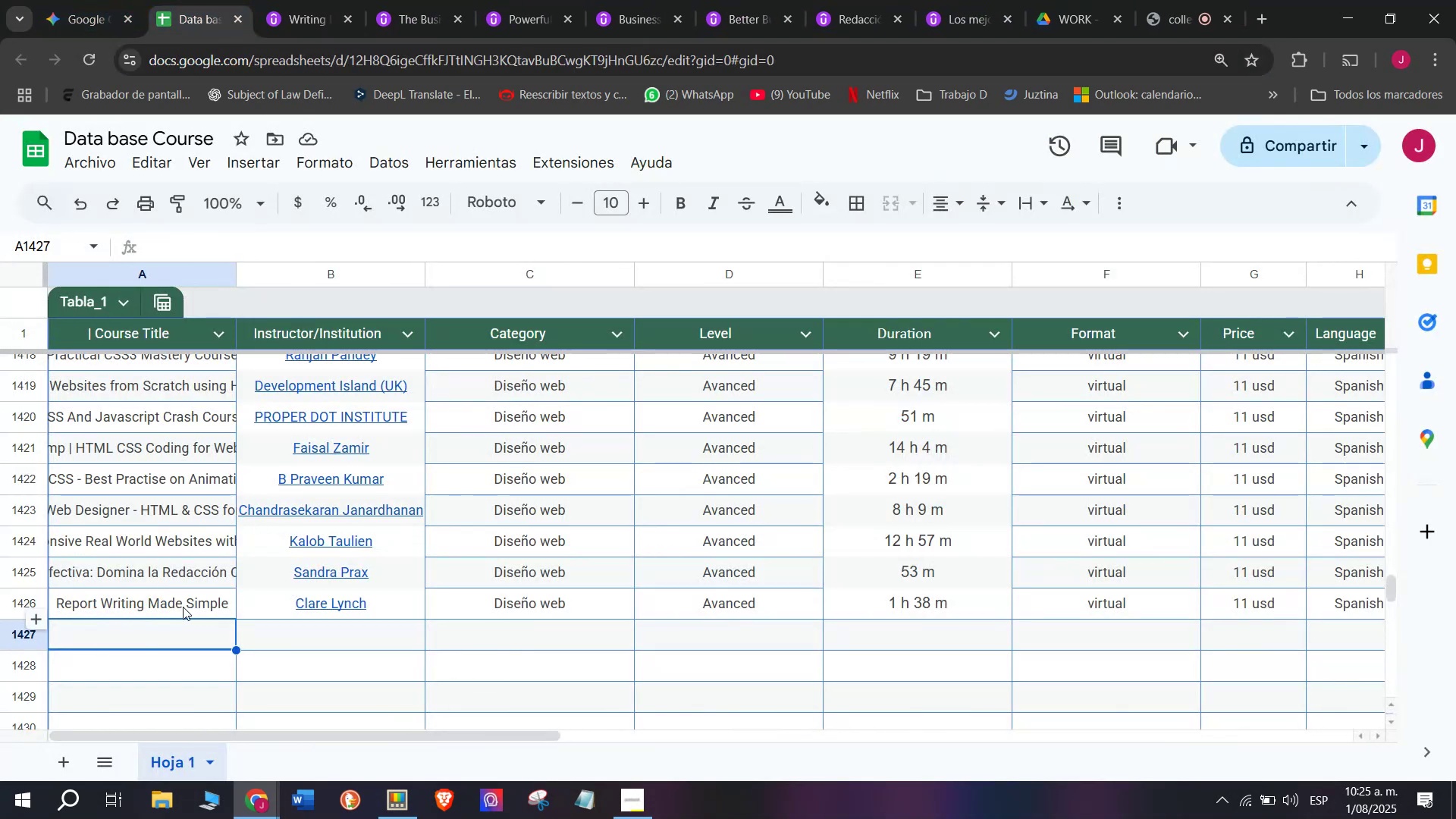 
key(Z)
 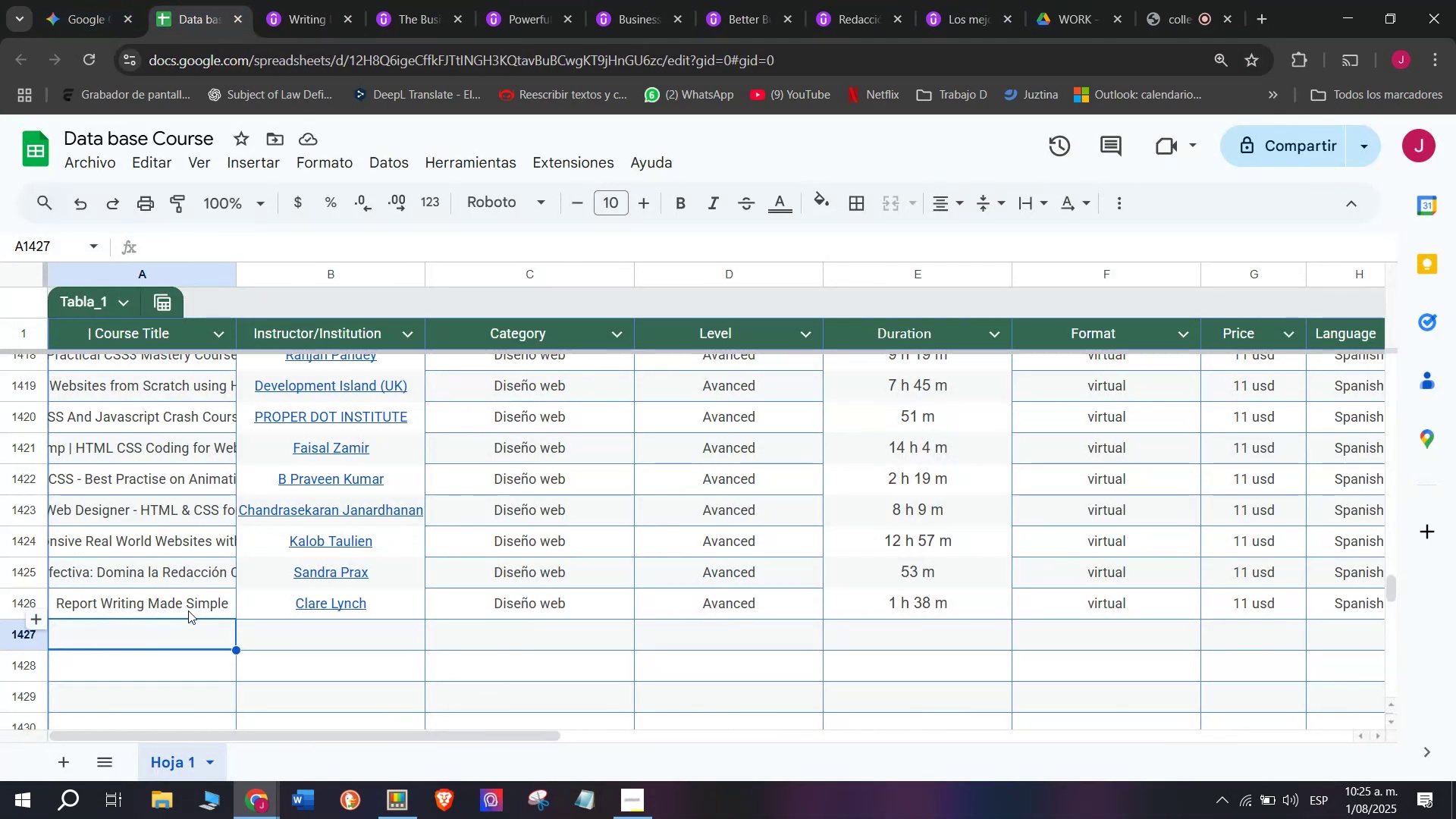 
key(Control+ControlLeft)
 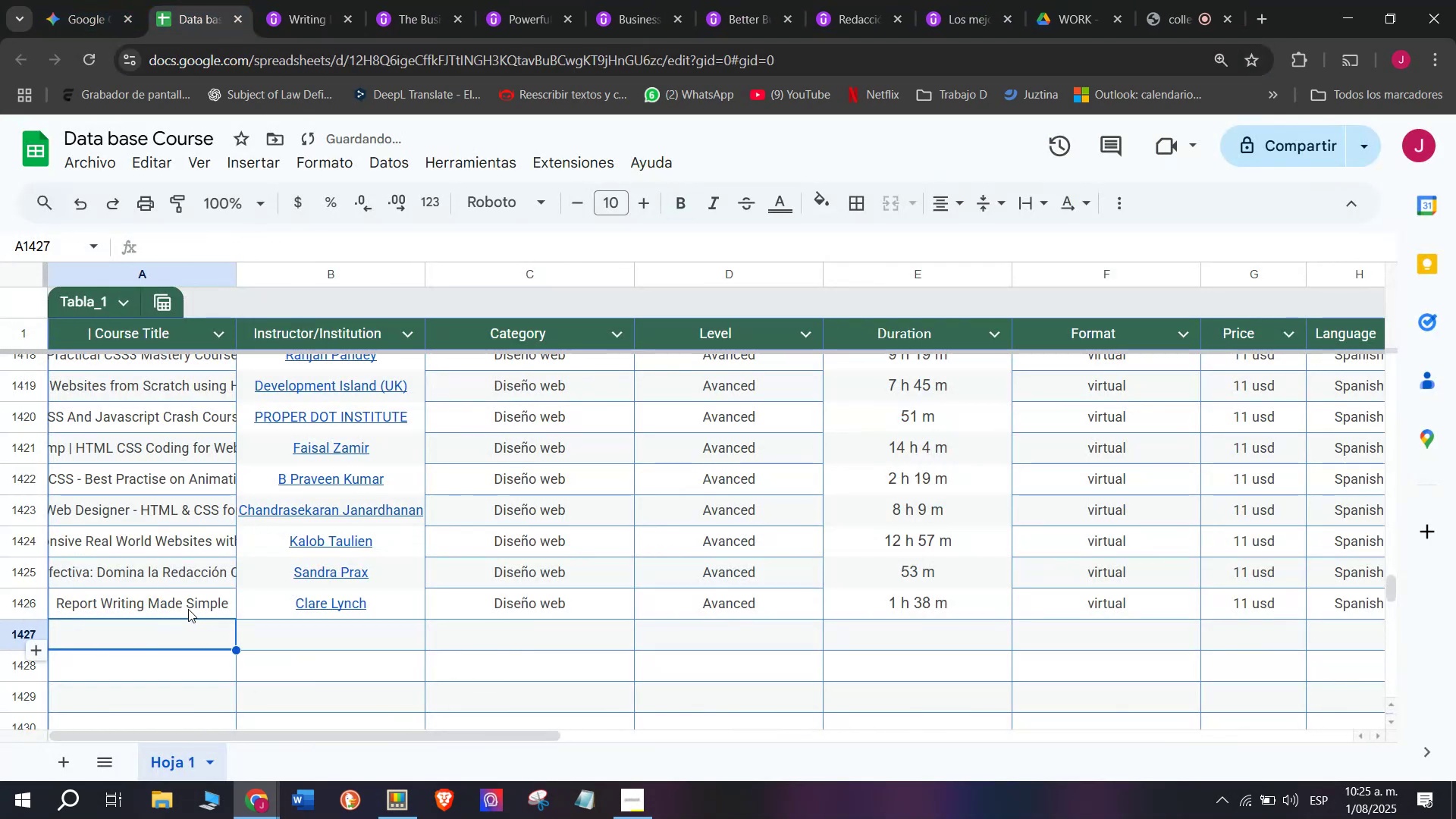 
key(Control+V)
 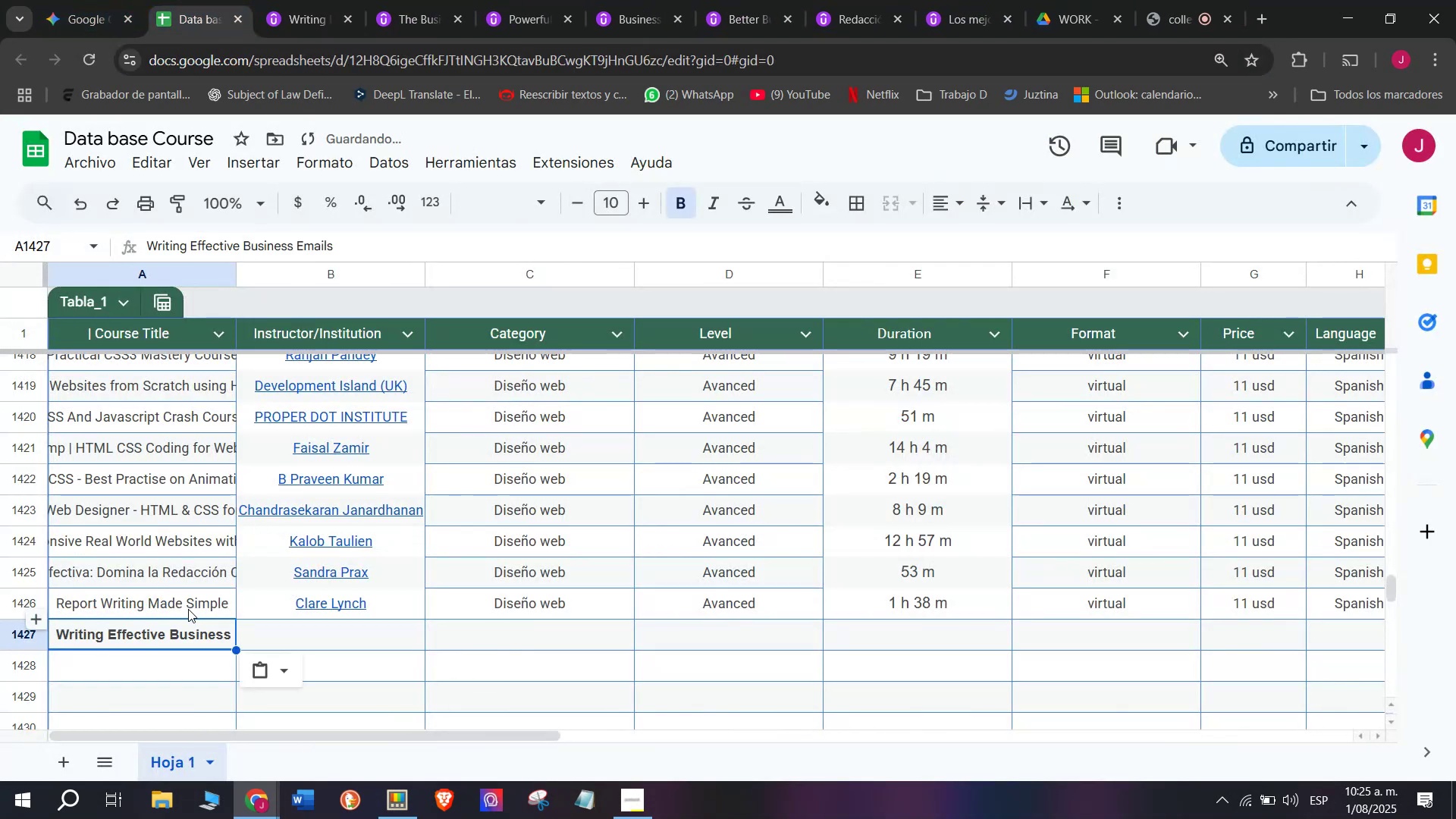 
key(Shift+ShiftLeft)
 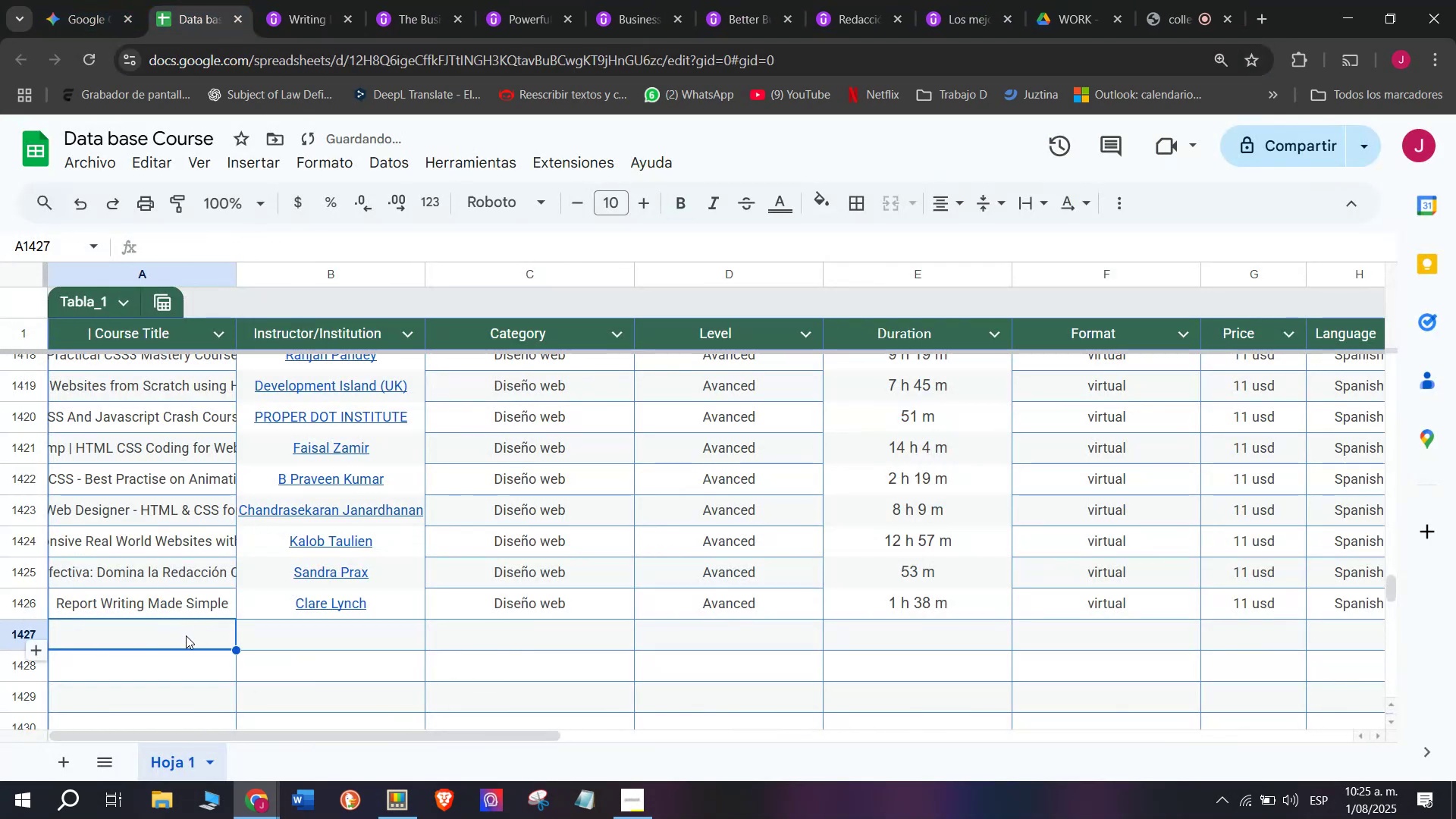 
key(Control+Shift+ControlLeft)
 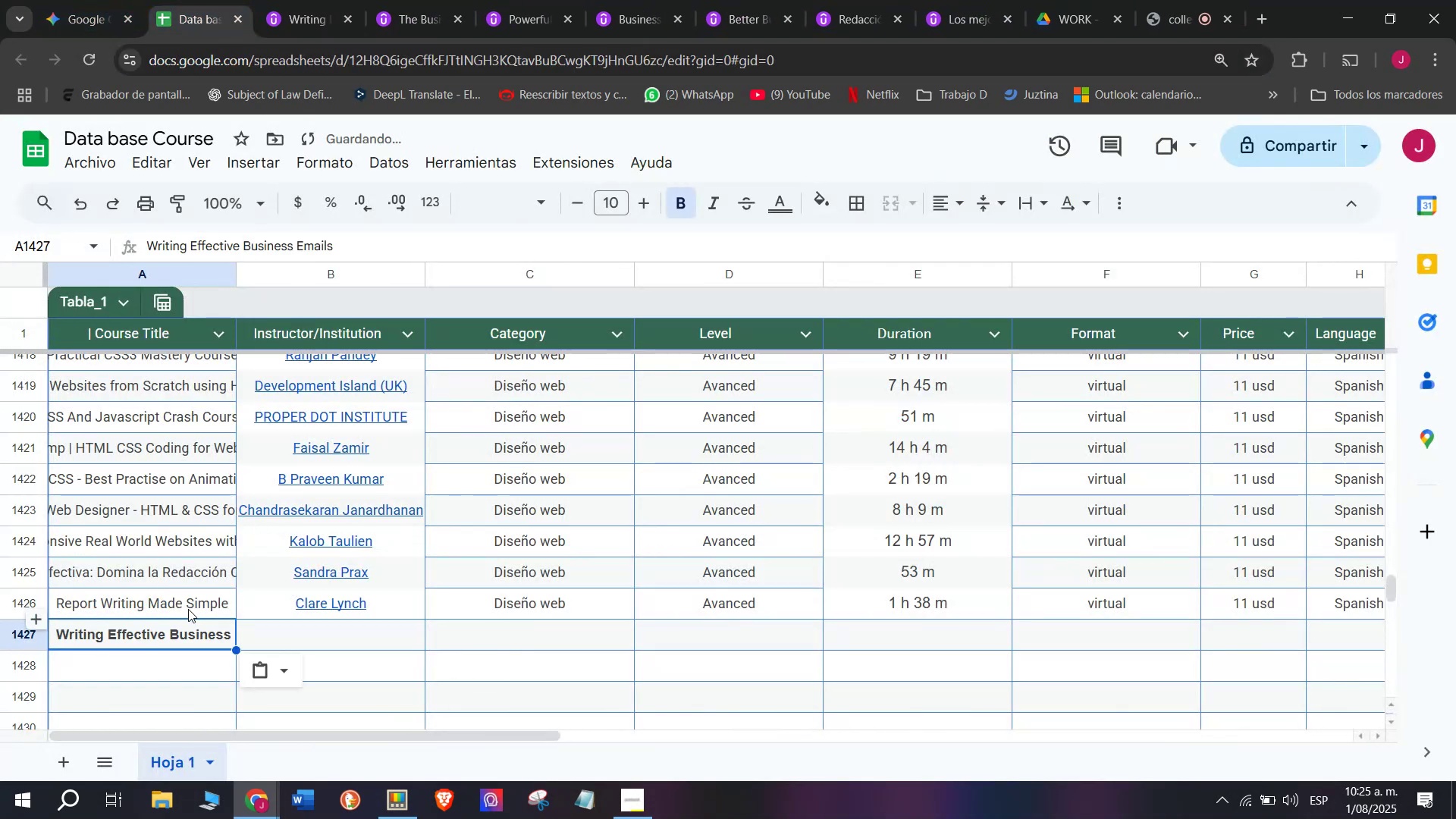 
key(Control+Shift+Z)
 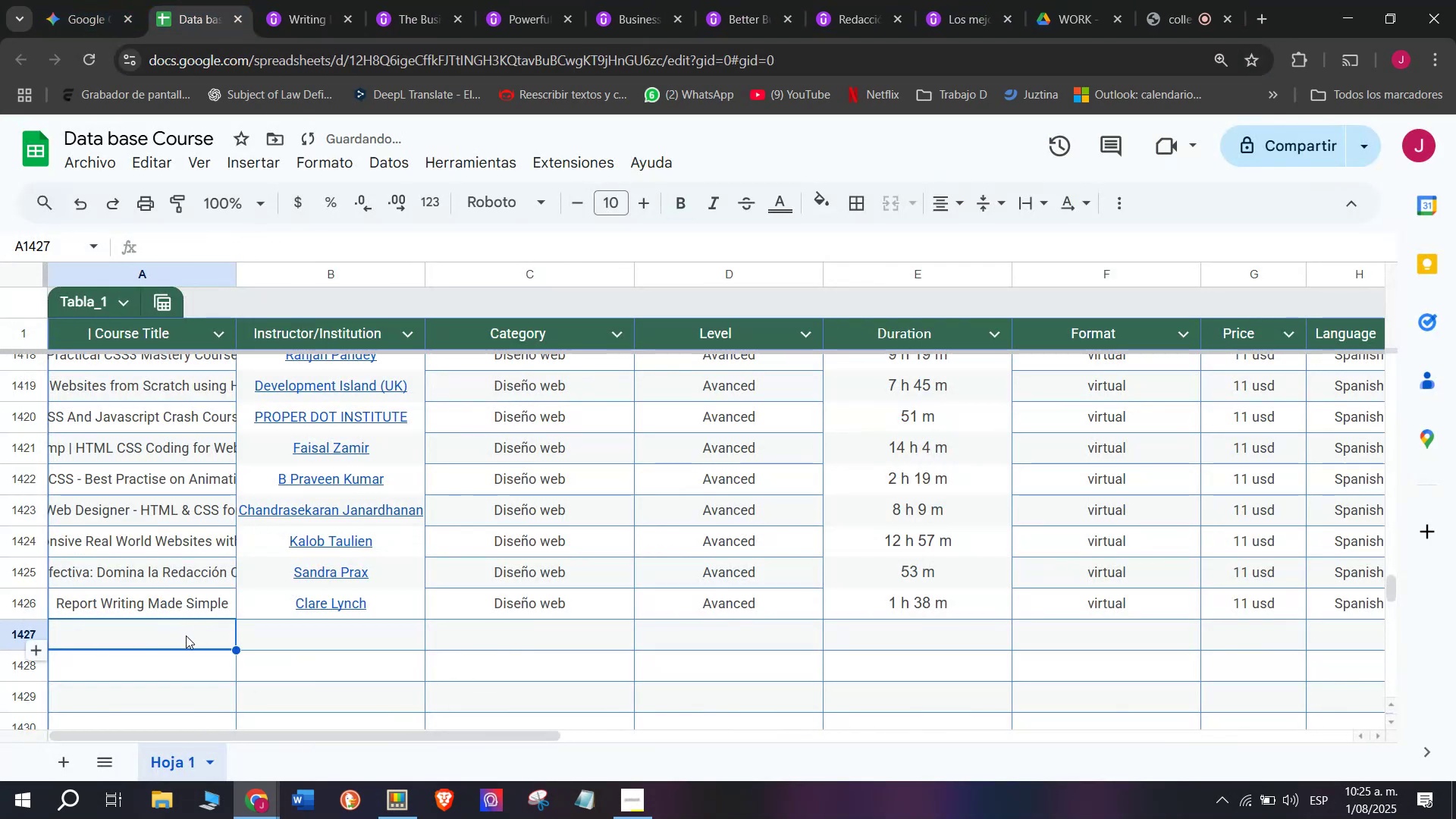 
double_click([186, 635])
 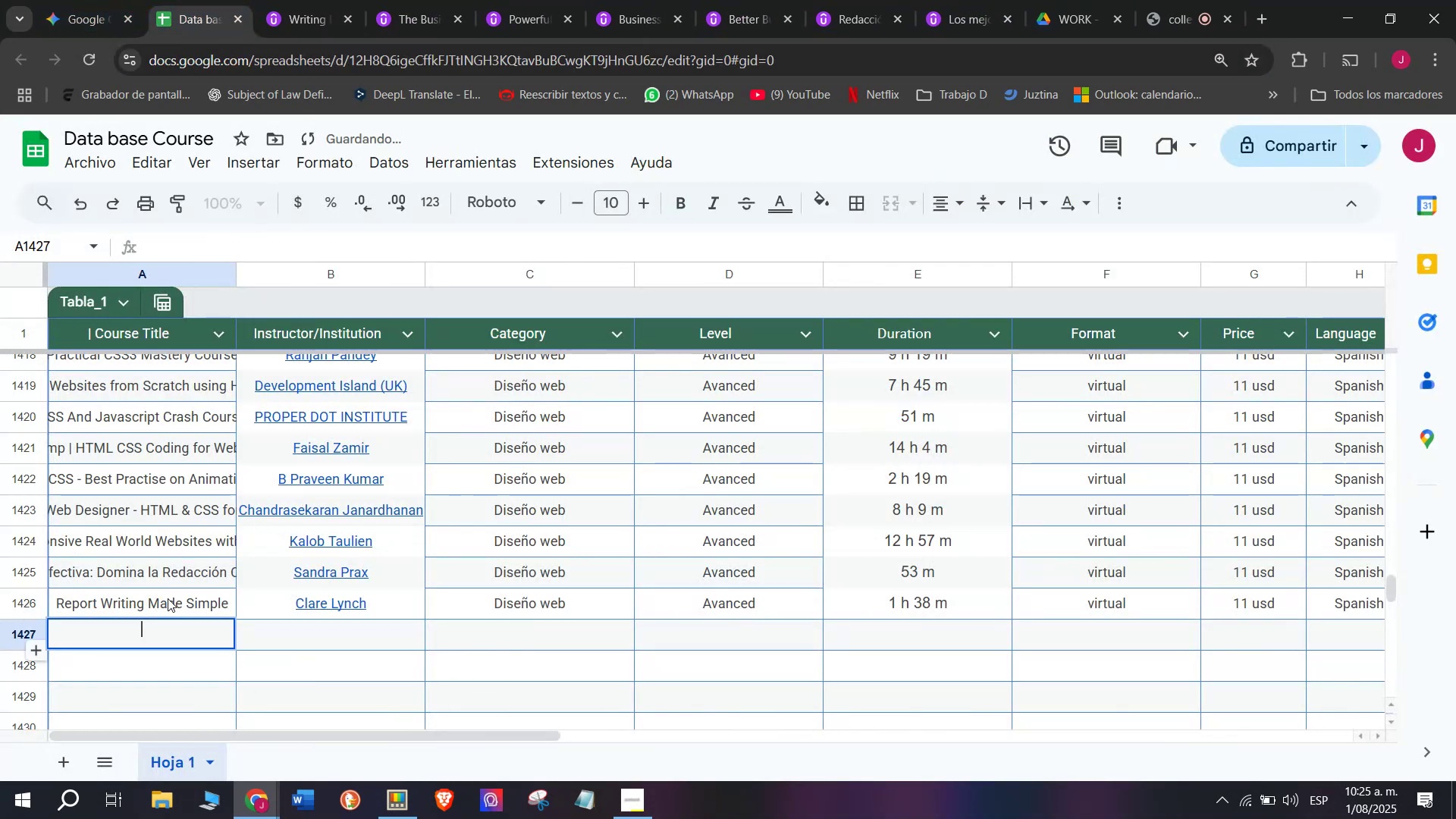 
key(Z)
 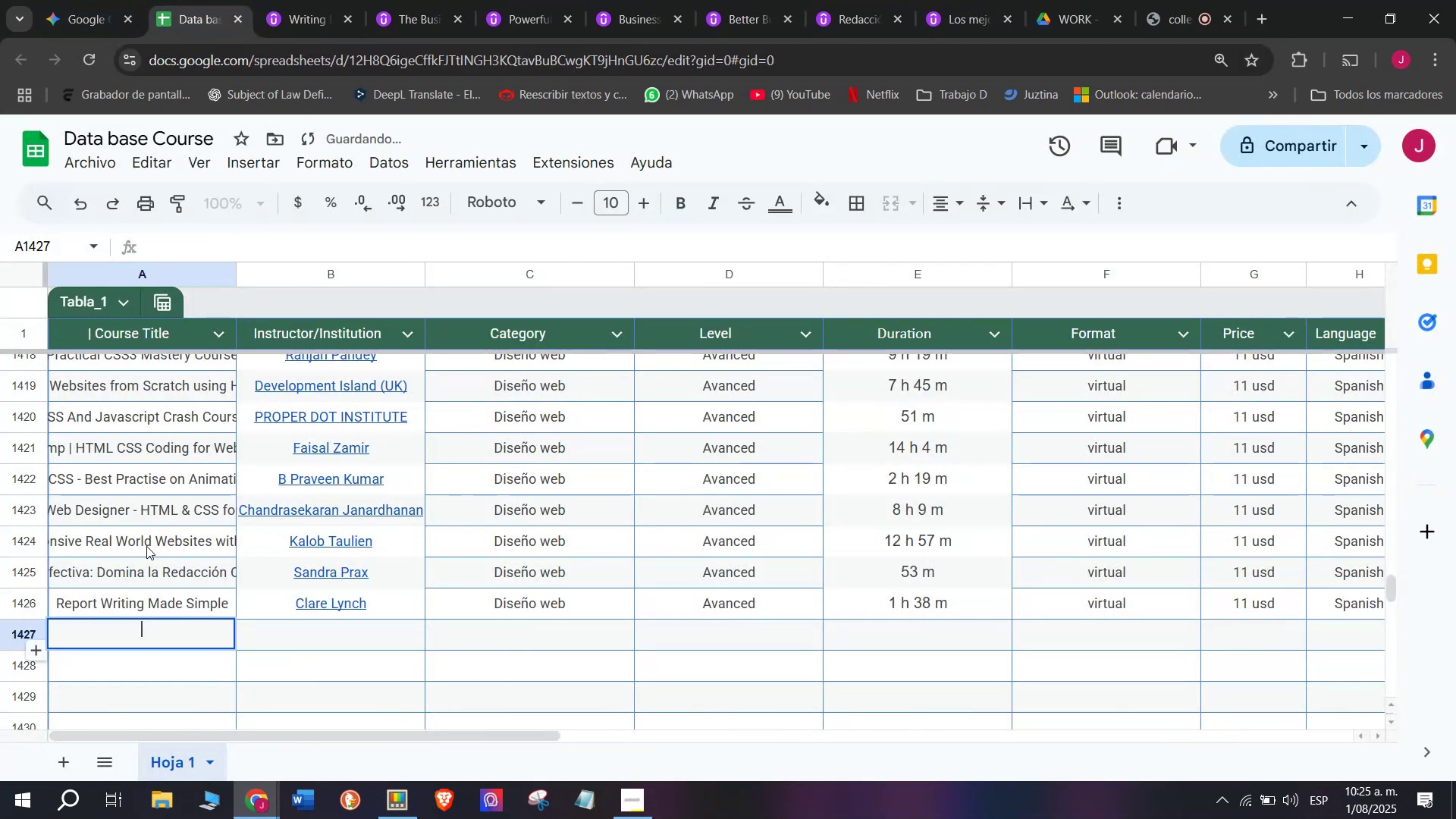 
key(Control+ControlLeft)
 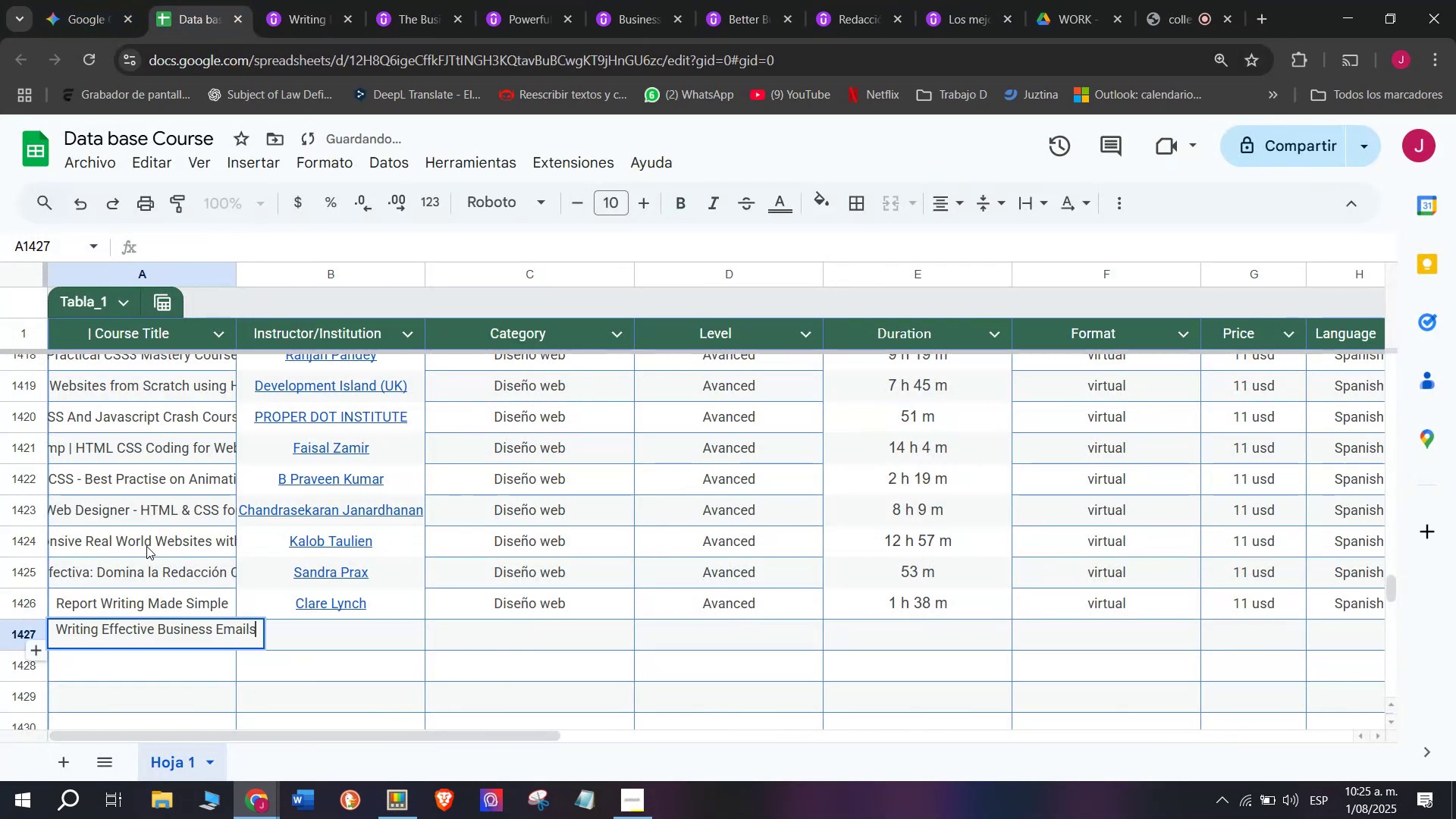 
key(Control+V)
 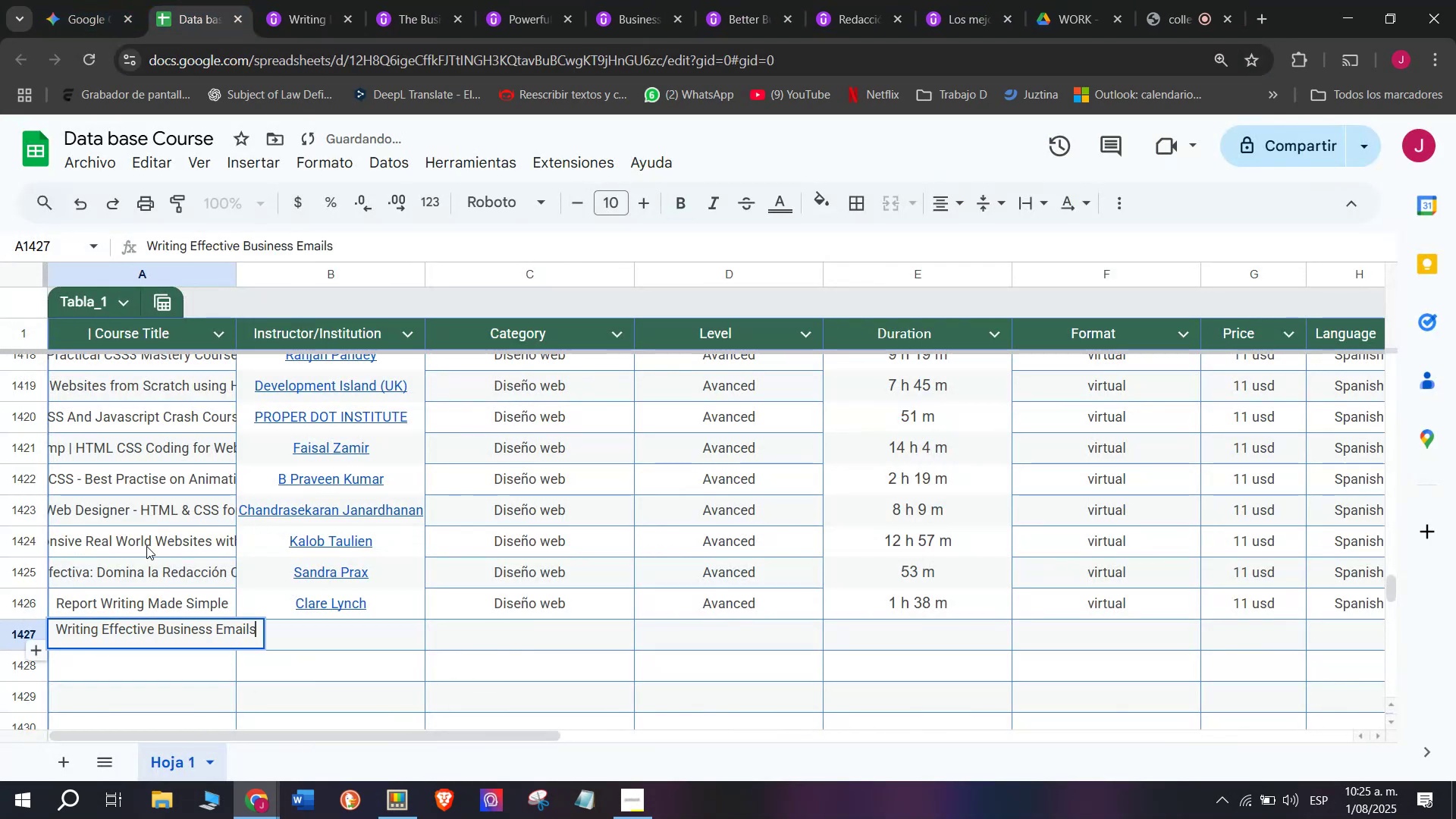 
triple_click([146, 546])
 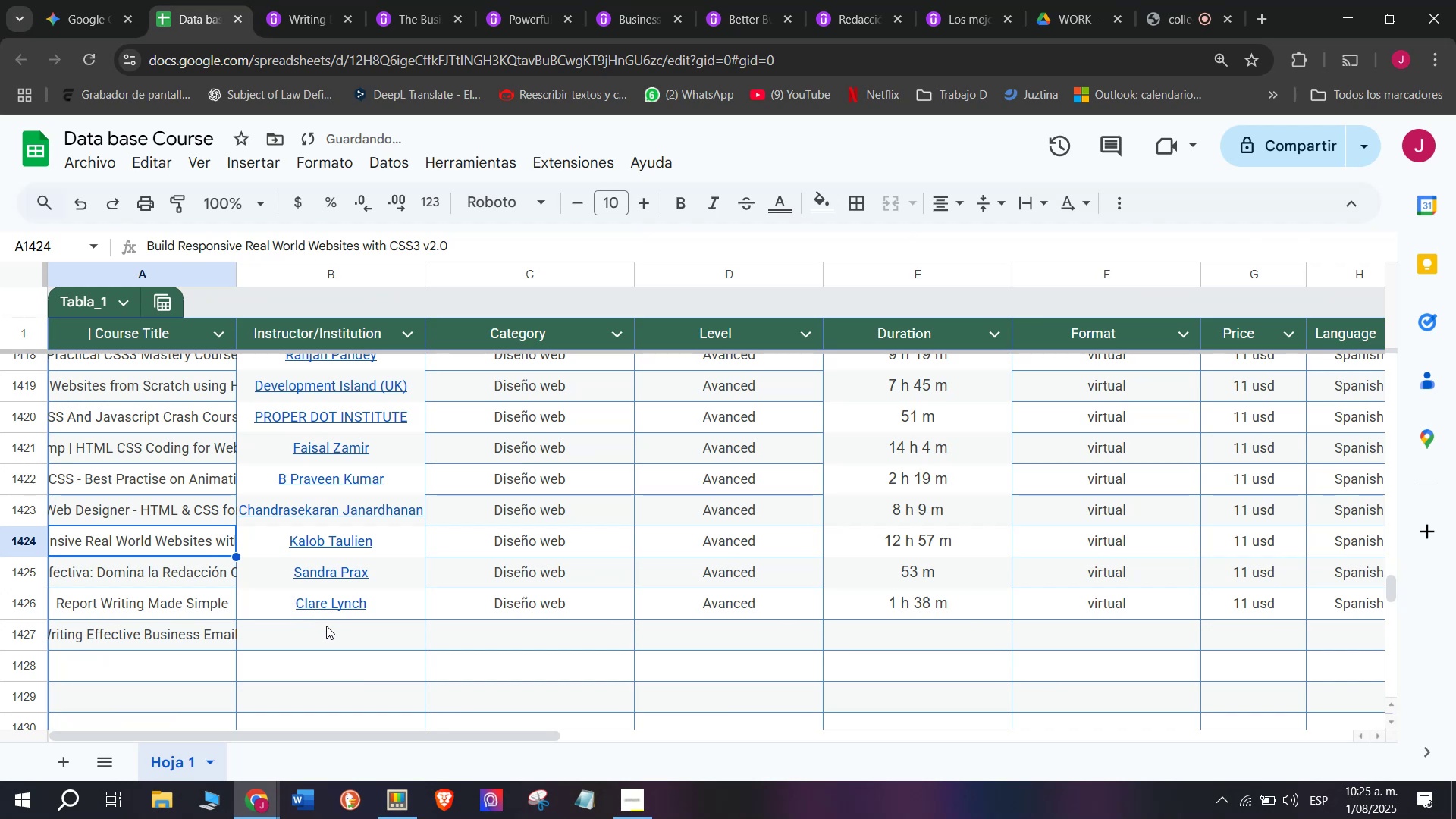 
left_click([326, 626])
 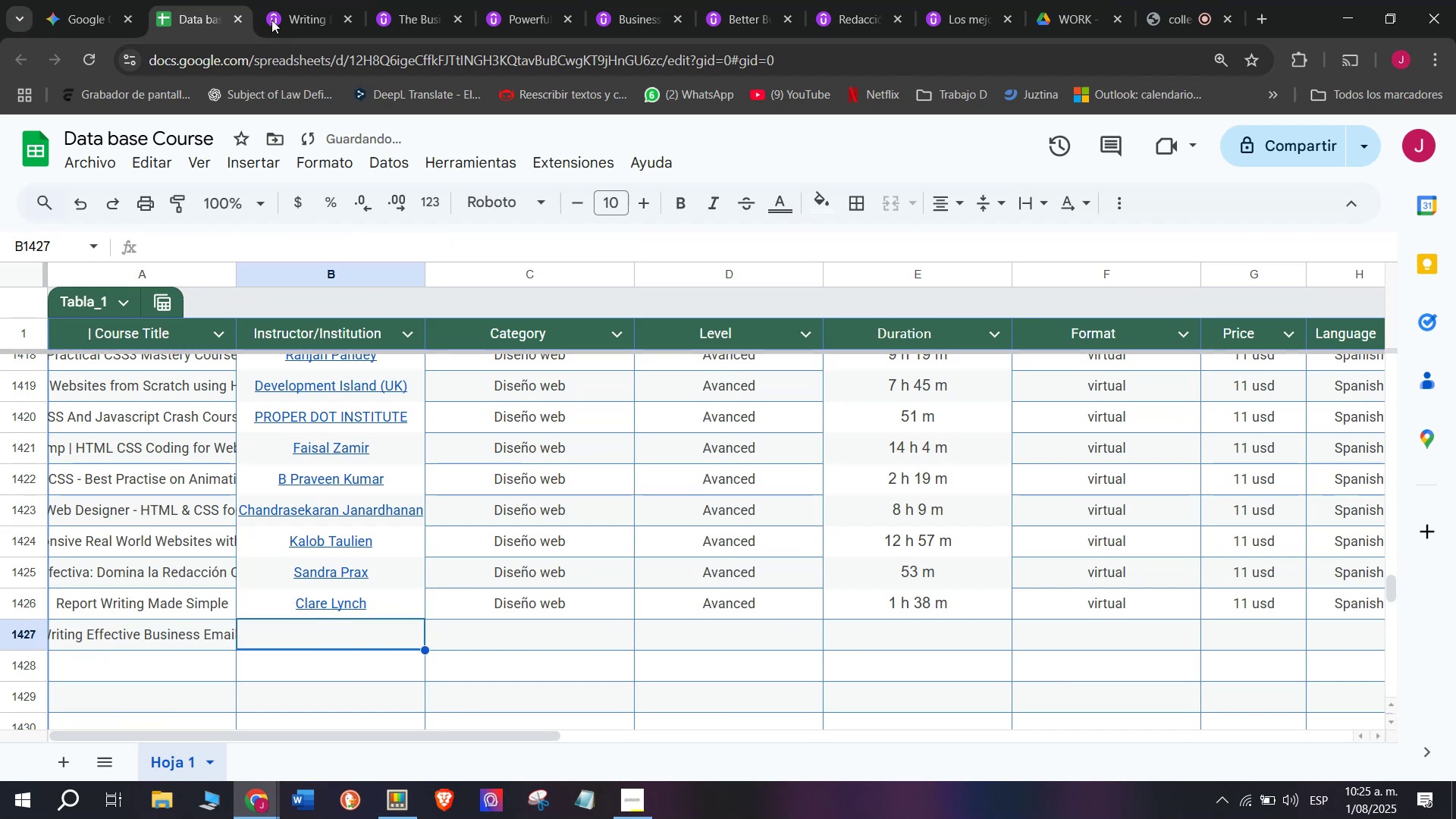 
left_click([284, 0])
 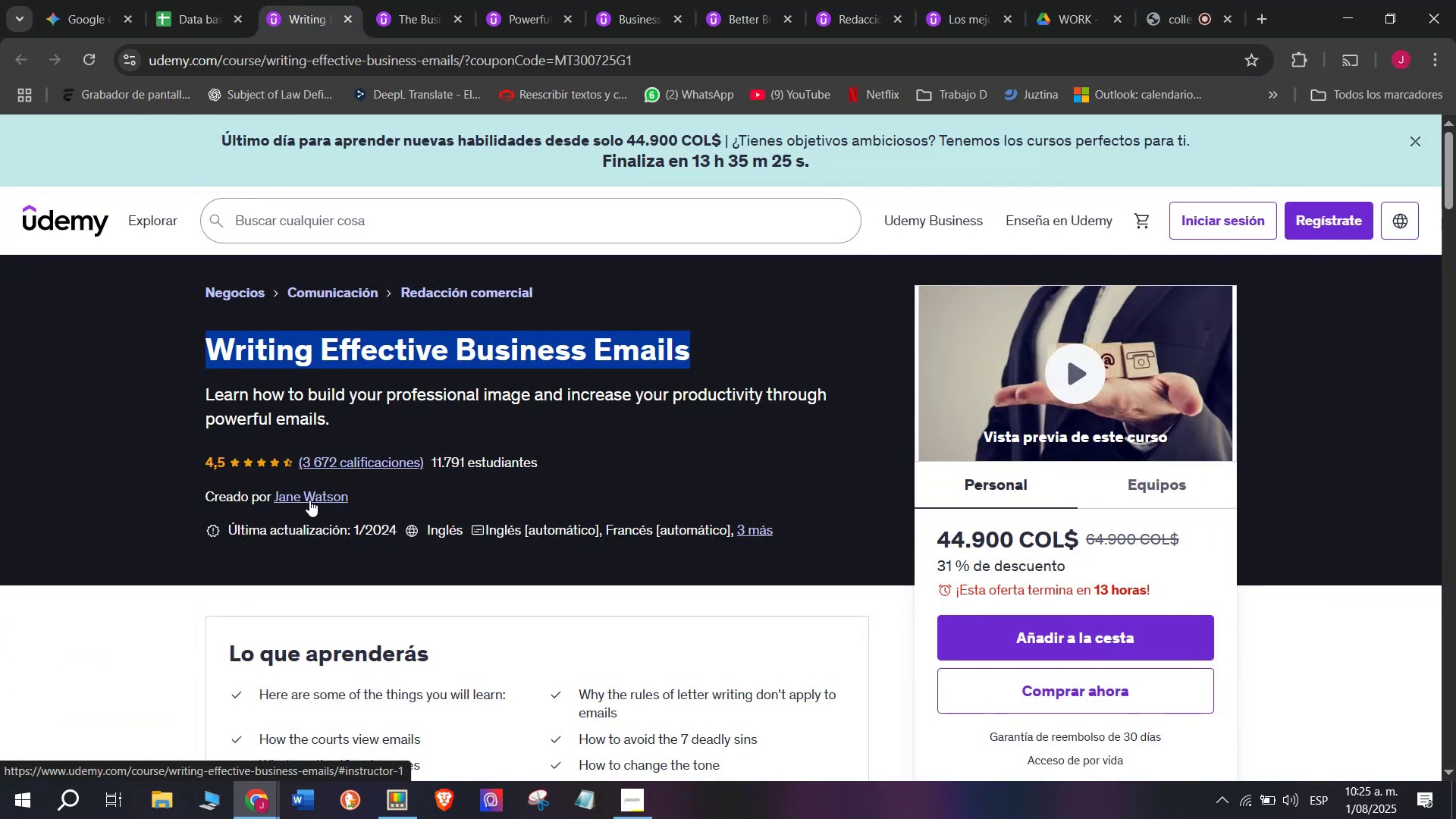 
left_click([309, 500])
 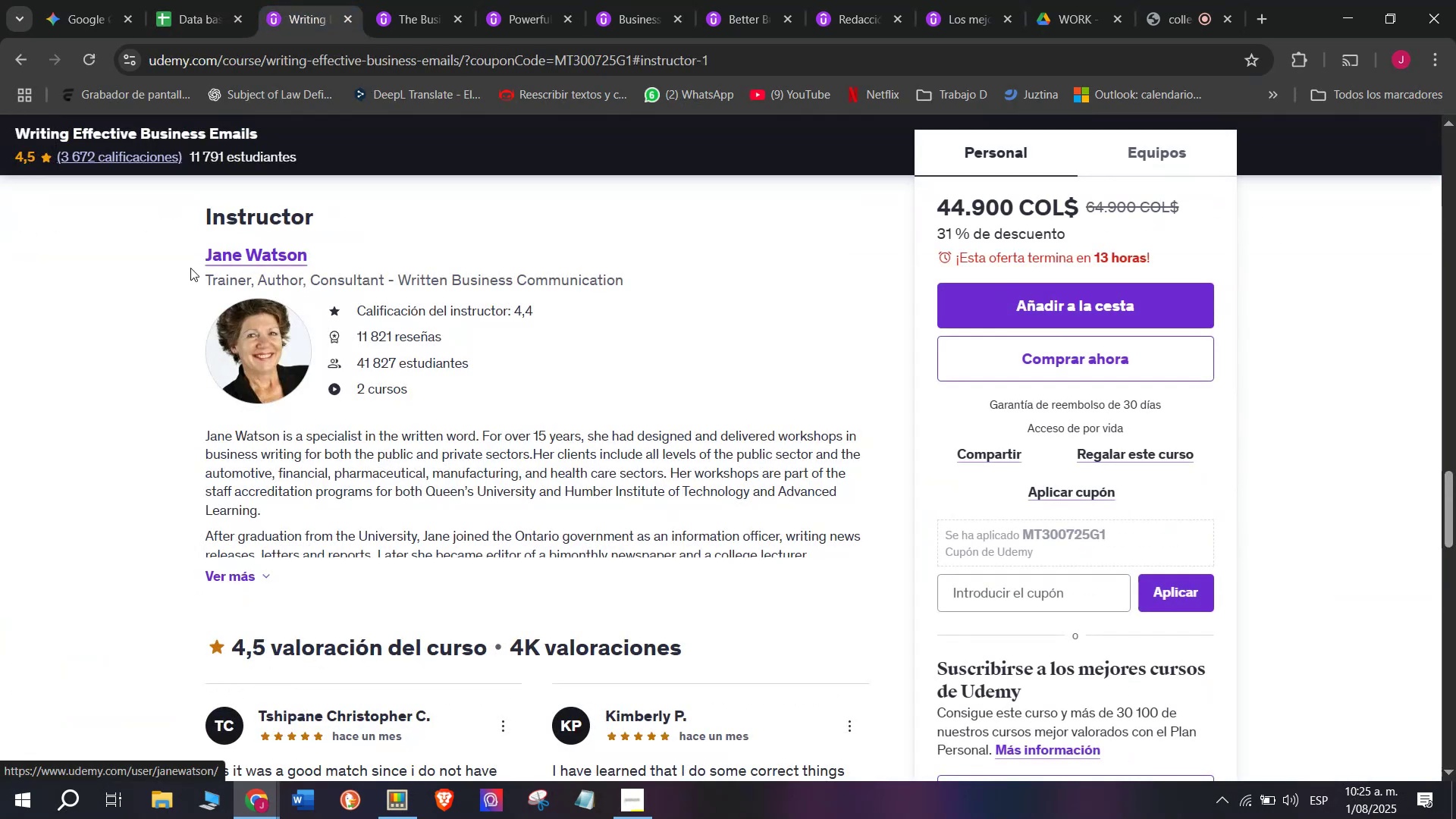 
left_click_drag(start_coordinate=[190, 243], to_coordinate=[353, 240])
 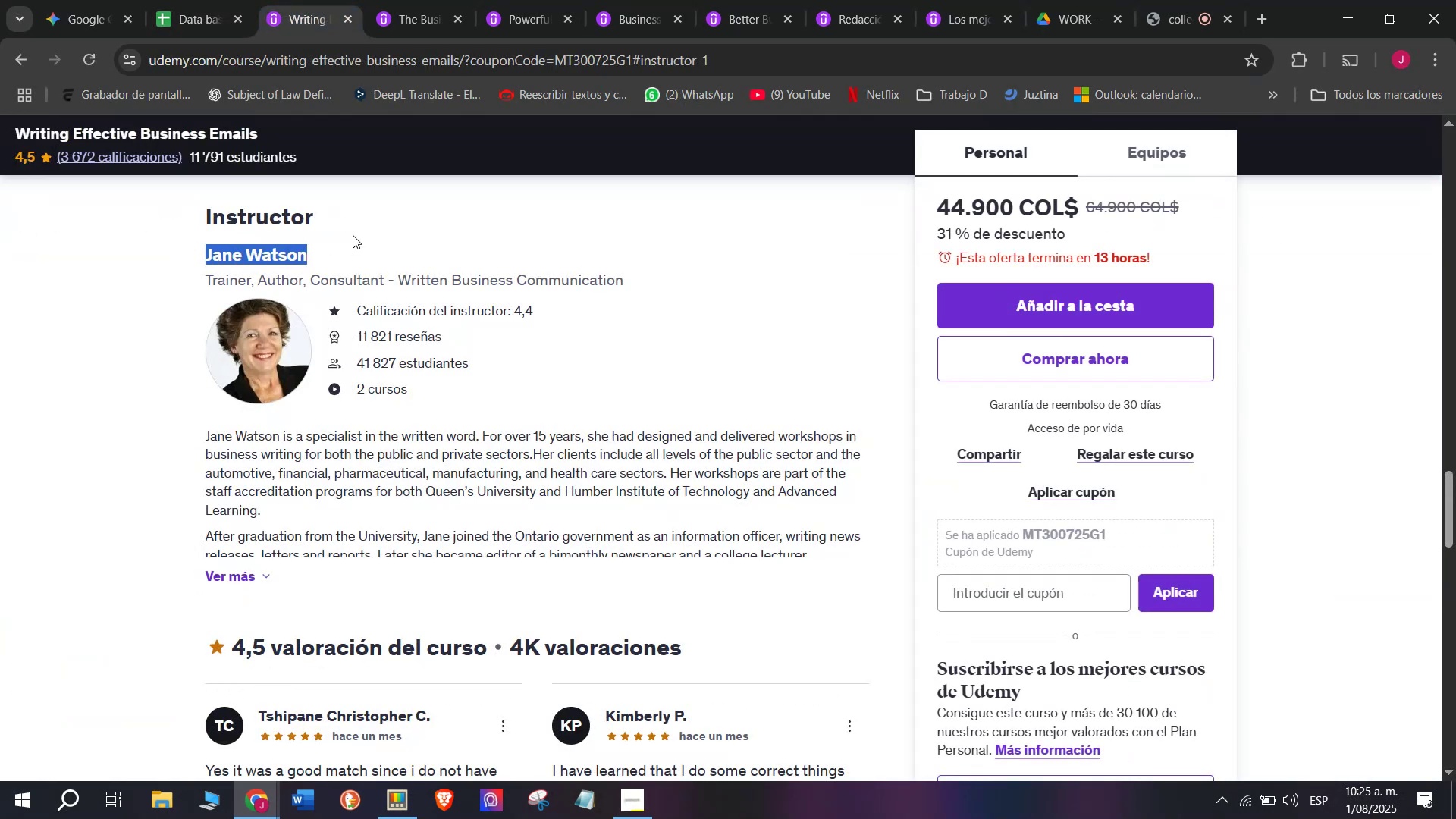 
key(Break)
 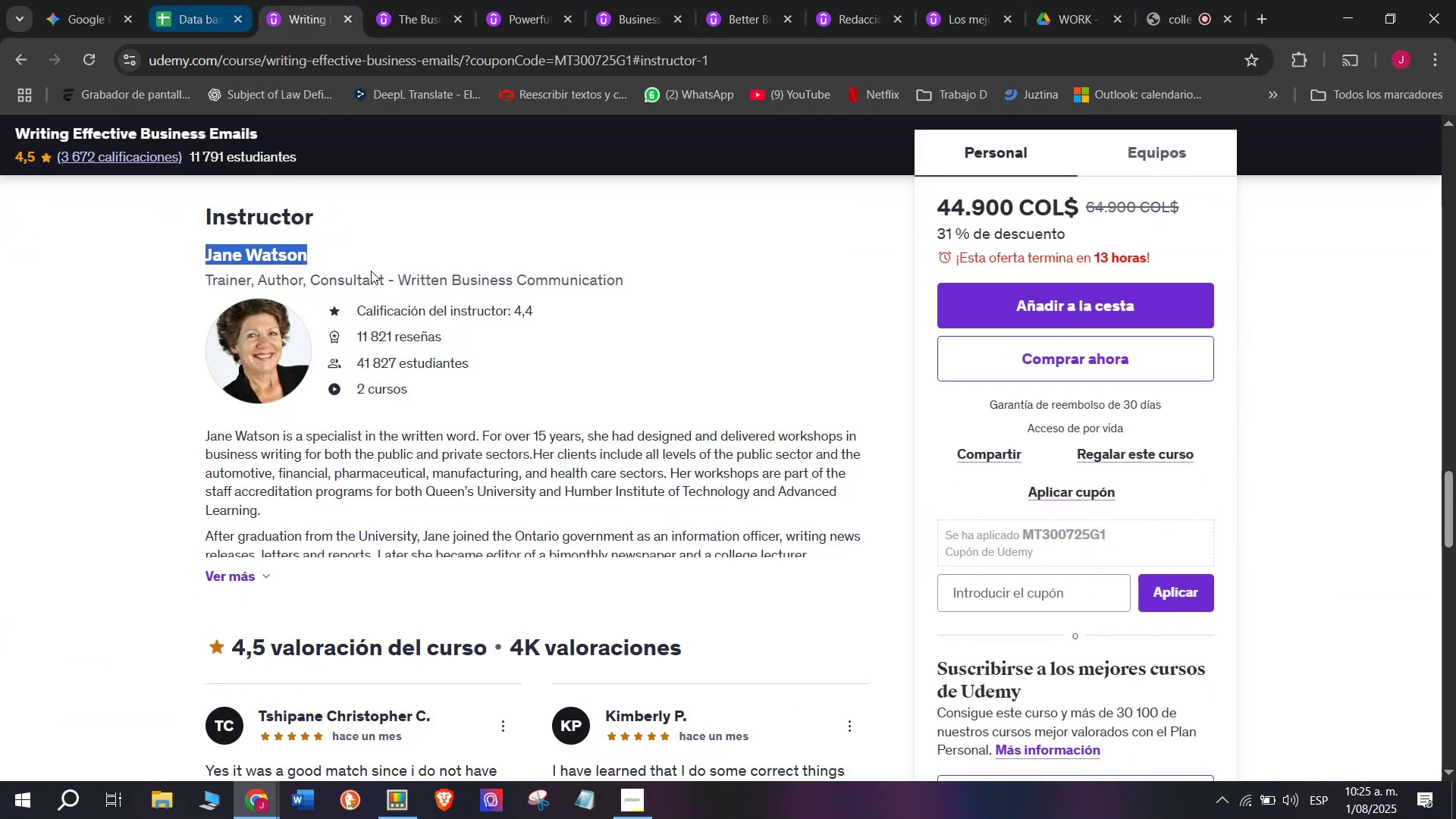 
key(Control+ControlLeft)
 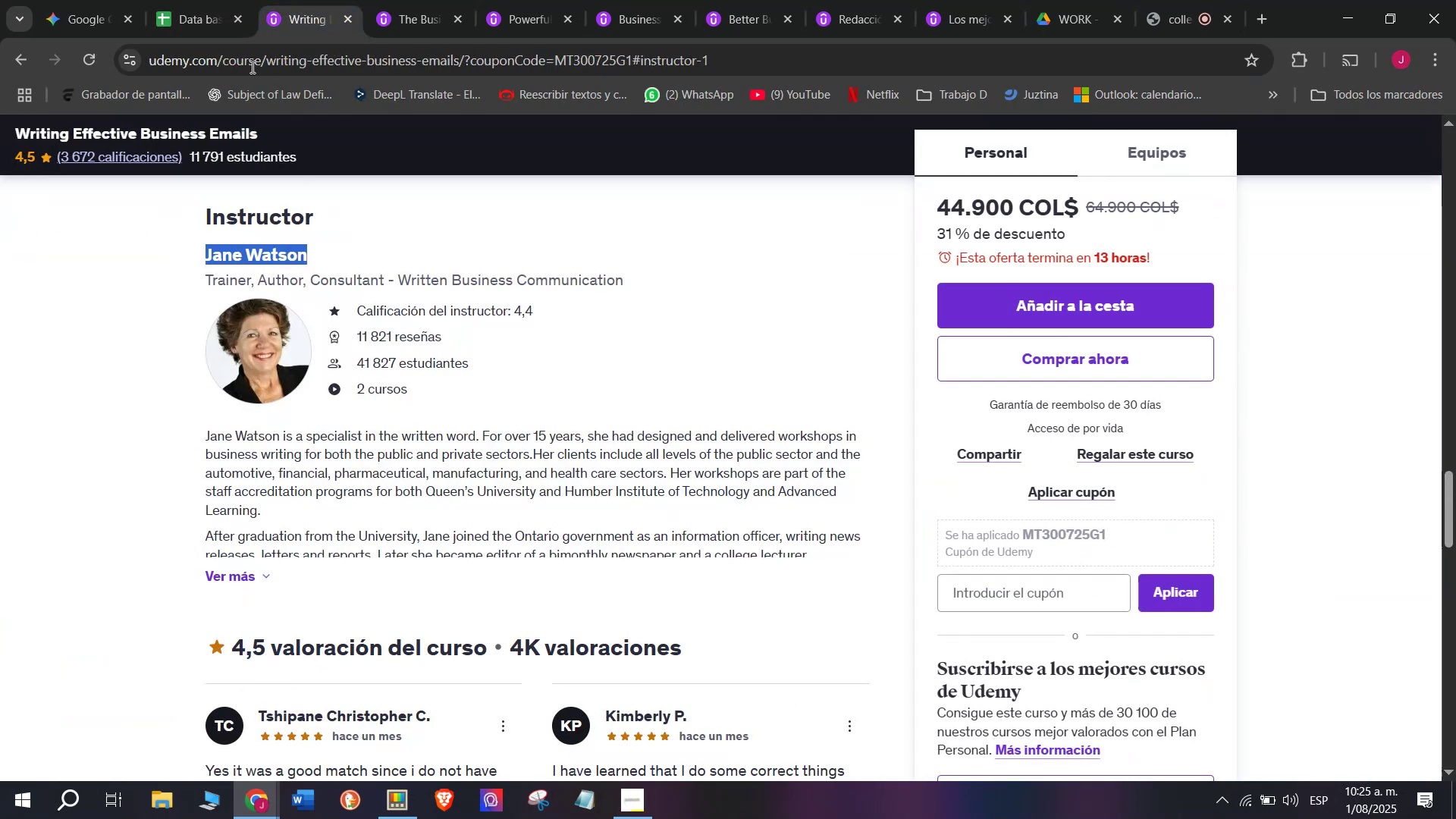 
key(Control+C)
 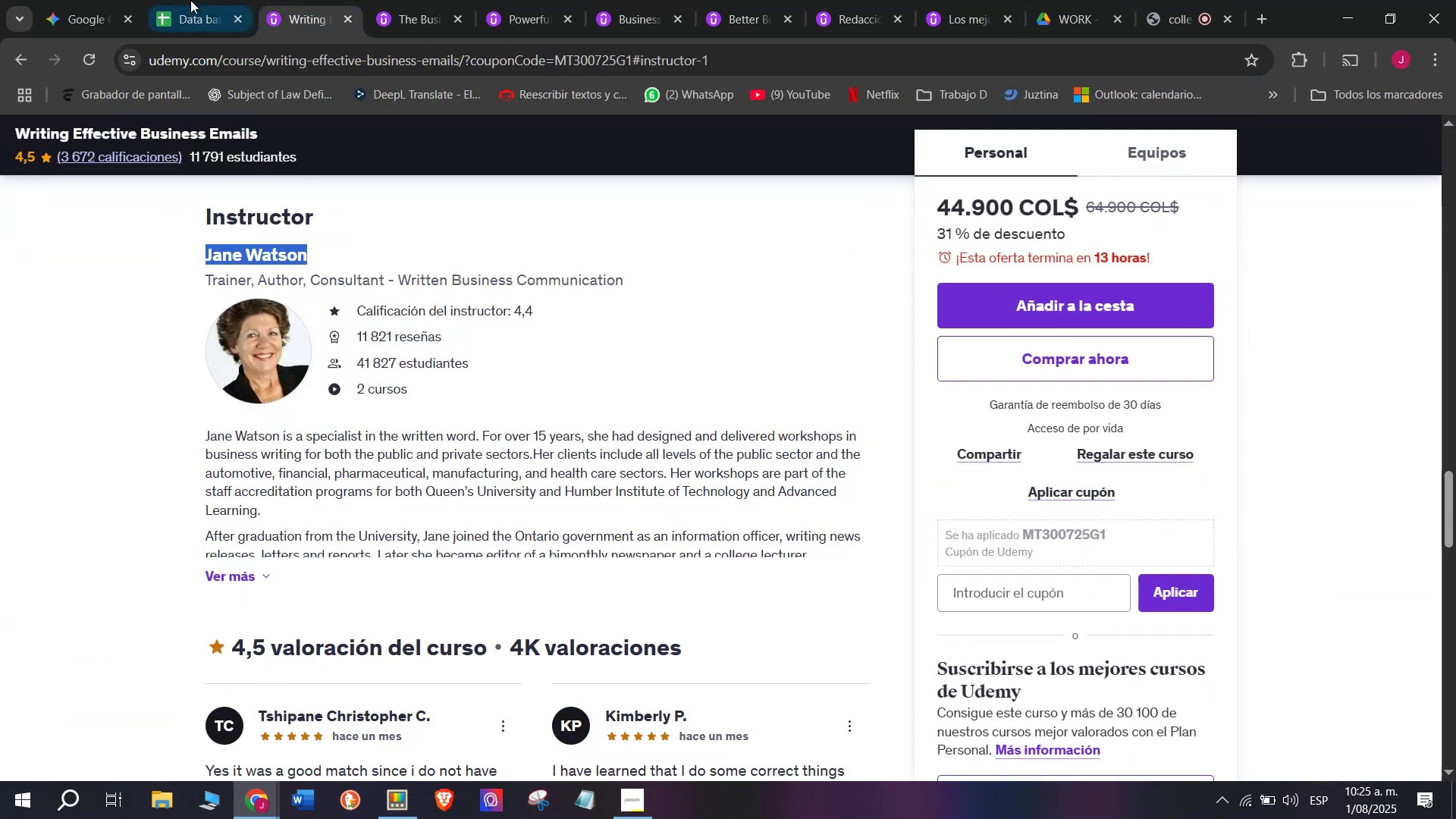 
left_click([190, 0])
 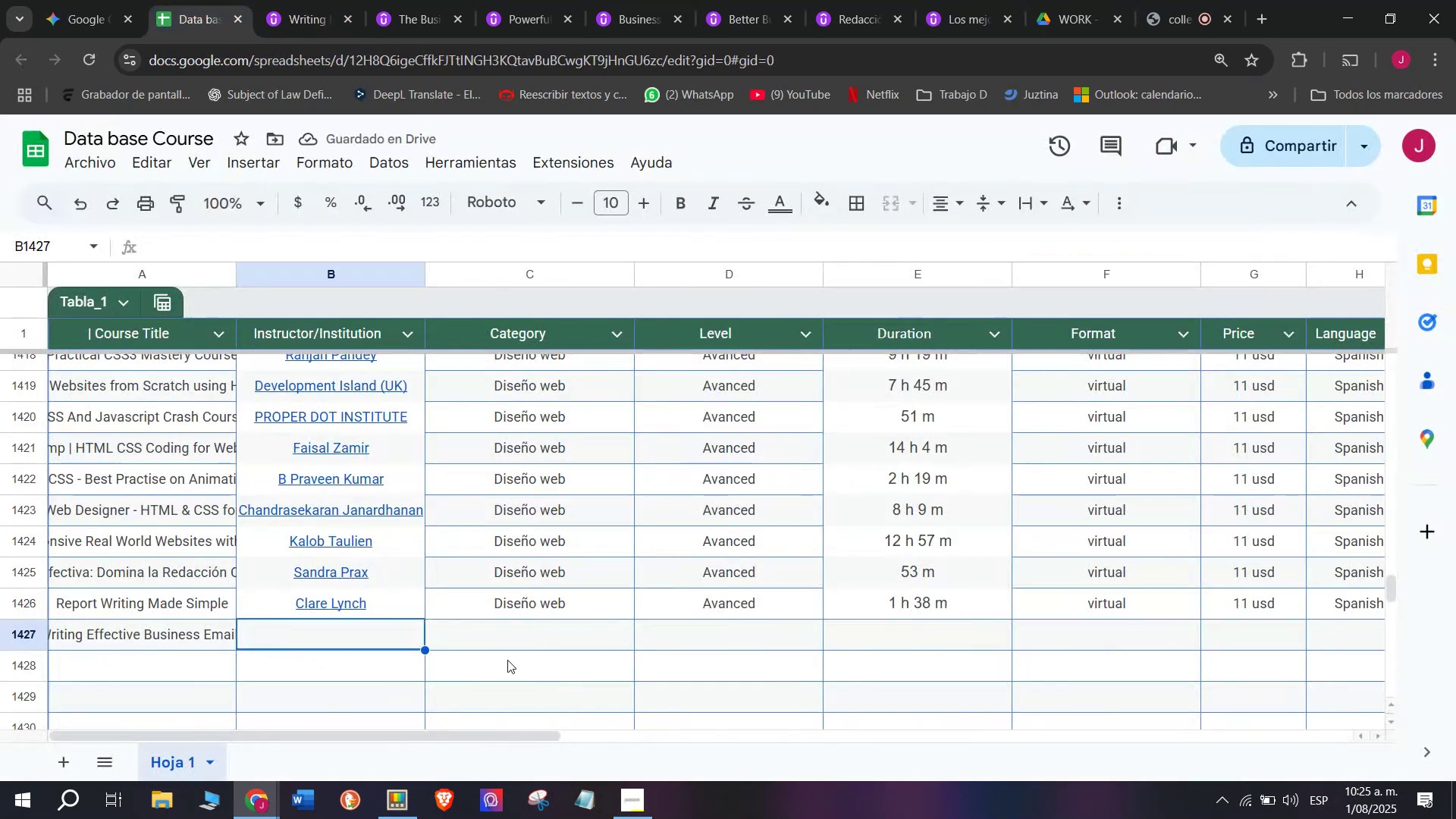 
key(Z)
 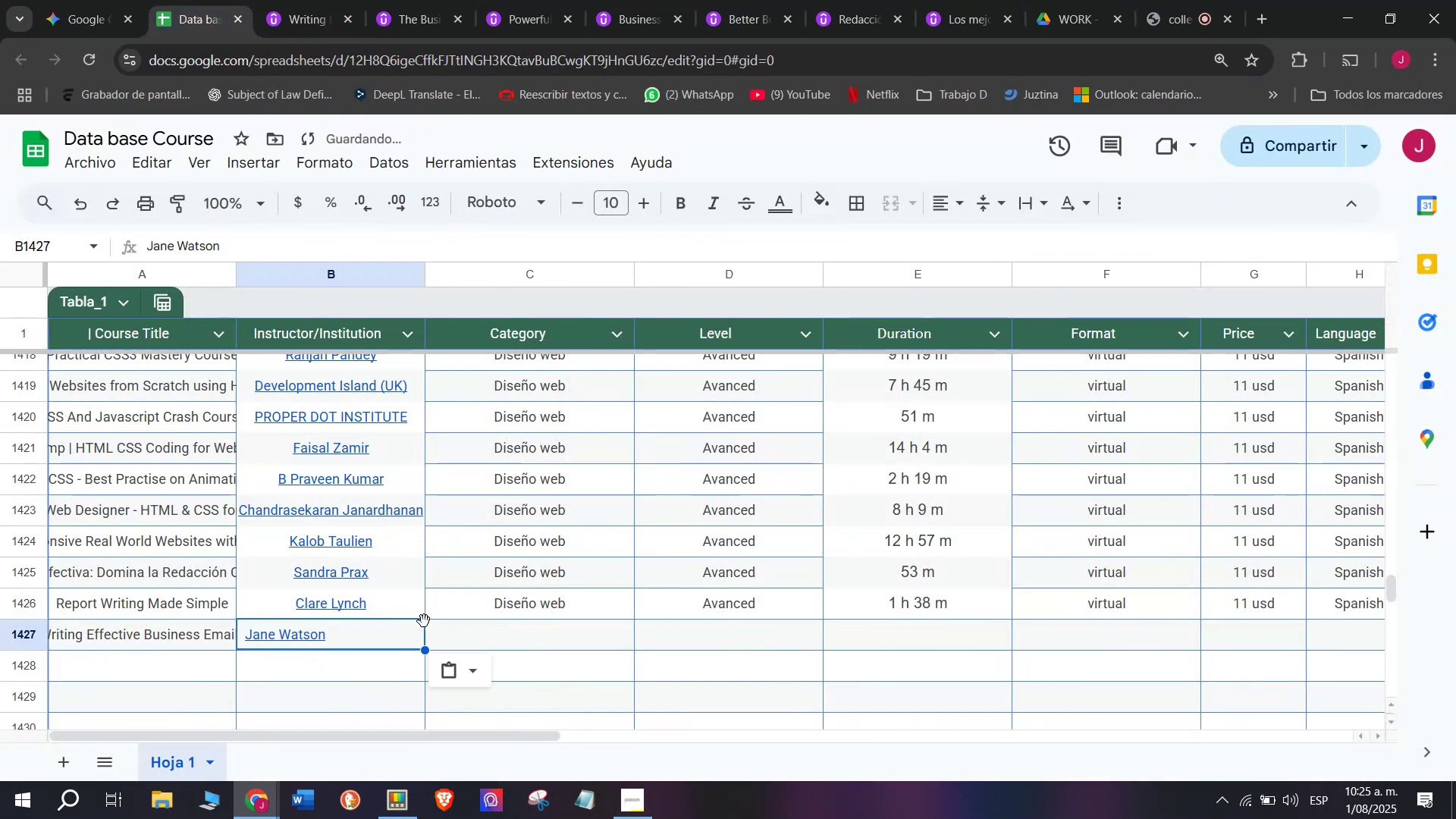 
key(Control+ControlLeft)
 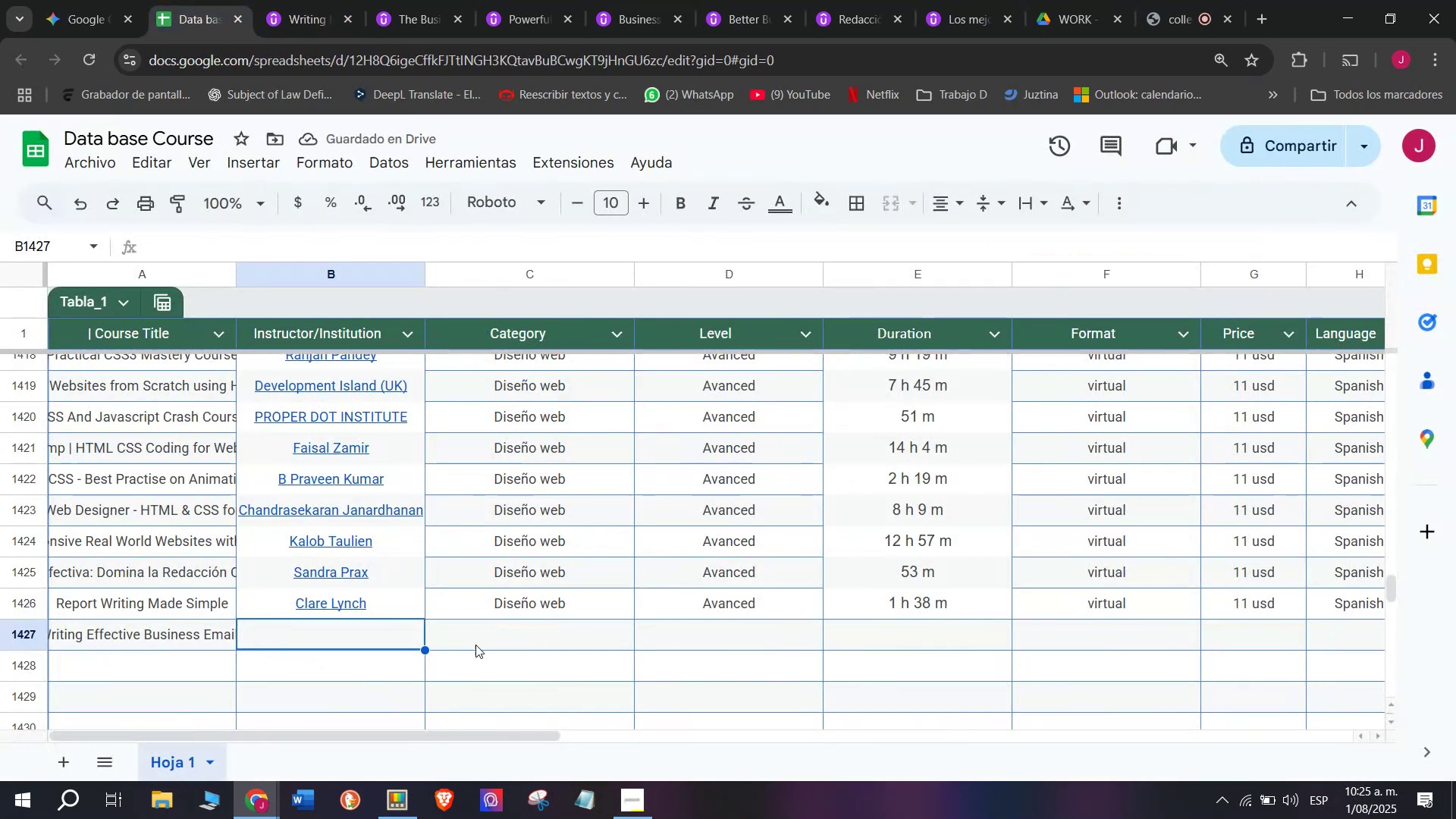 
key(Control+V)
 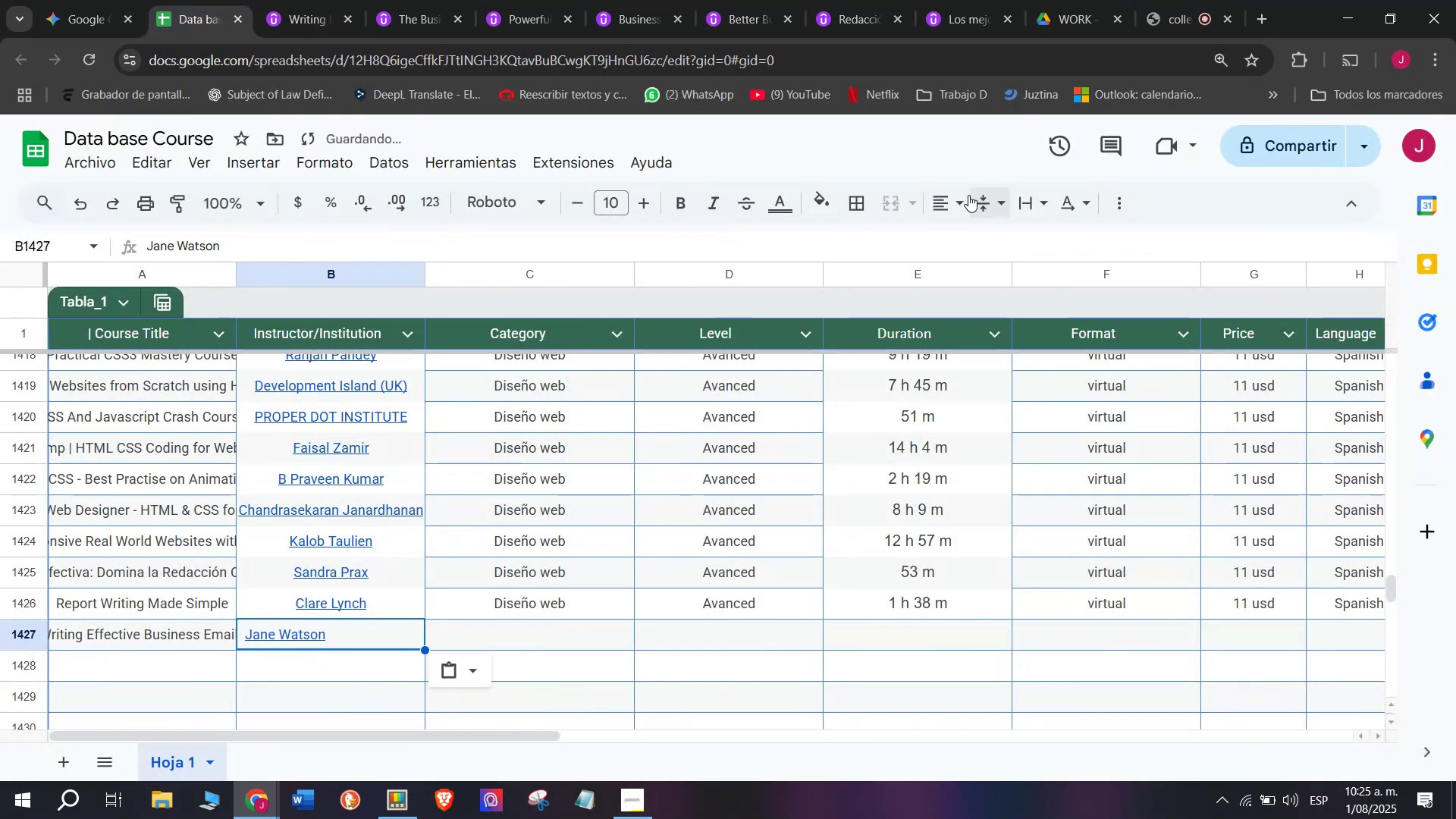 
double_click([969, 231])
 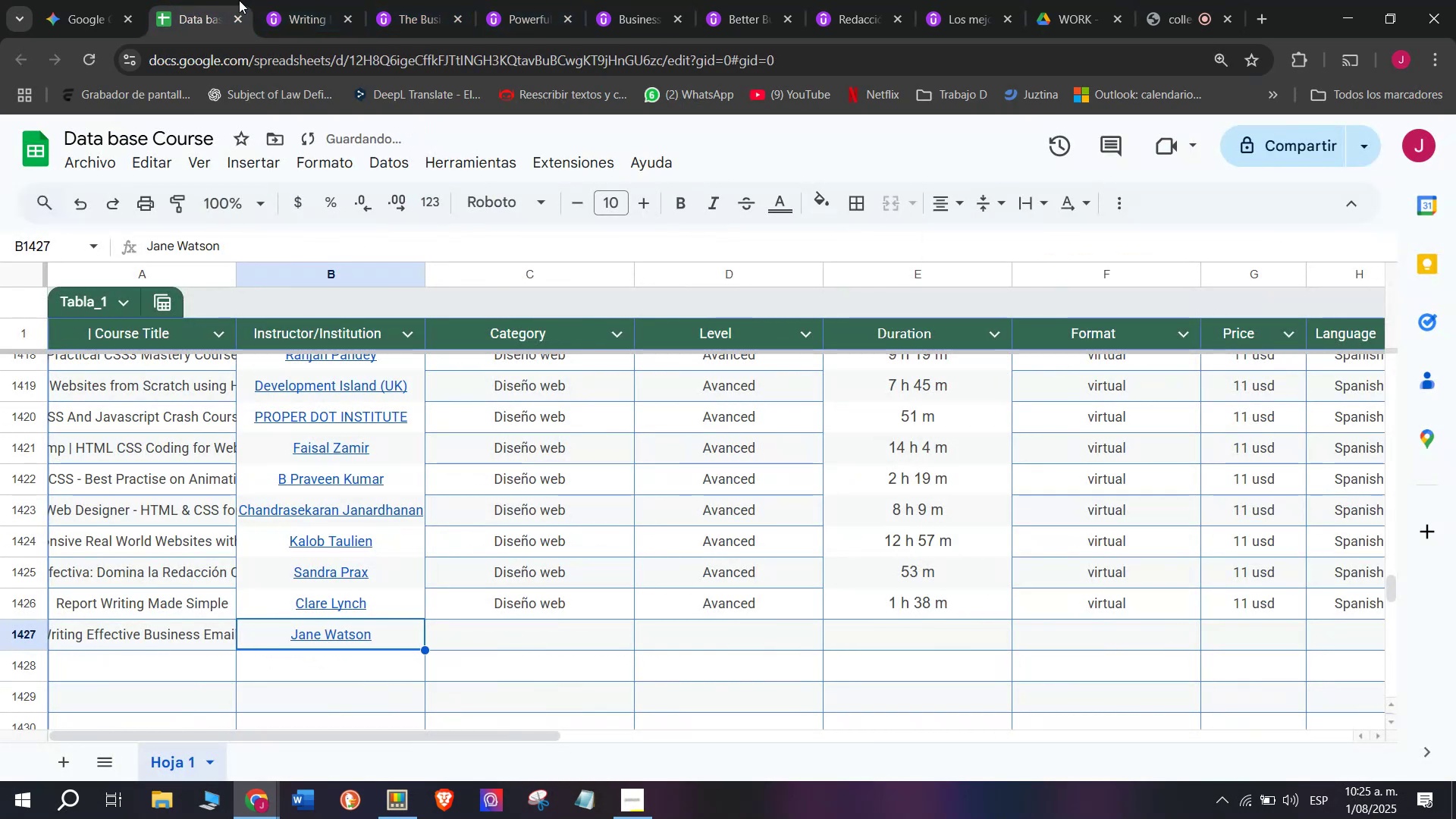 
double_click([276, 0])
 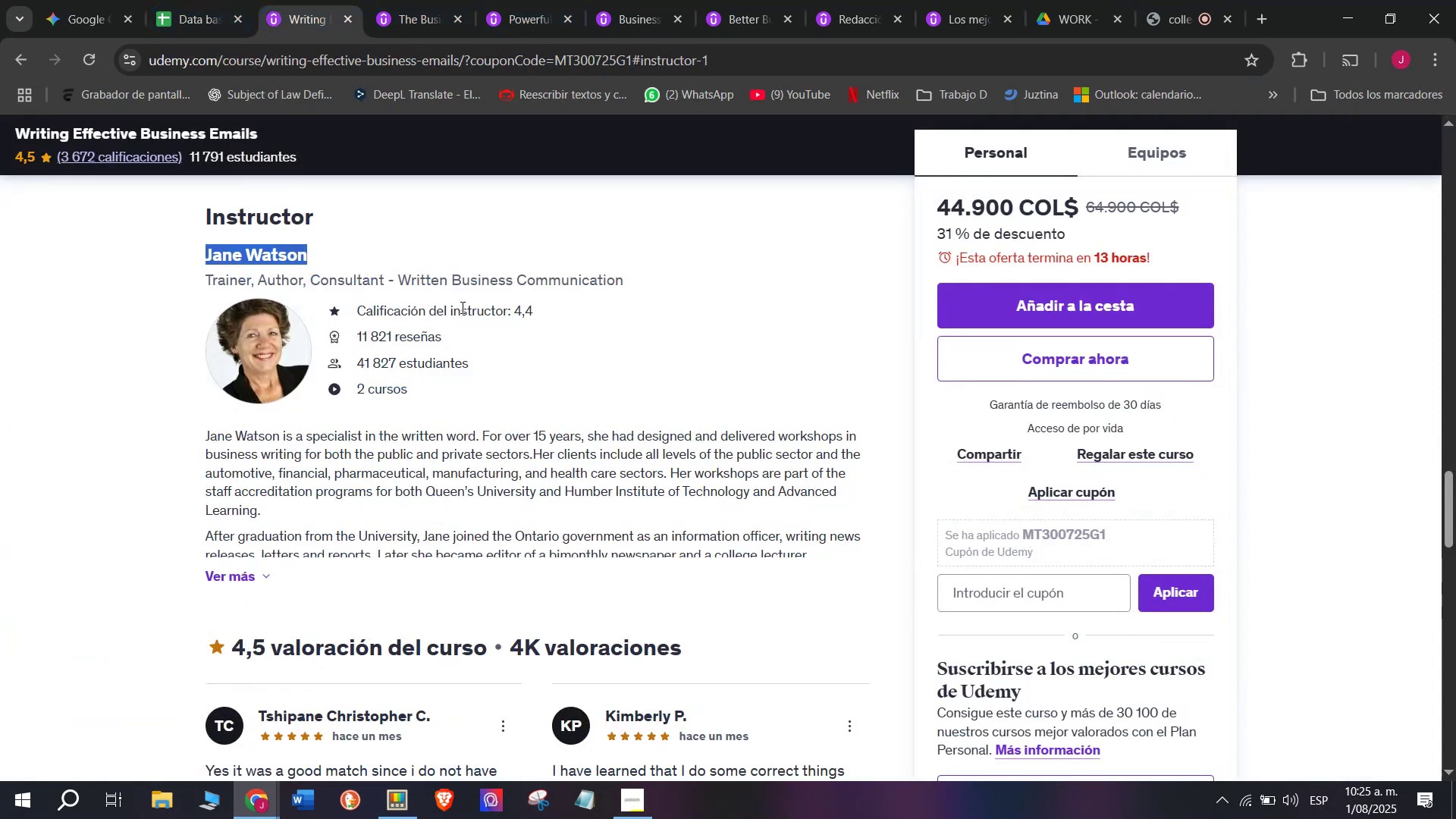 
scroll: coordinate [521, 356], scroll_direction: up, amount: 15.0
 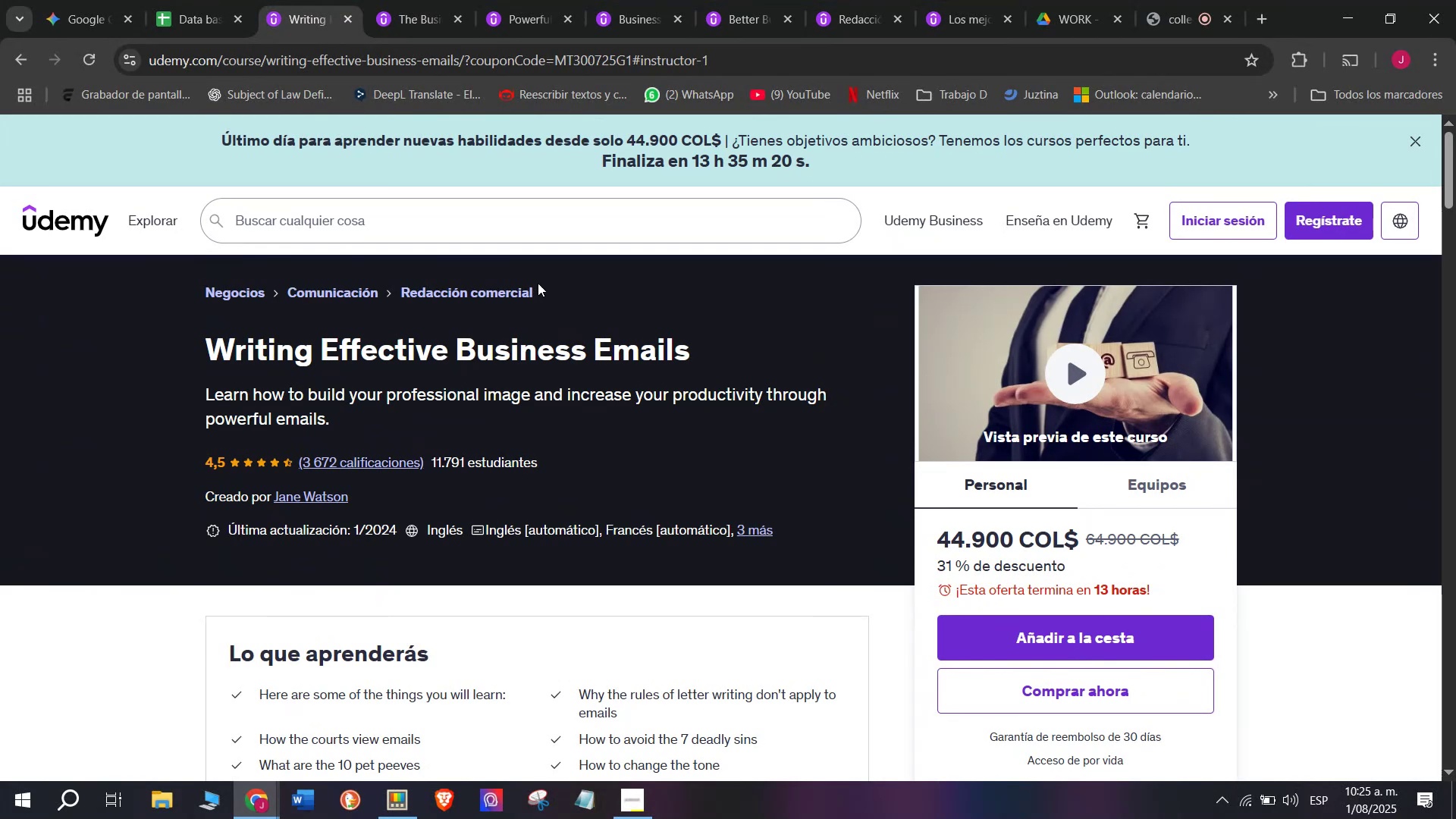 
left_click_drag(start_coordinate=[558, 291], to_coordinate=[401, 281])
 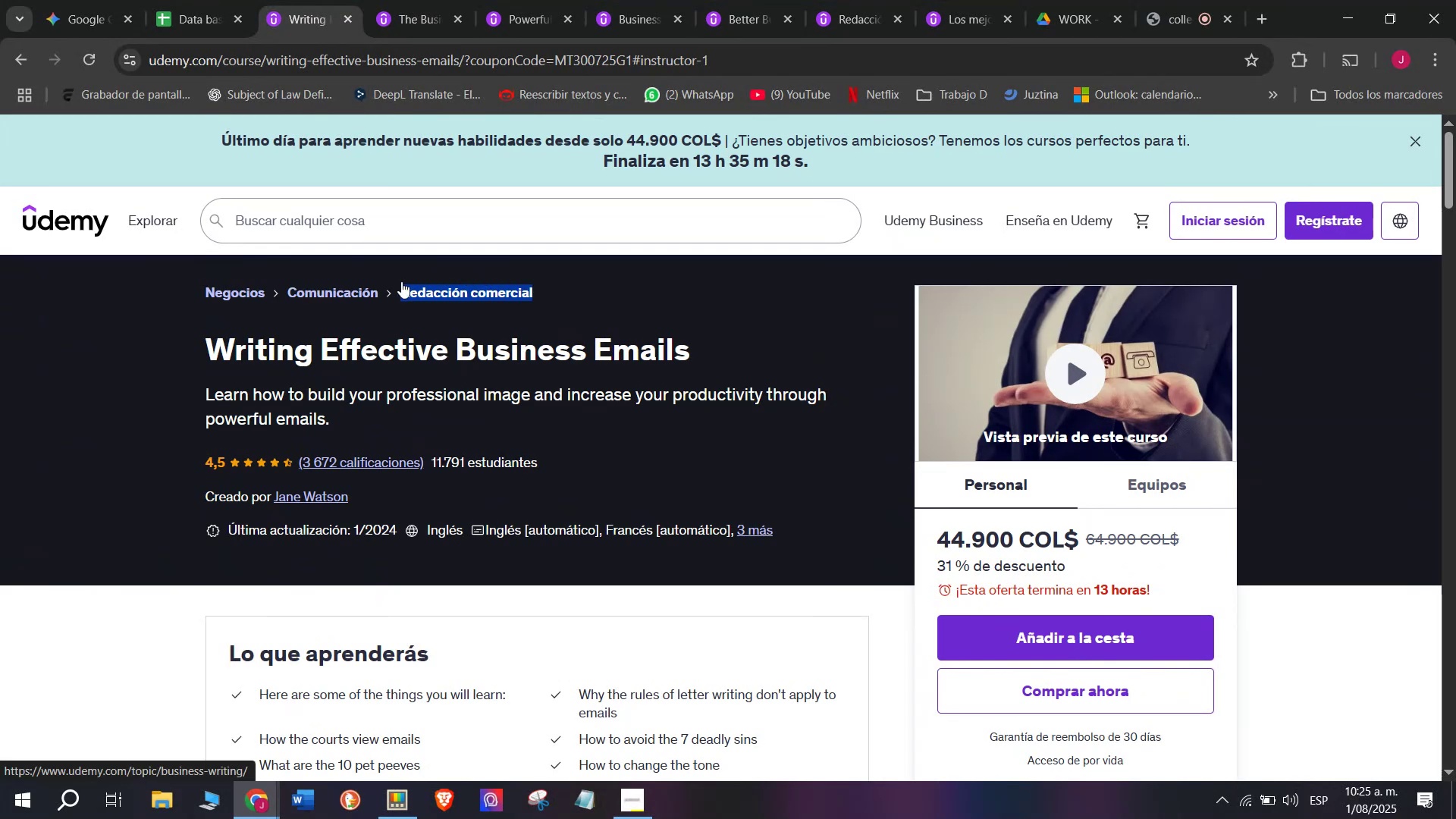 
key(Break)
 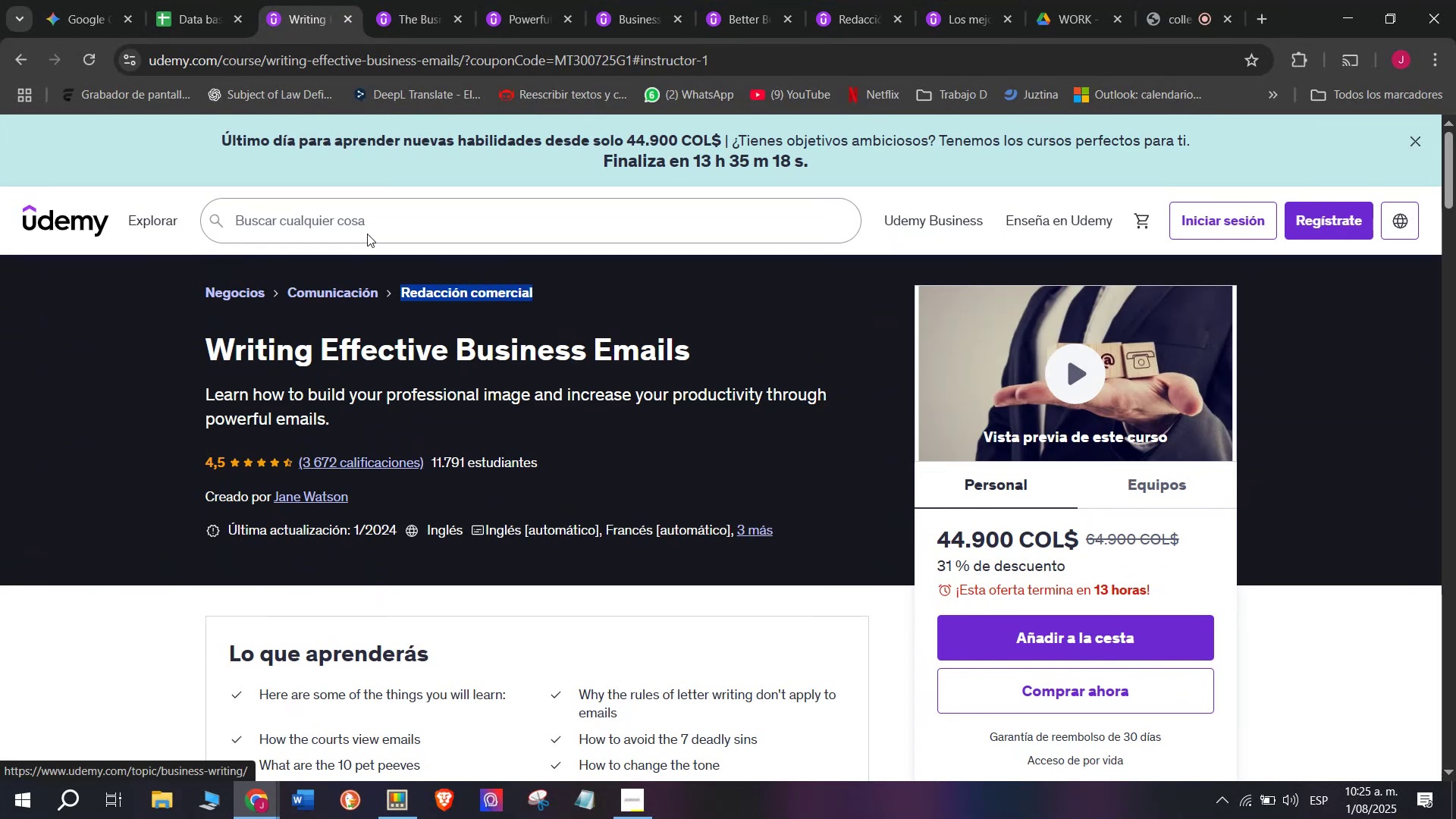 
key(Control+ControlLeft)
 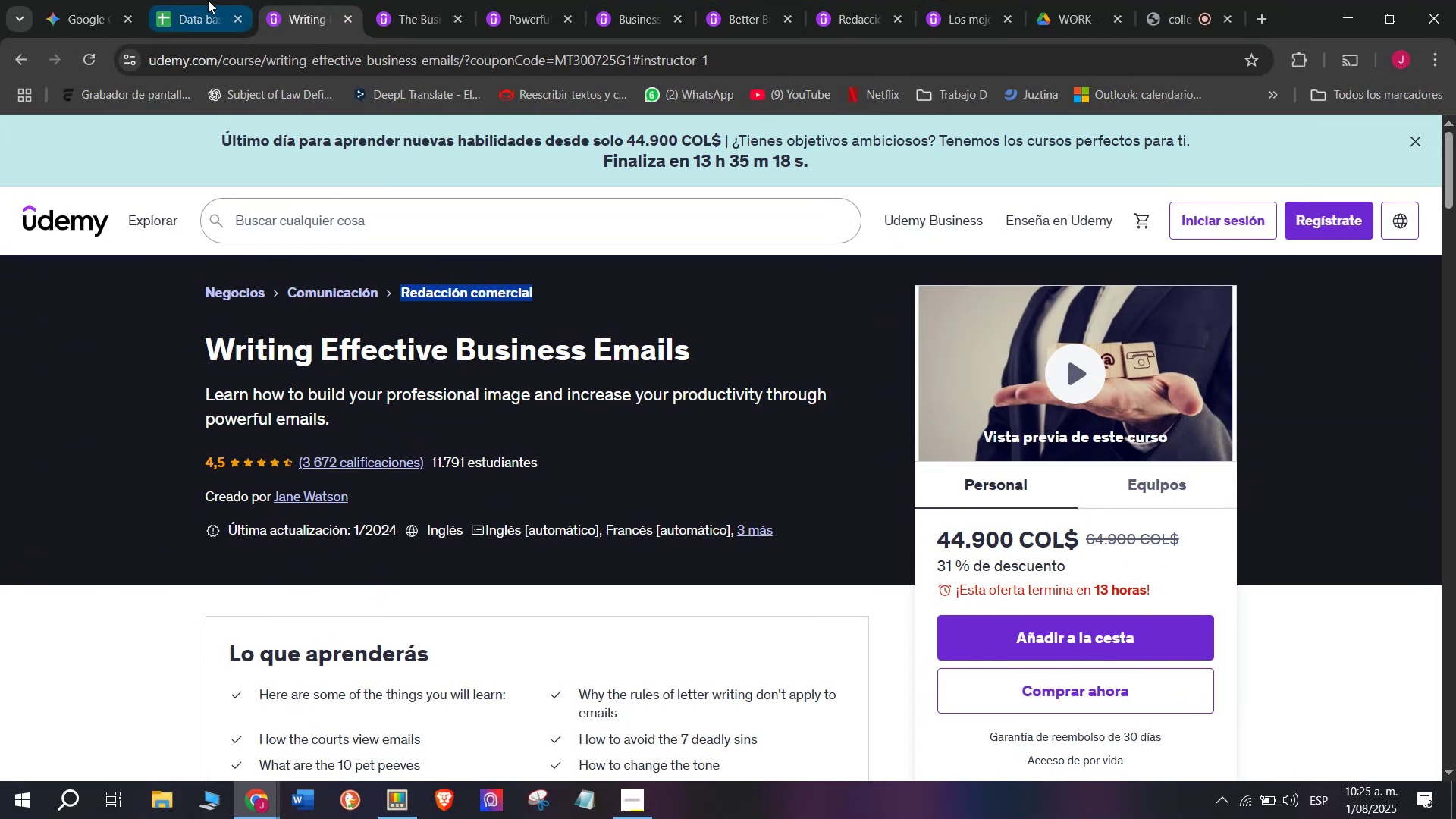 
key(Control+C)
 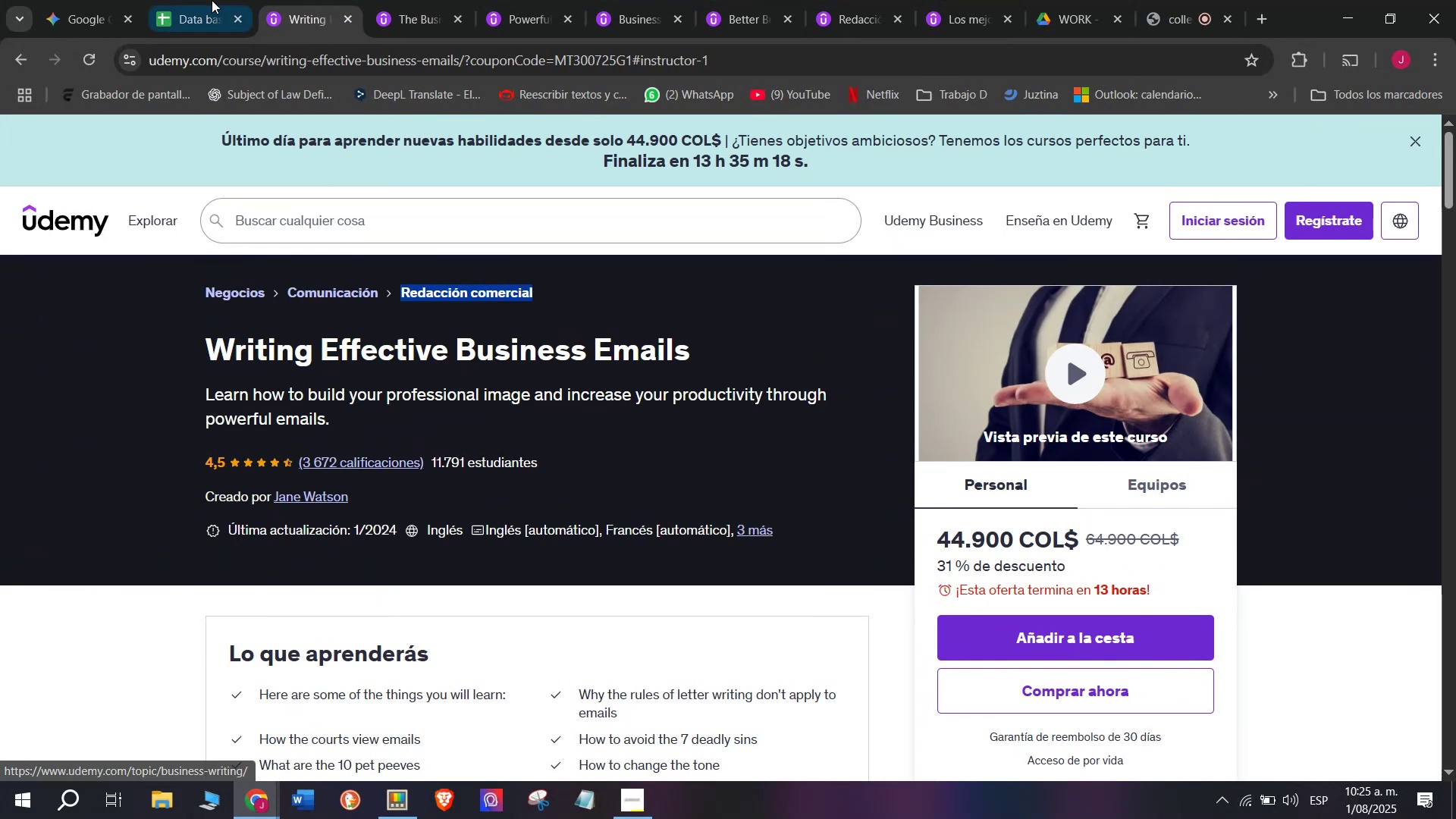 
left_click([208, 0])
 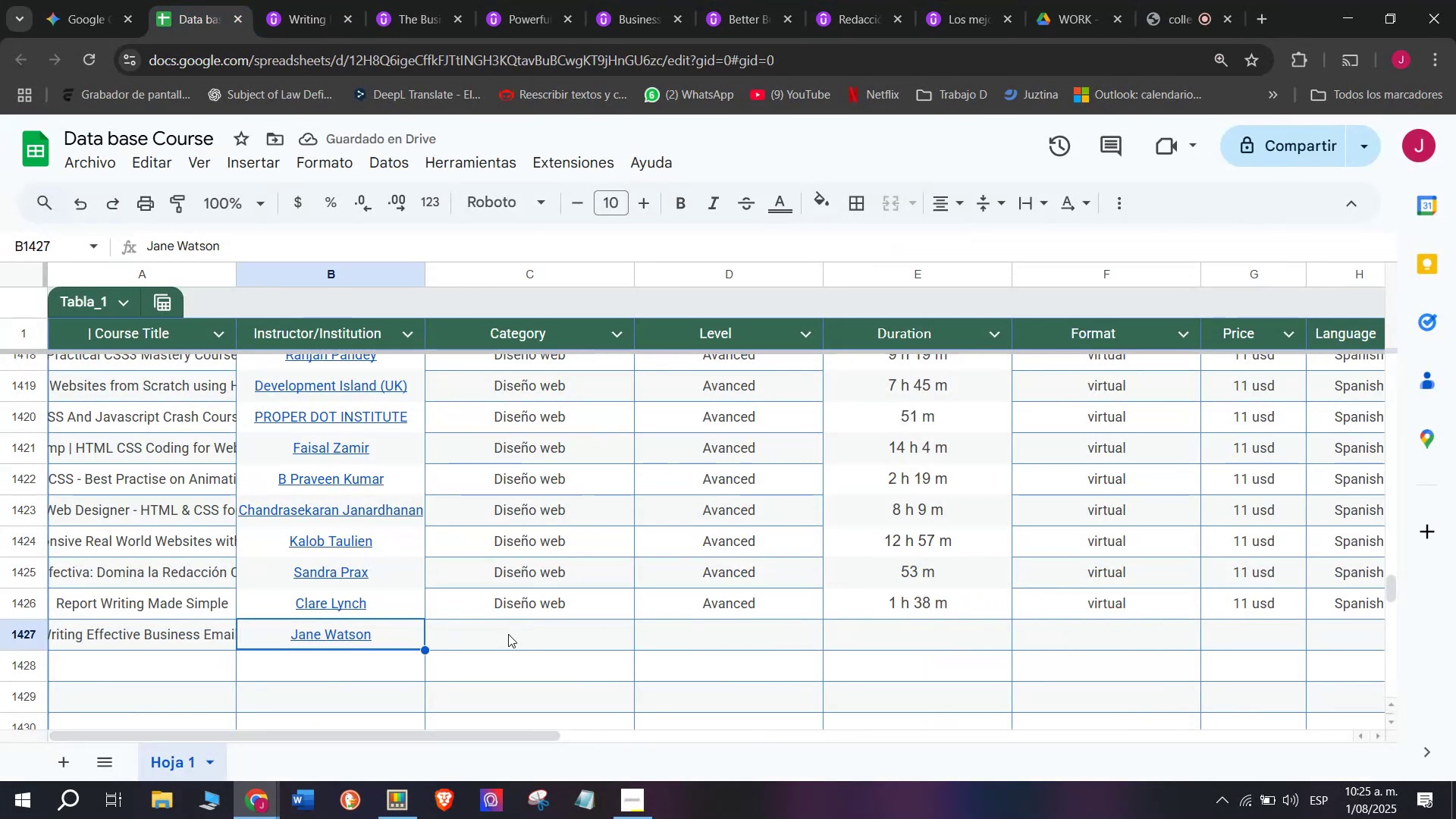 
double_click([508, 634])
 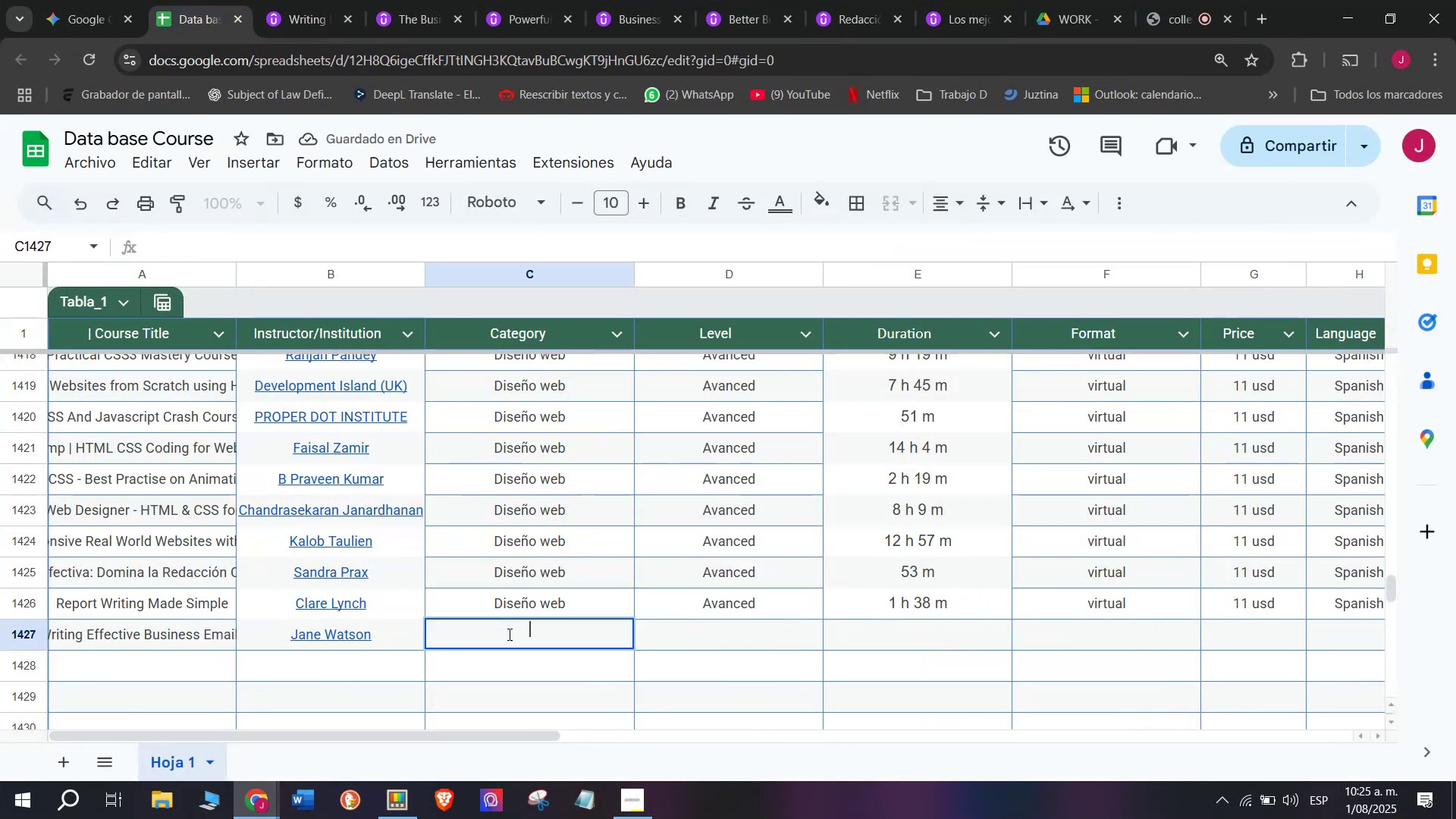 
key(Z)
 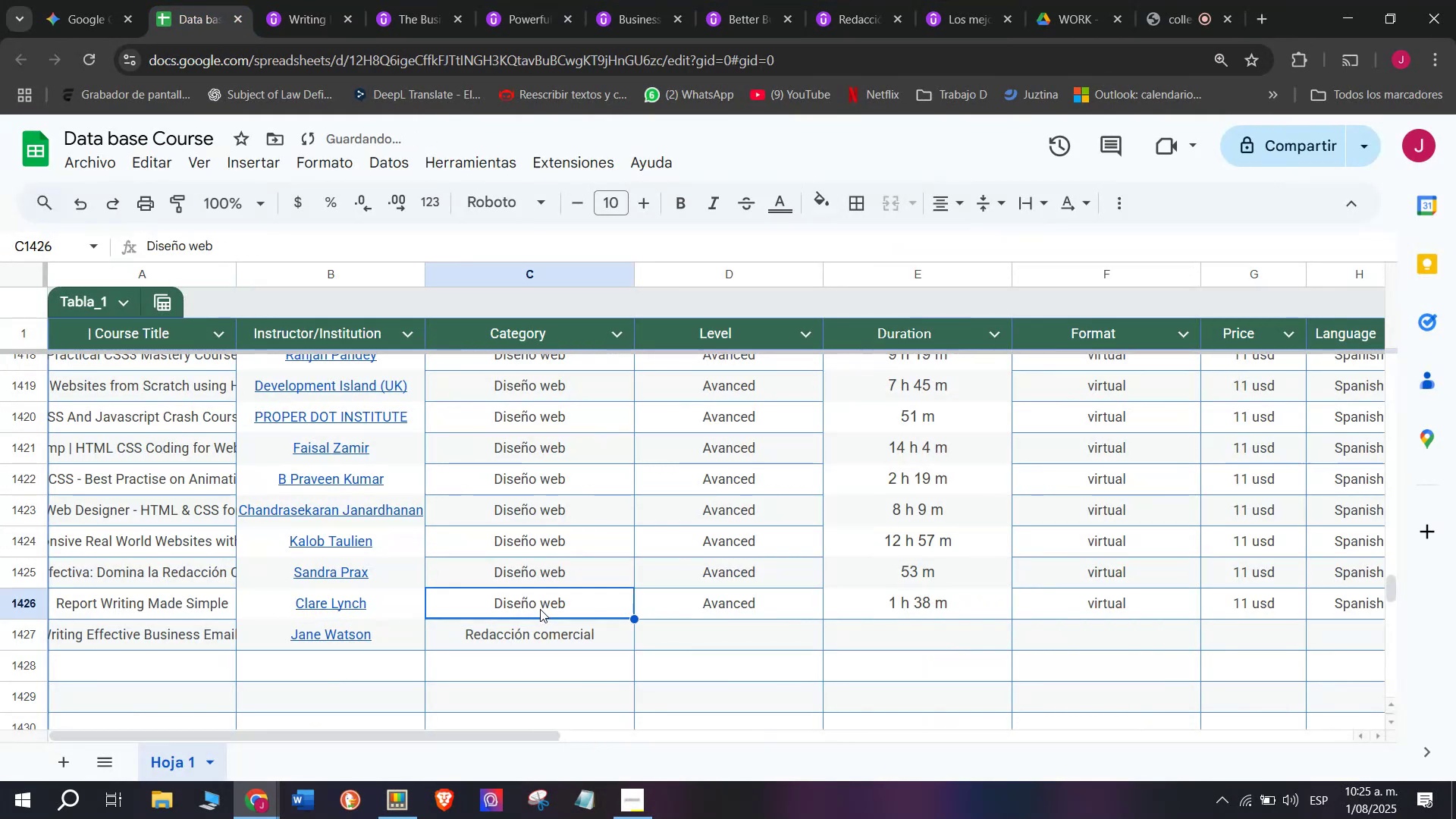 
key(Control+ControlLeft)
 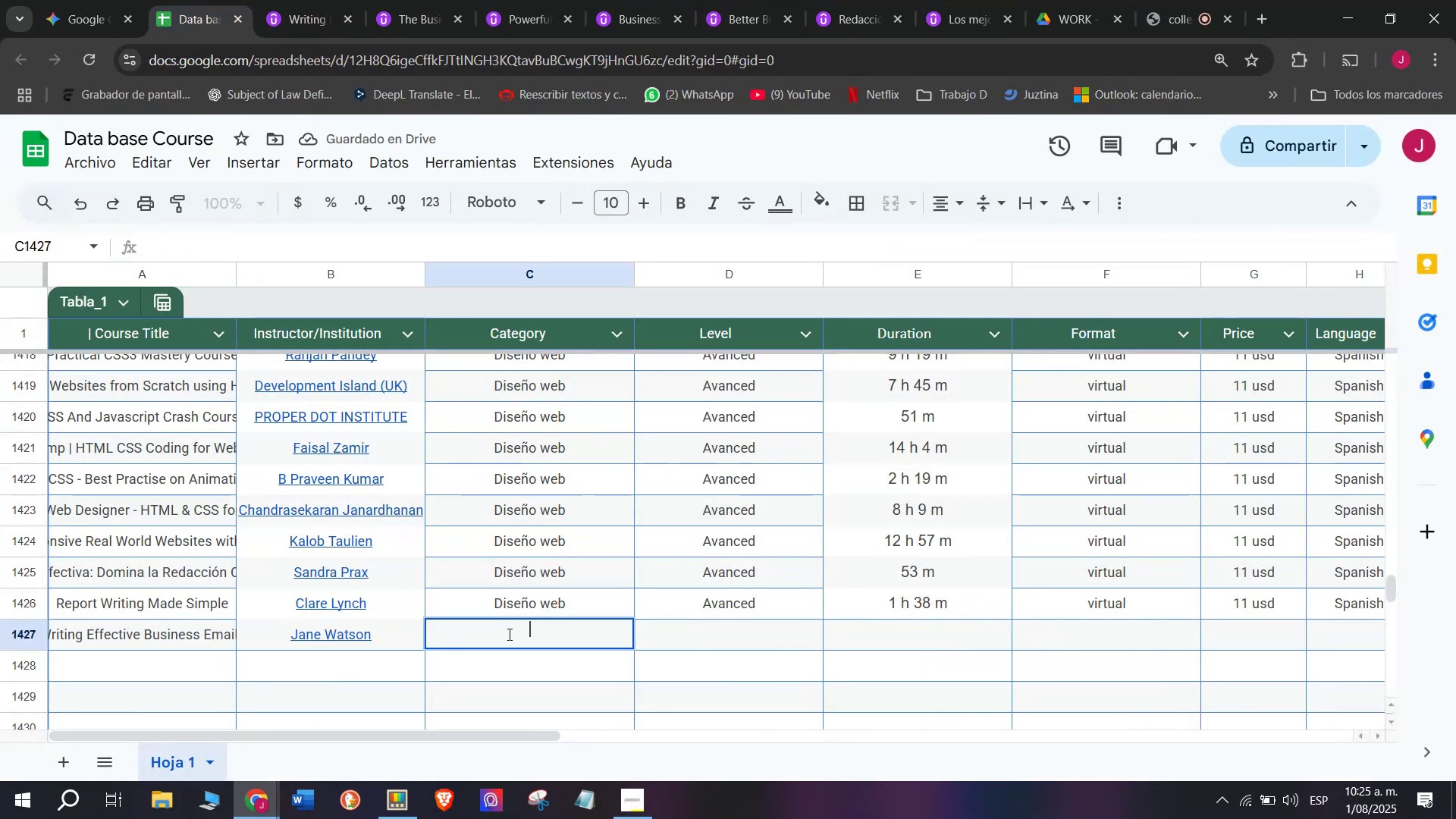 
key(Control+V)
 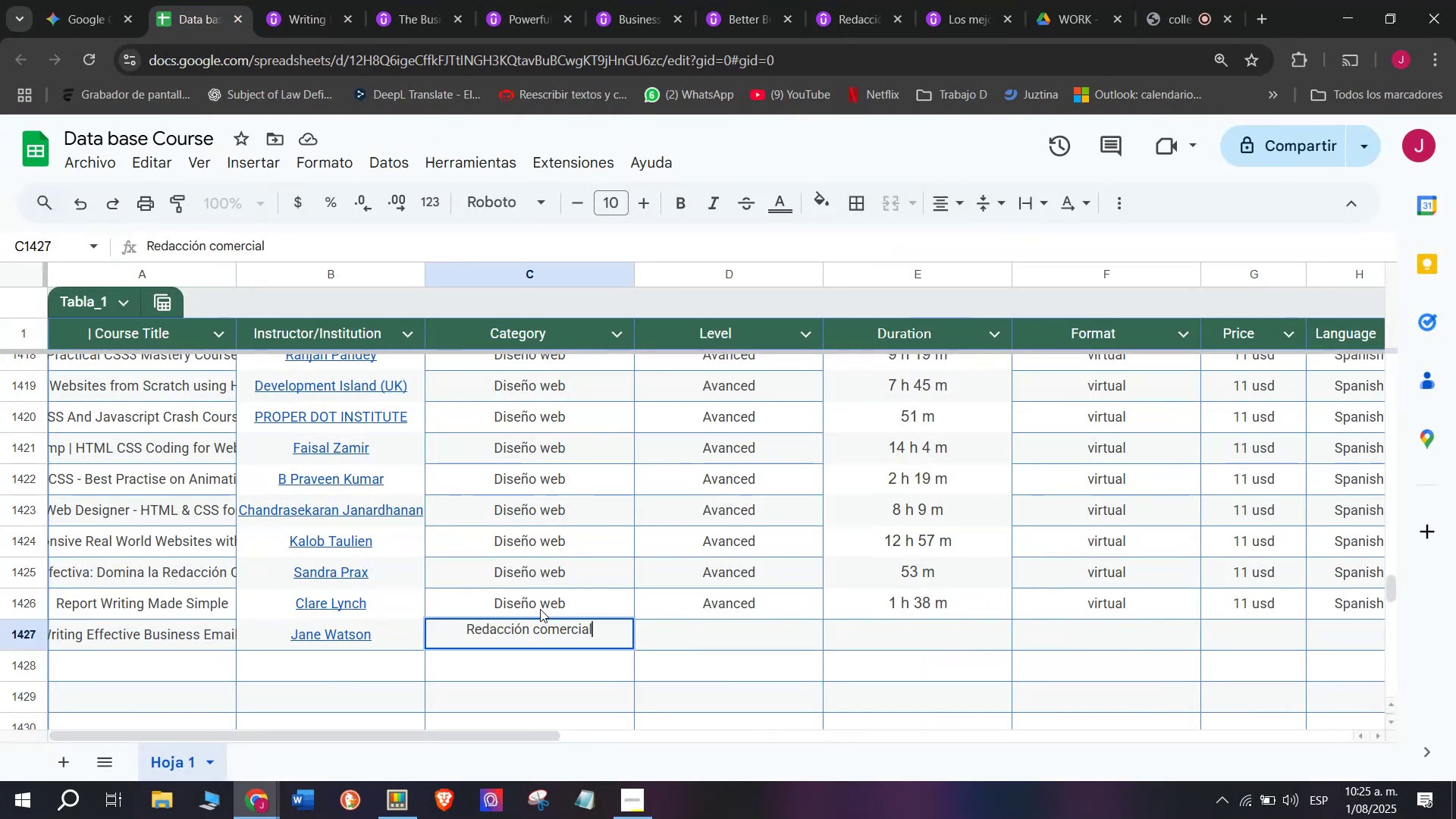 
double_click([540, 609])
 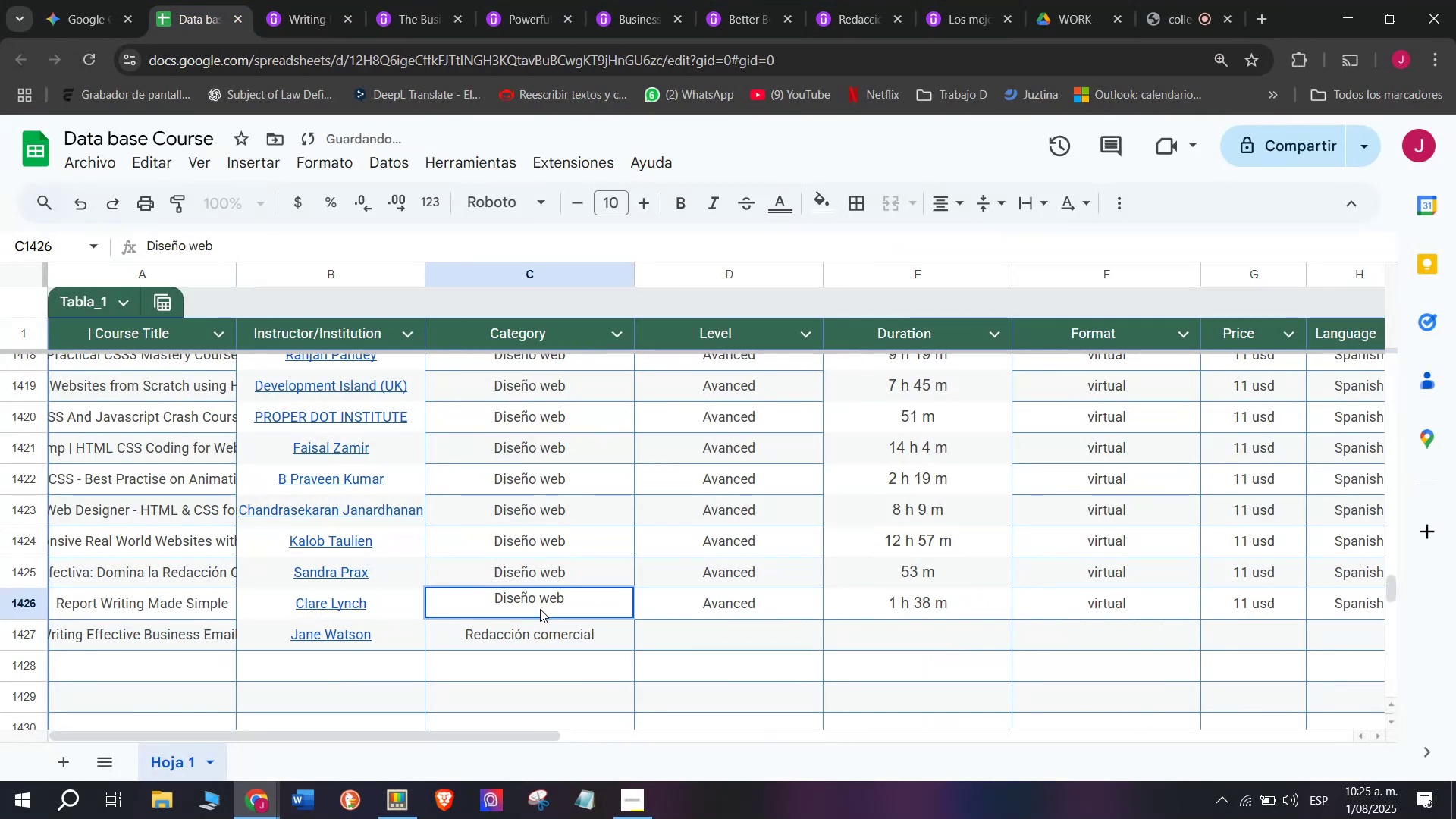 
triple_click([540, 609])
 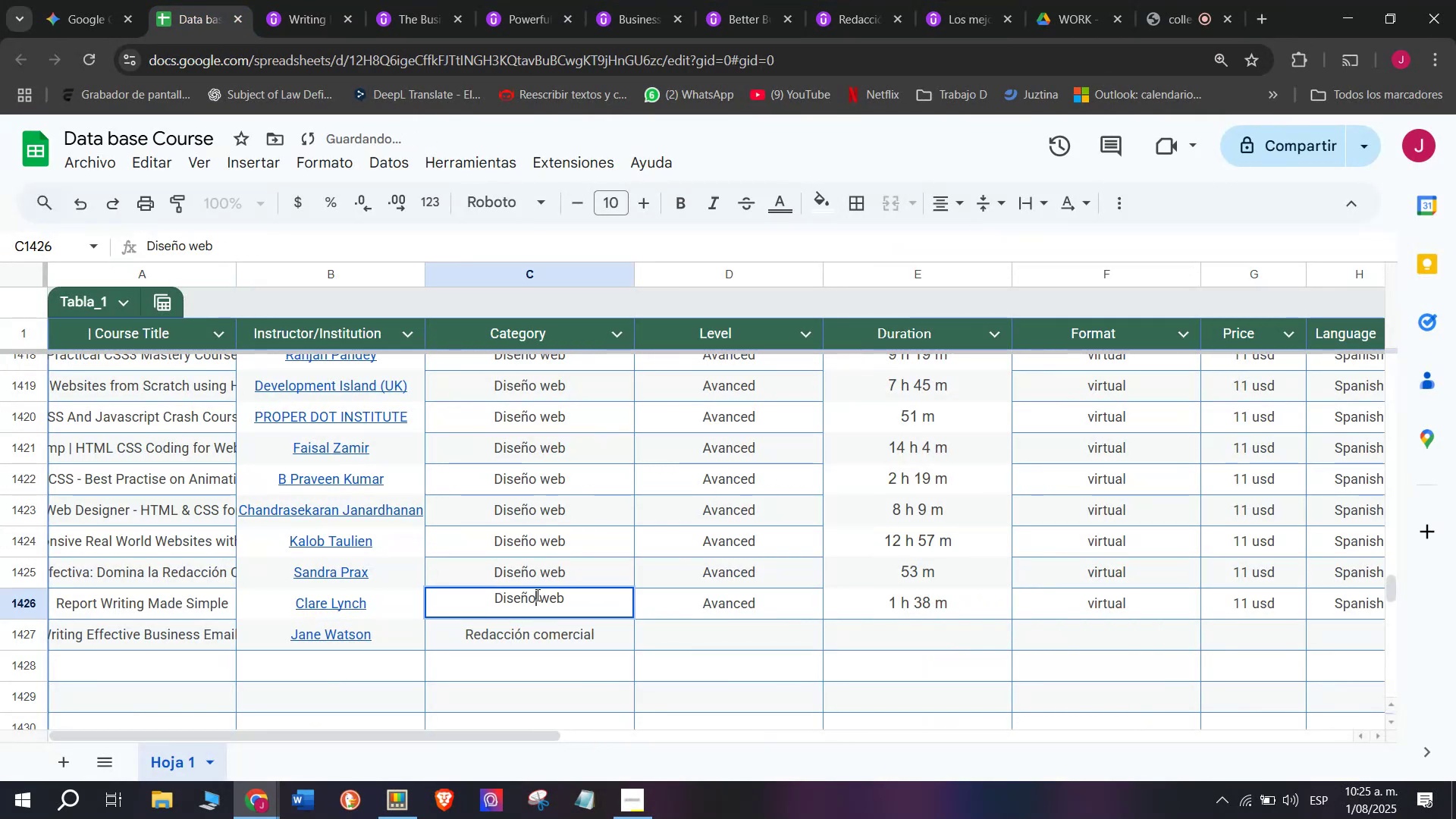 
double_click([536, 595])
 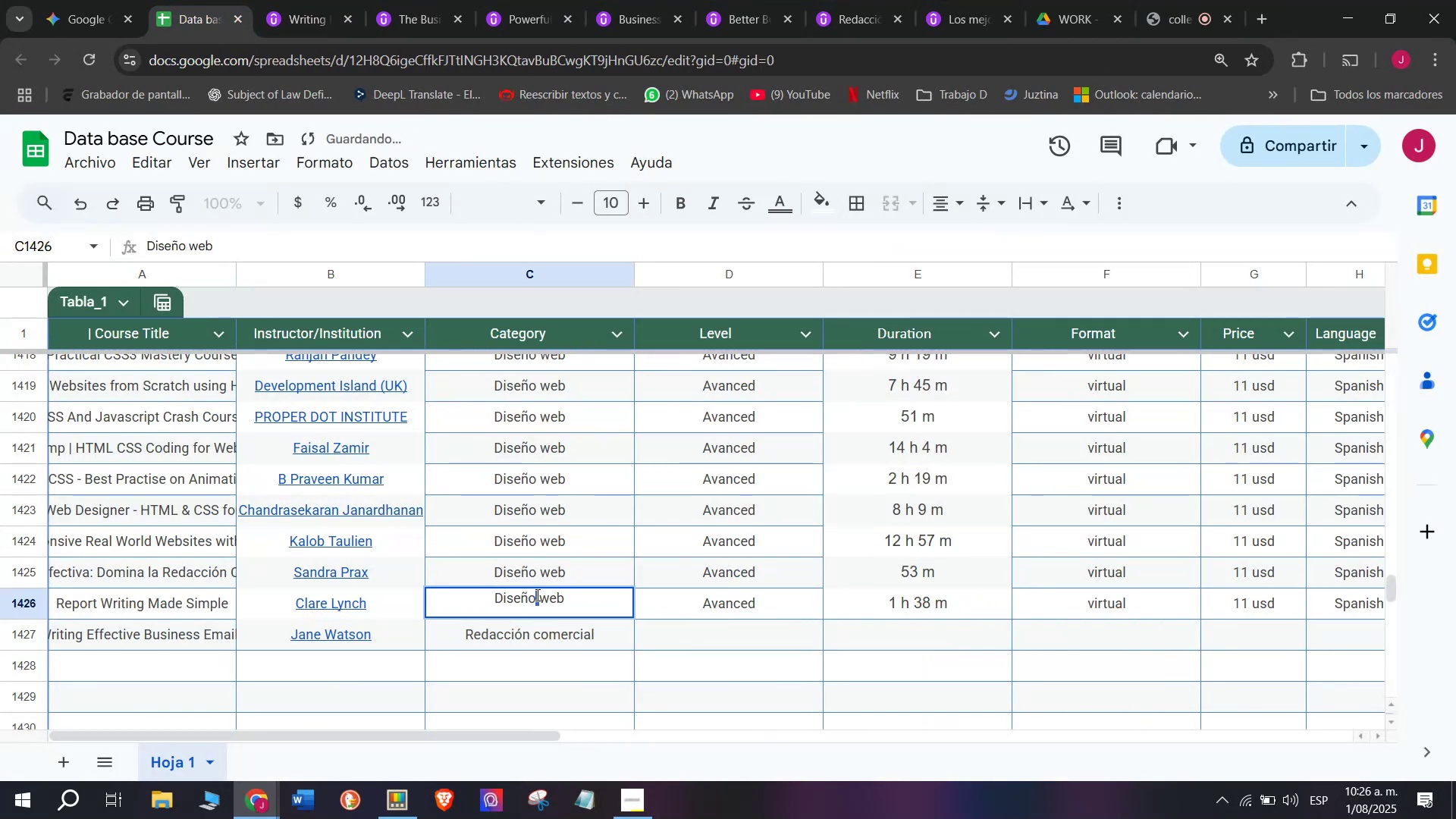 
triple_click([536, 595])
 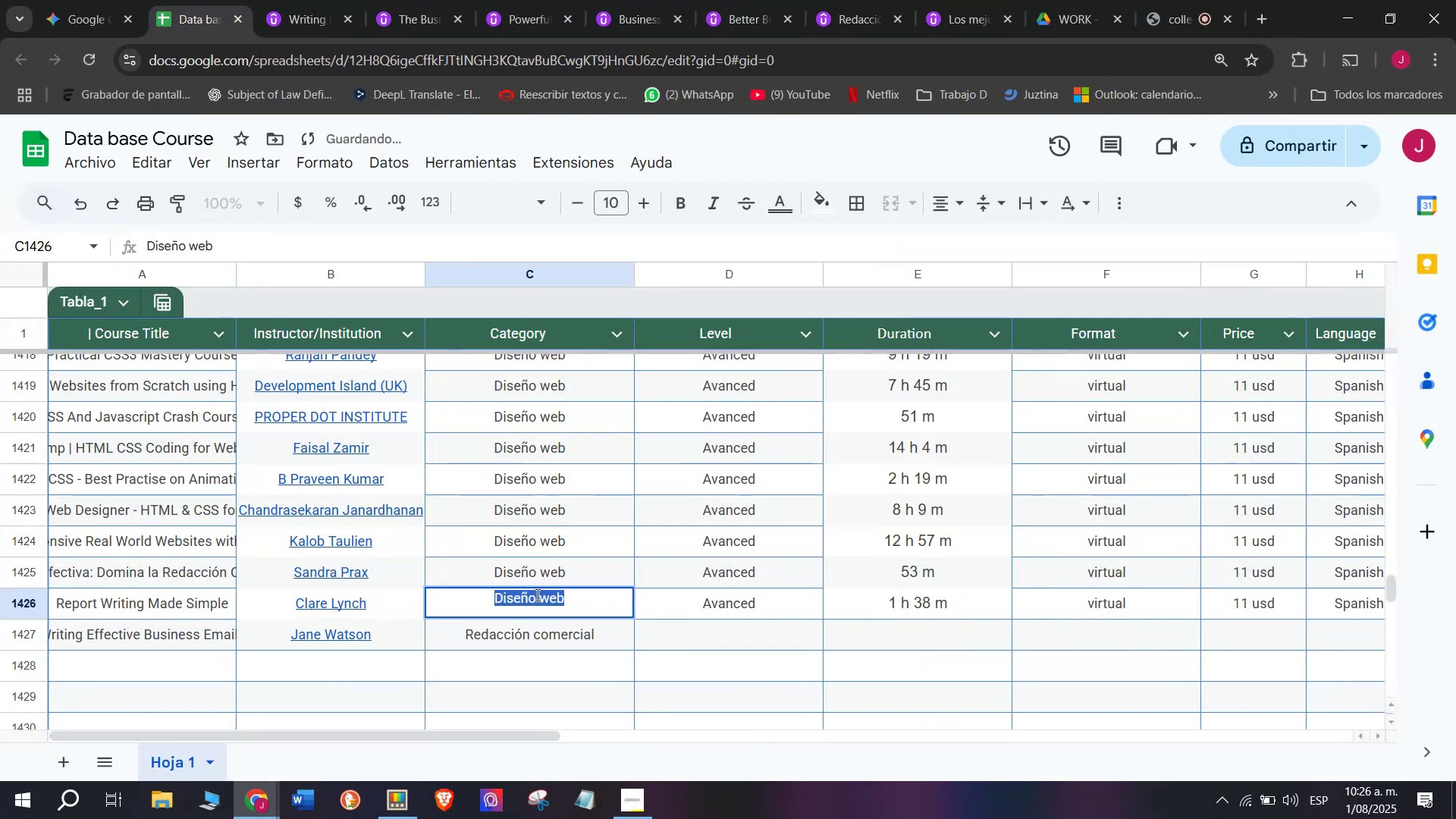 
key(Z)
 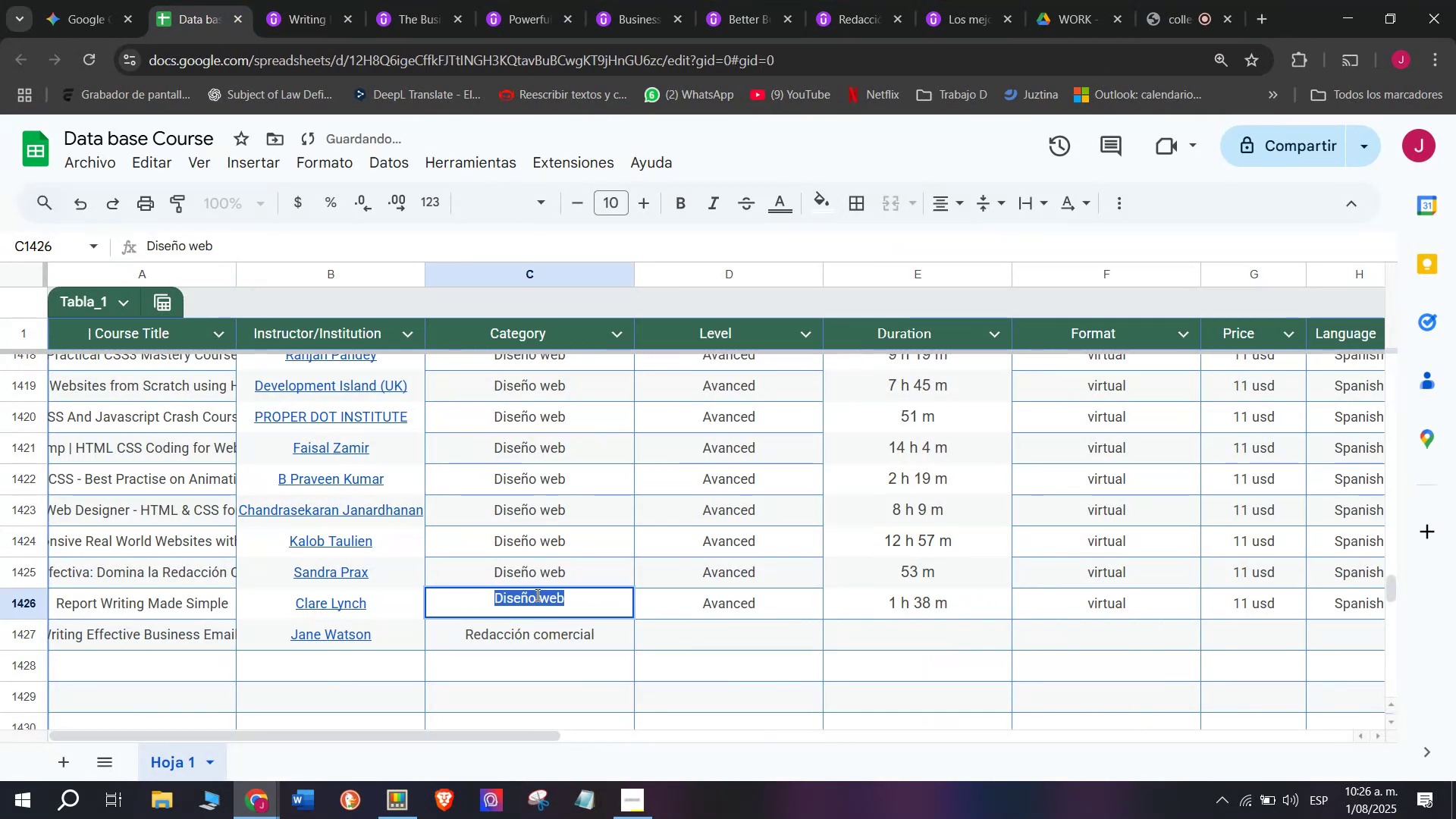 
key(Control+ControlLeft)
 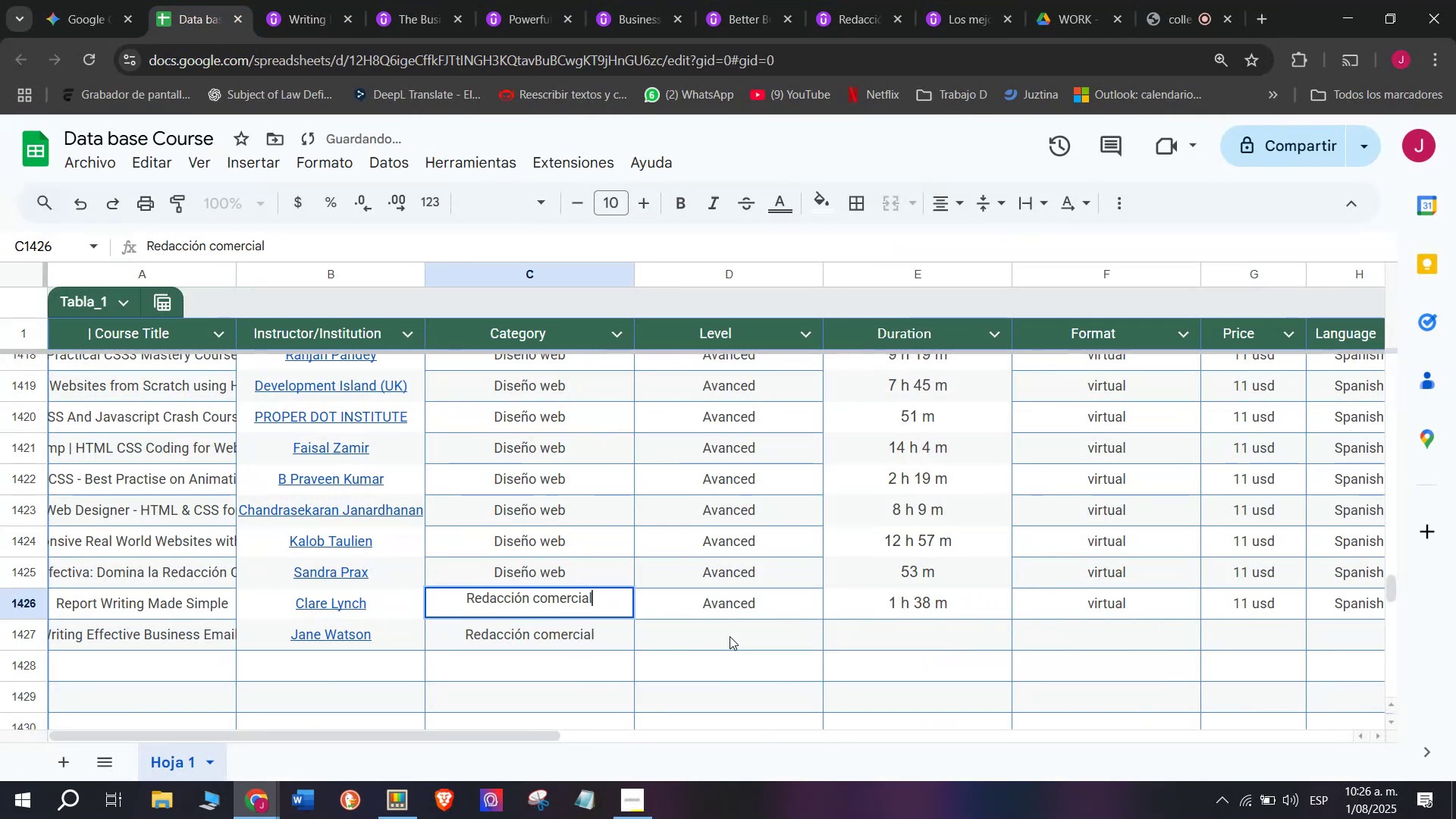 
key(Control+V)
 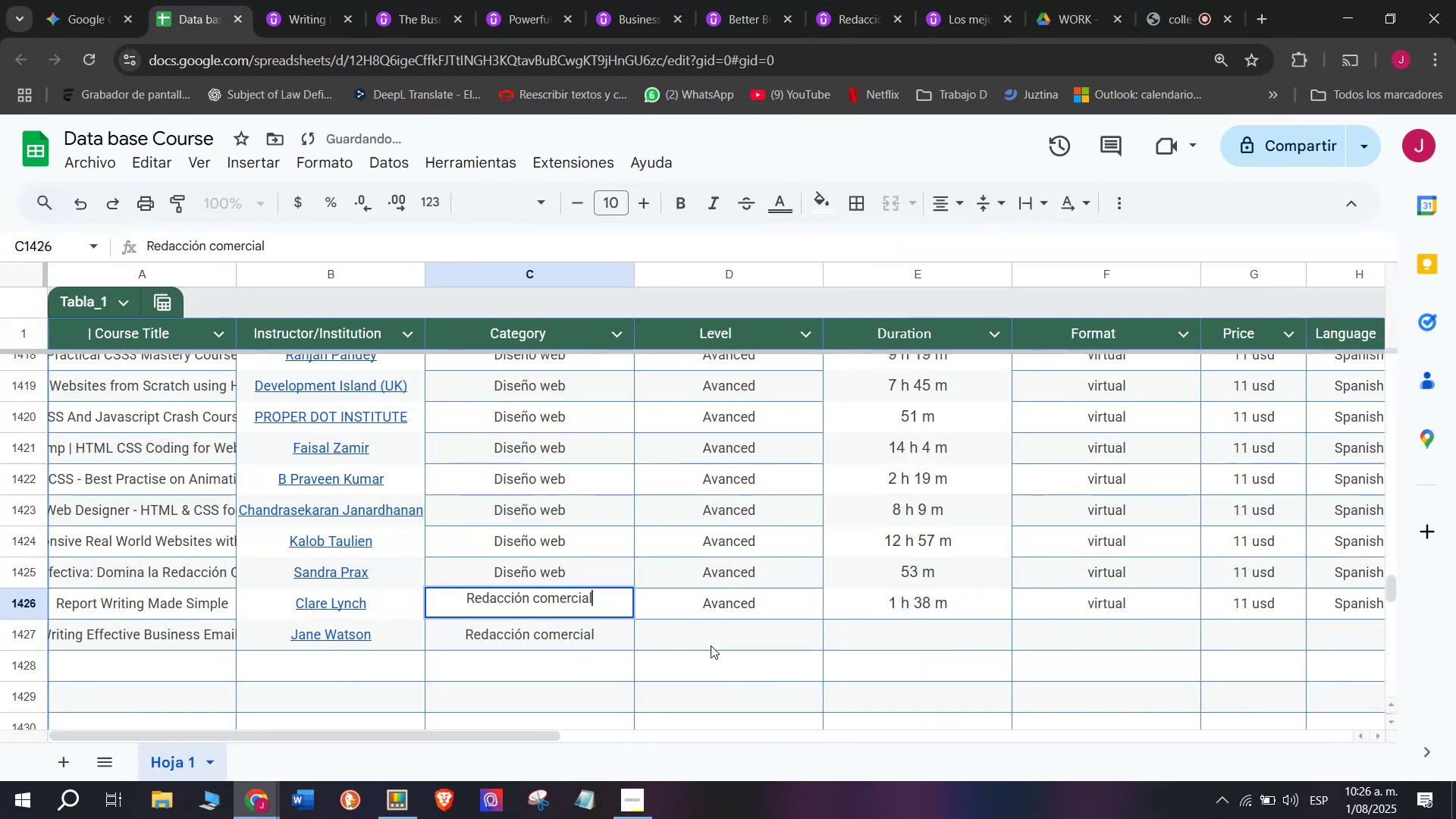 
left_click([730, 636])
 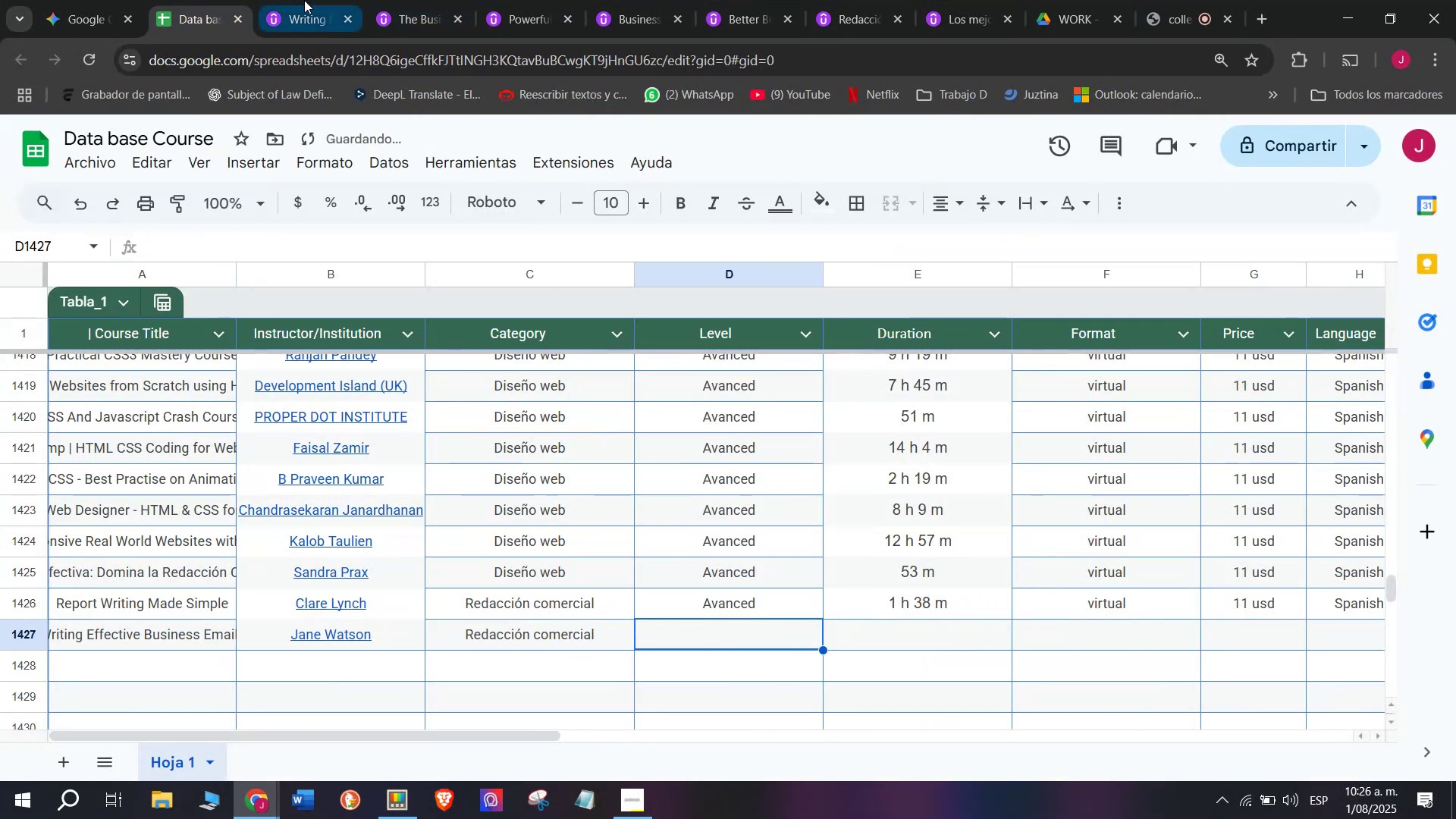 
left_click([296, 0])
 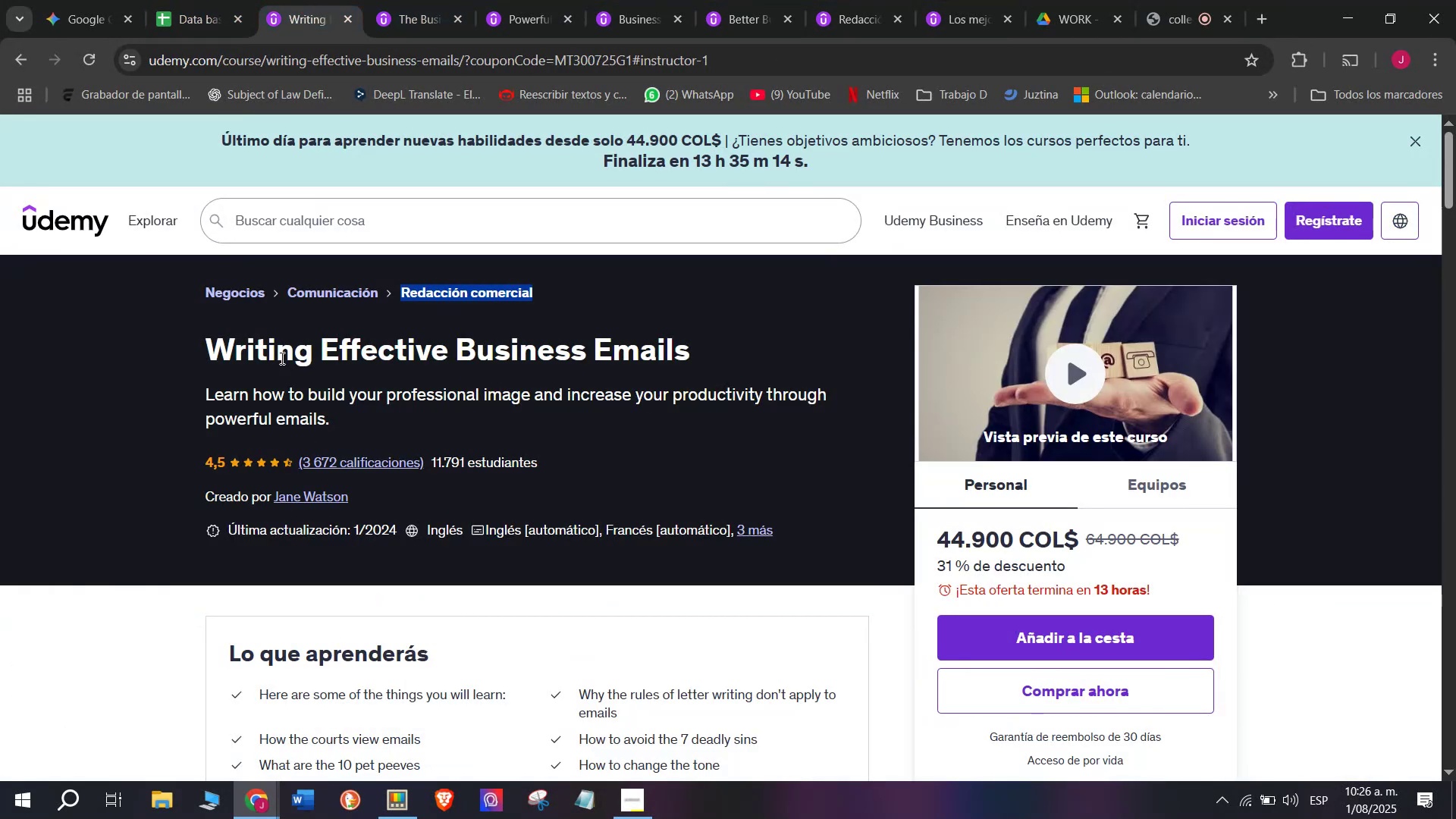 
left_click([174, 0])
 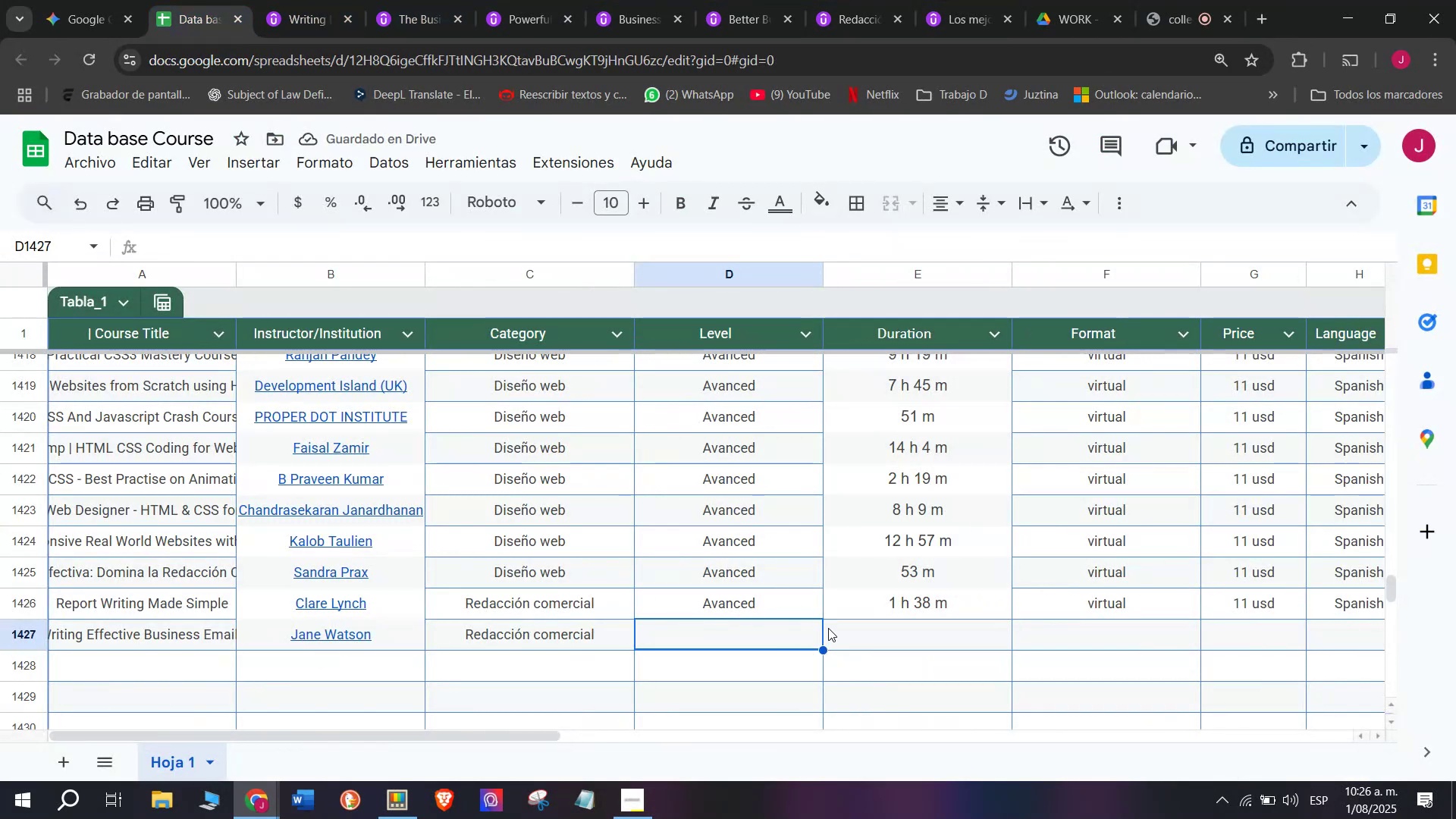 
left_click([761, 600])
 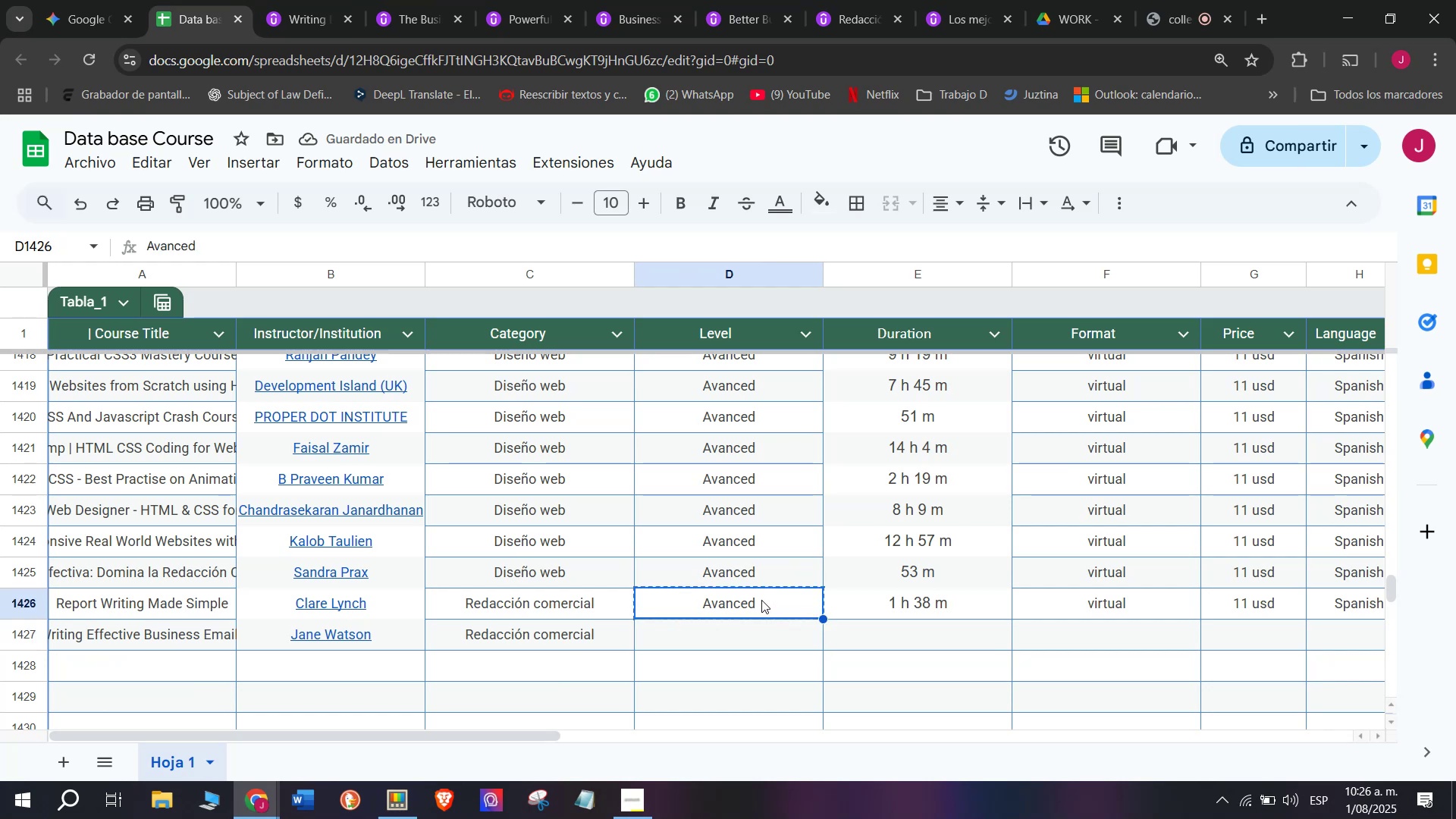 
key(Control+ControlLeft)
 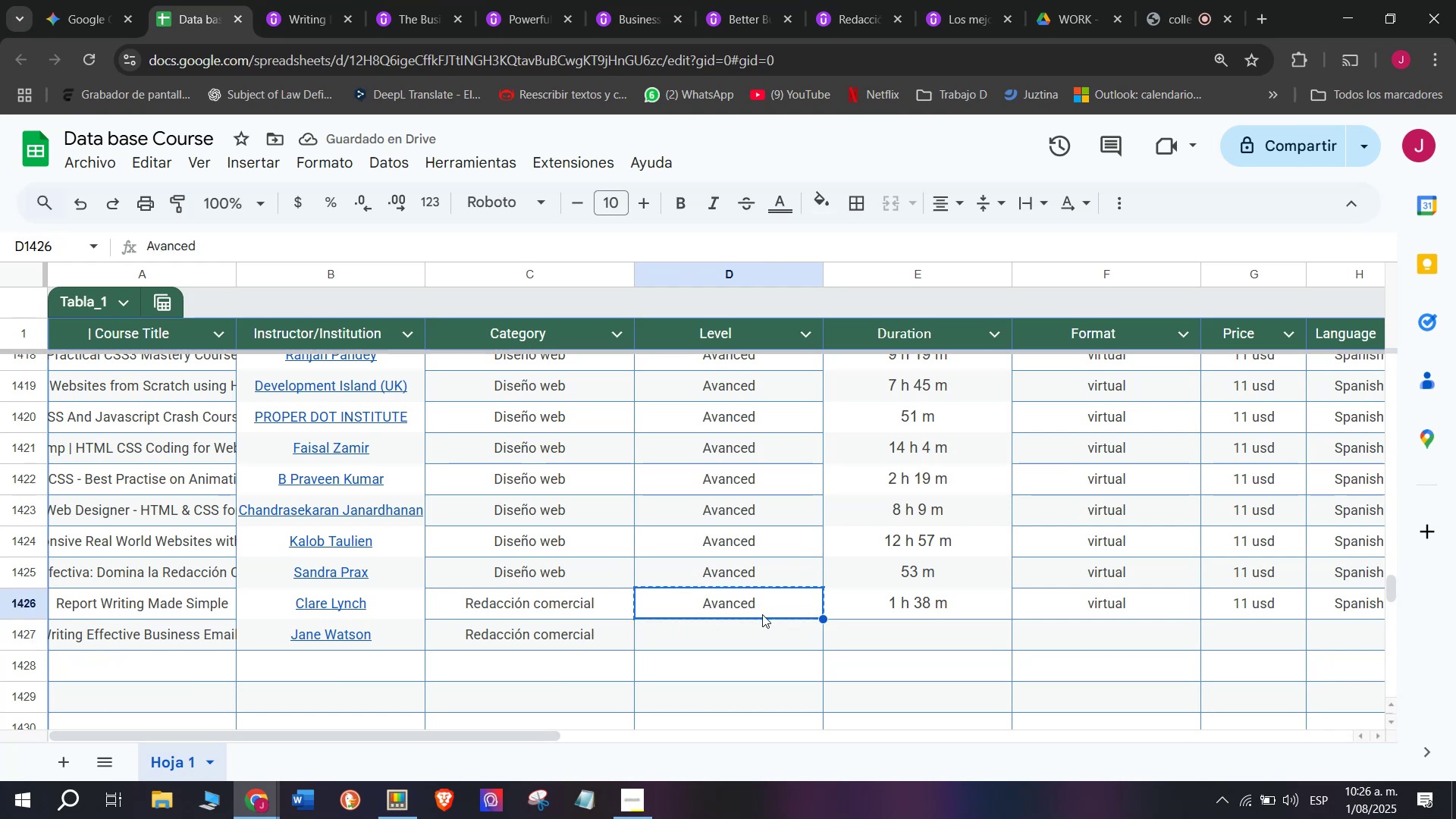 
key(Break)
 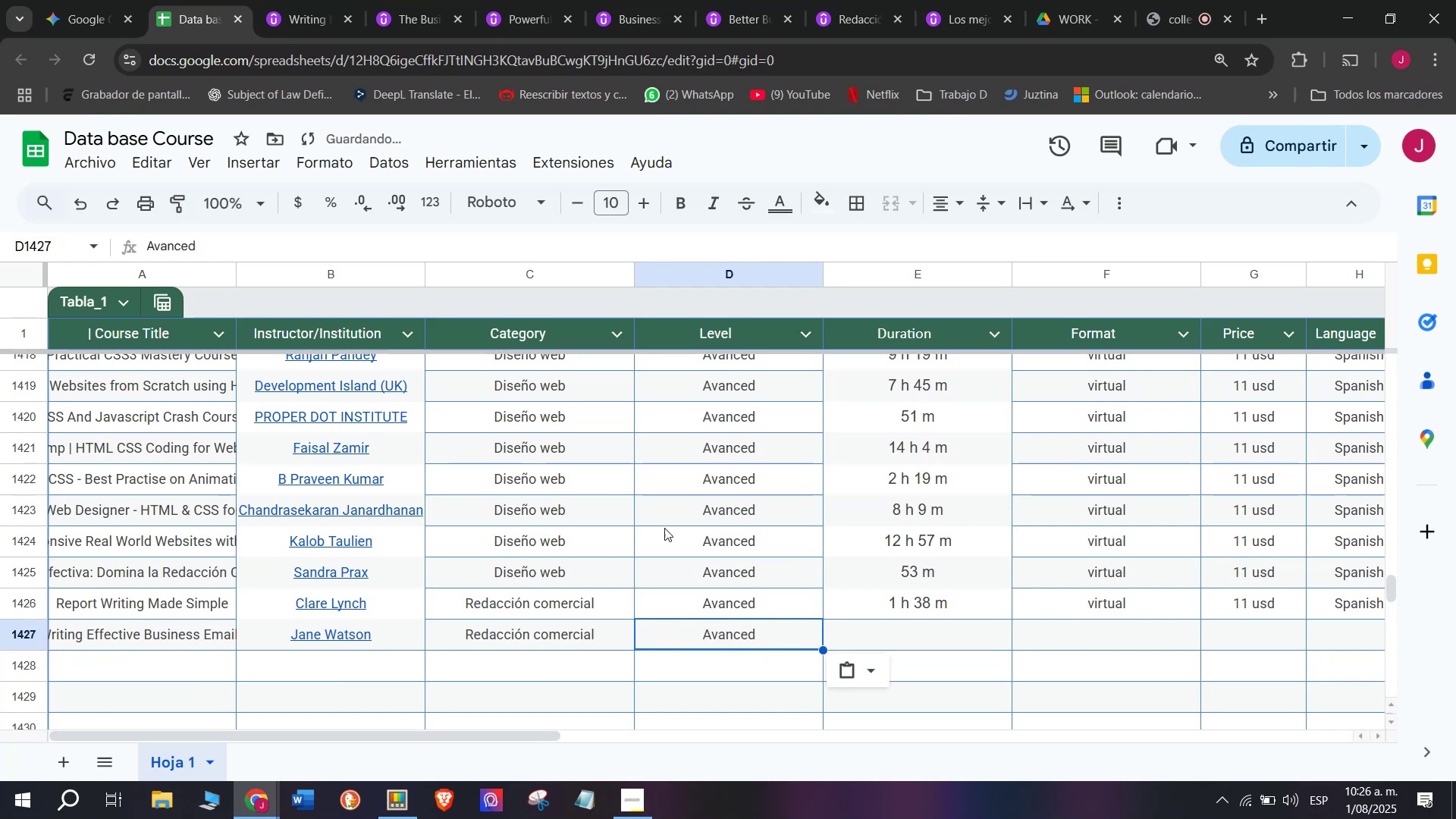 
key(Control+C)
 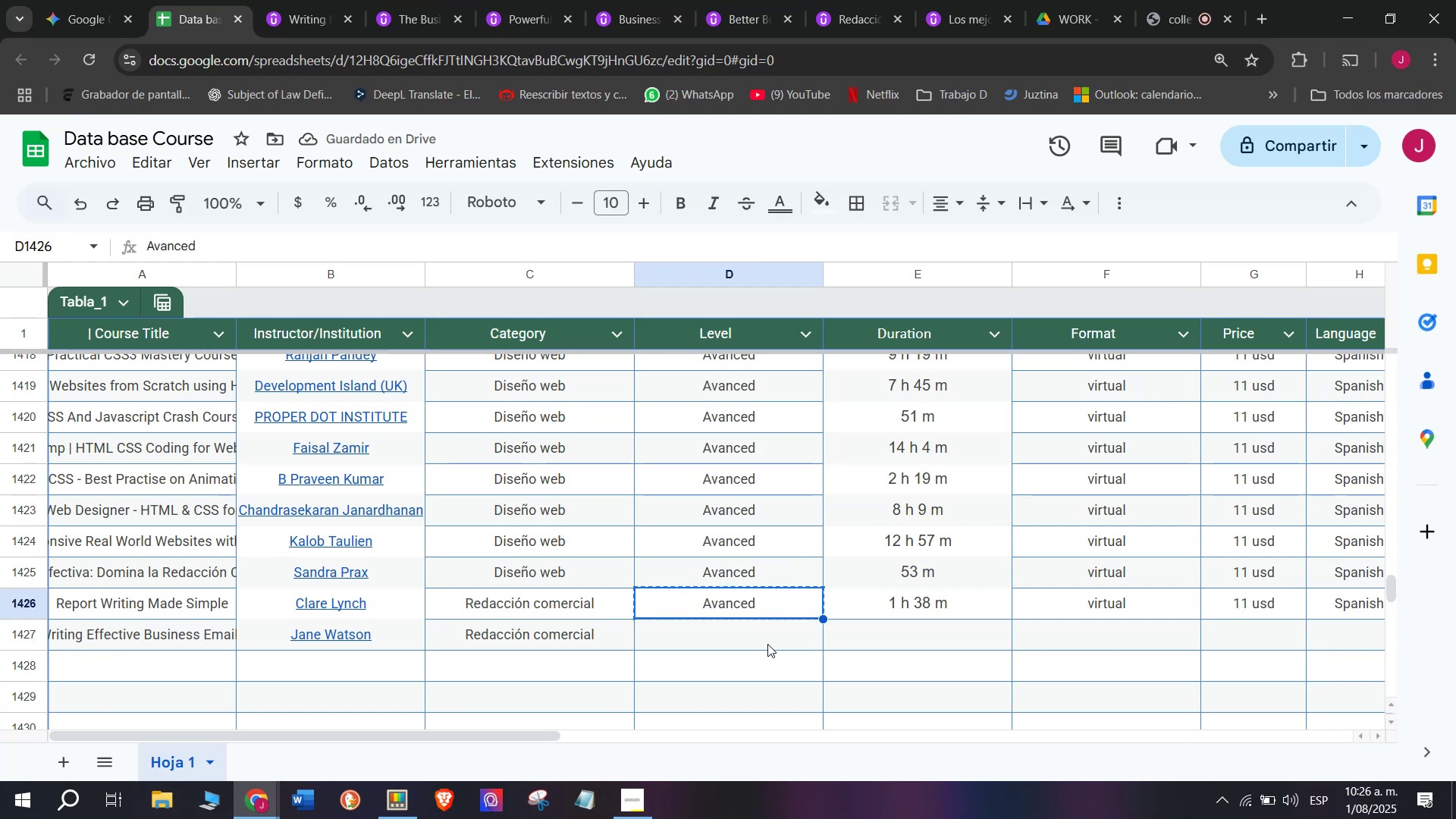 
double_click([767, 644])
 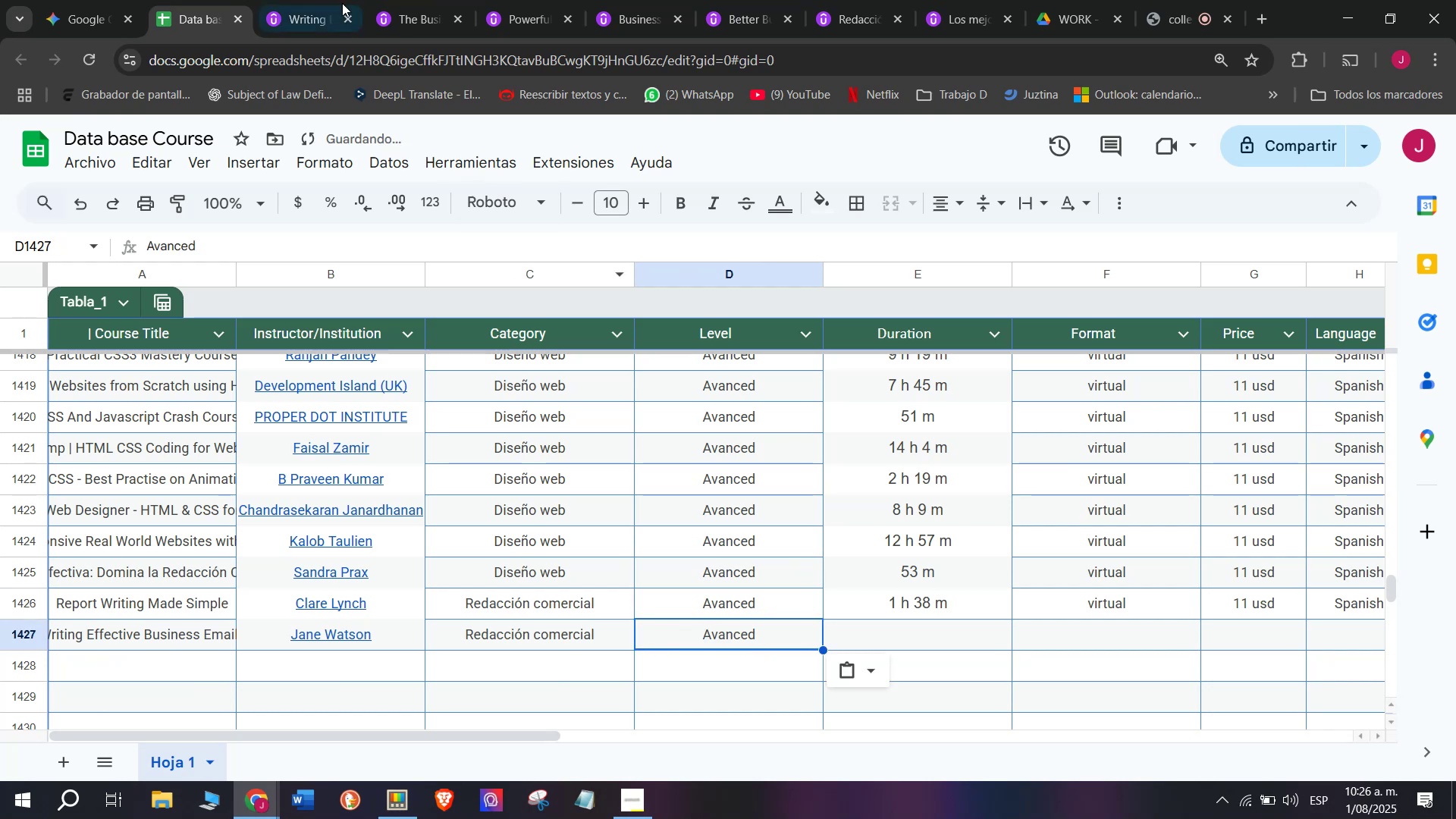 
key(Z)
 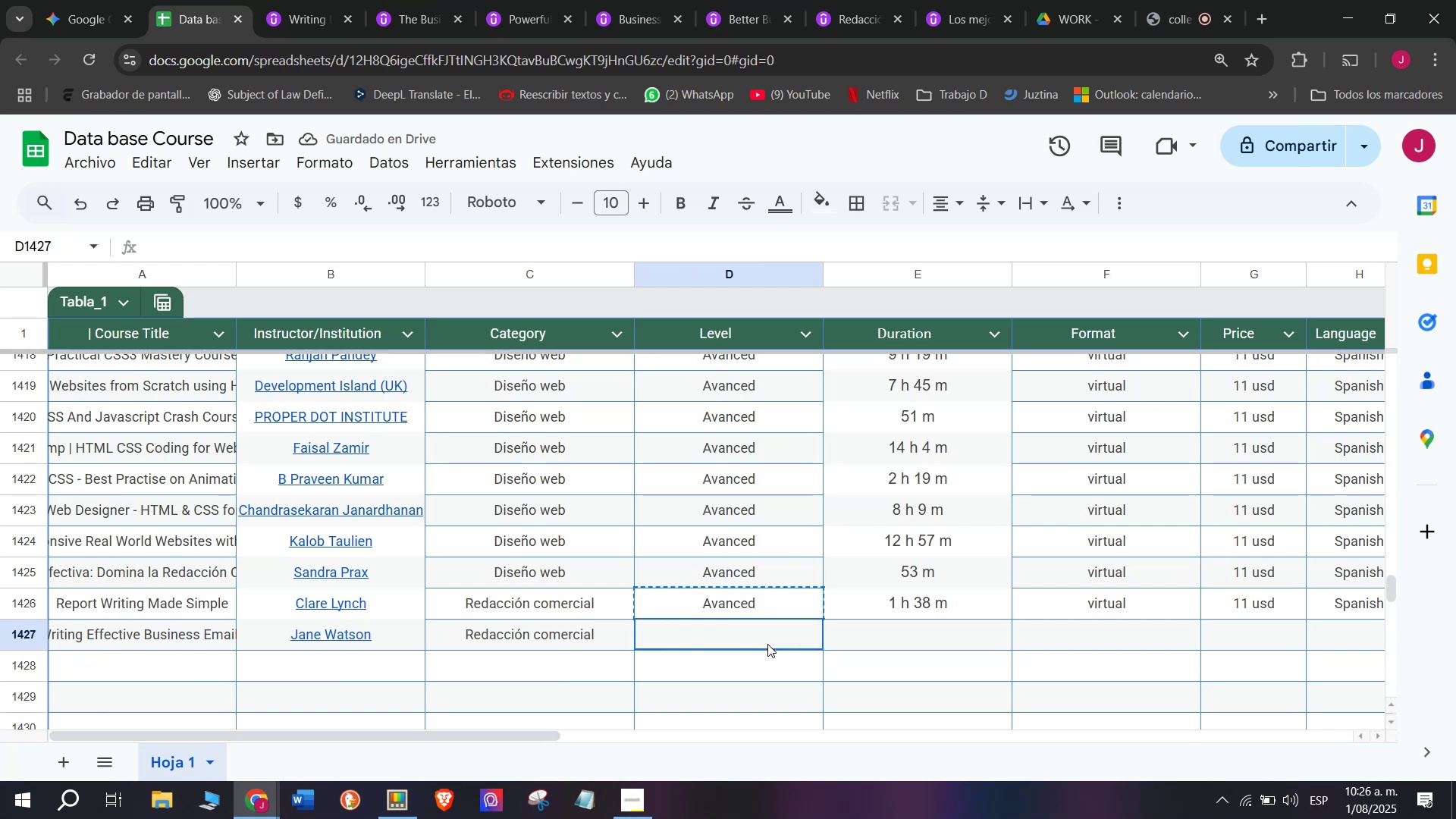 
key(Control+ControlLeft)
 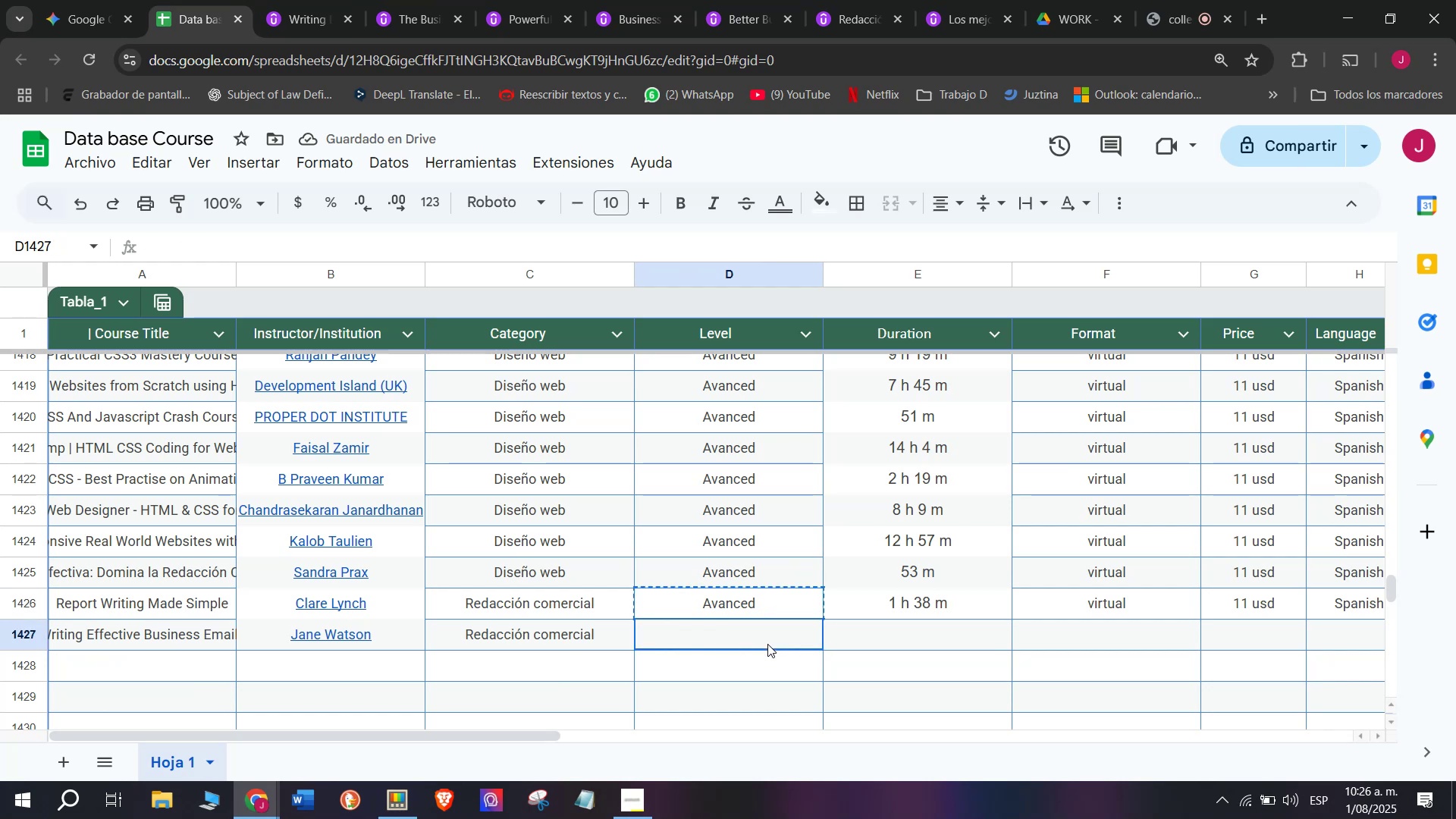 
key(Control+V)
 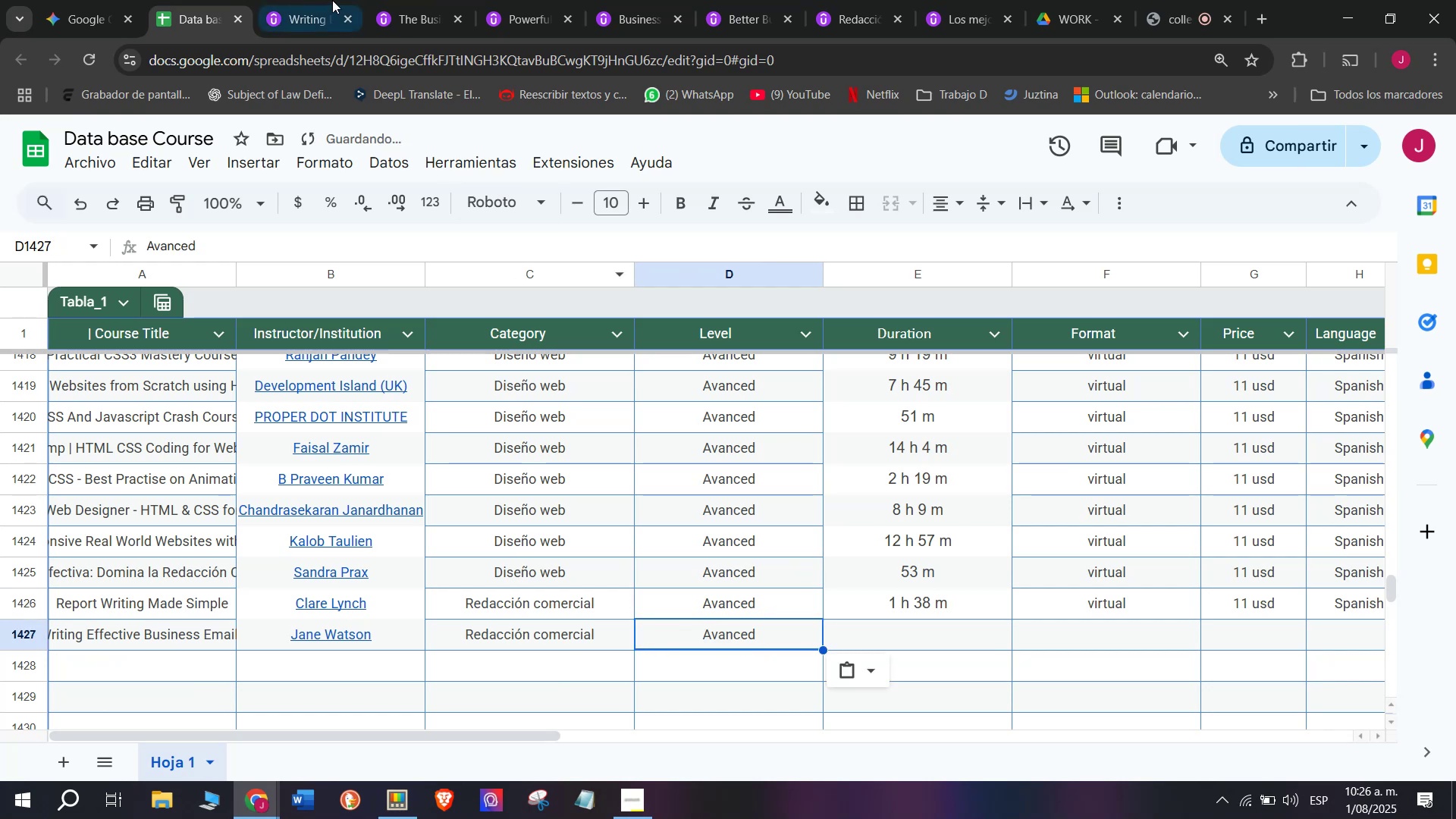 
left_click([315, 0])
 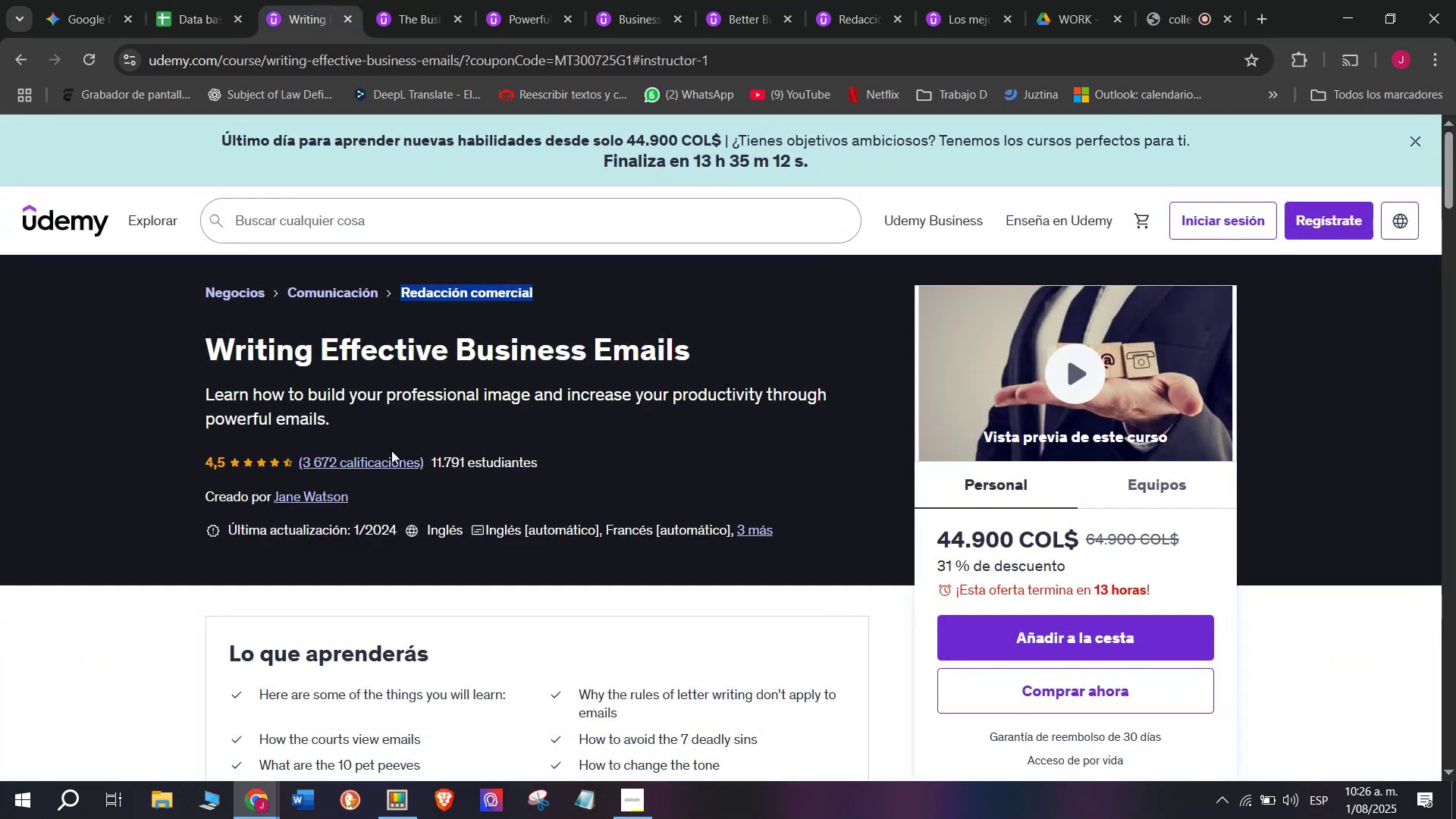 
scroll: coordinate [391, 473], scroll_direction: down, amount: 3.0
 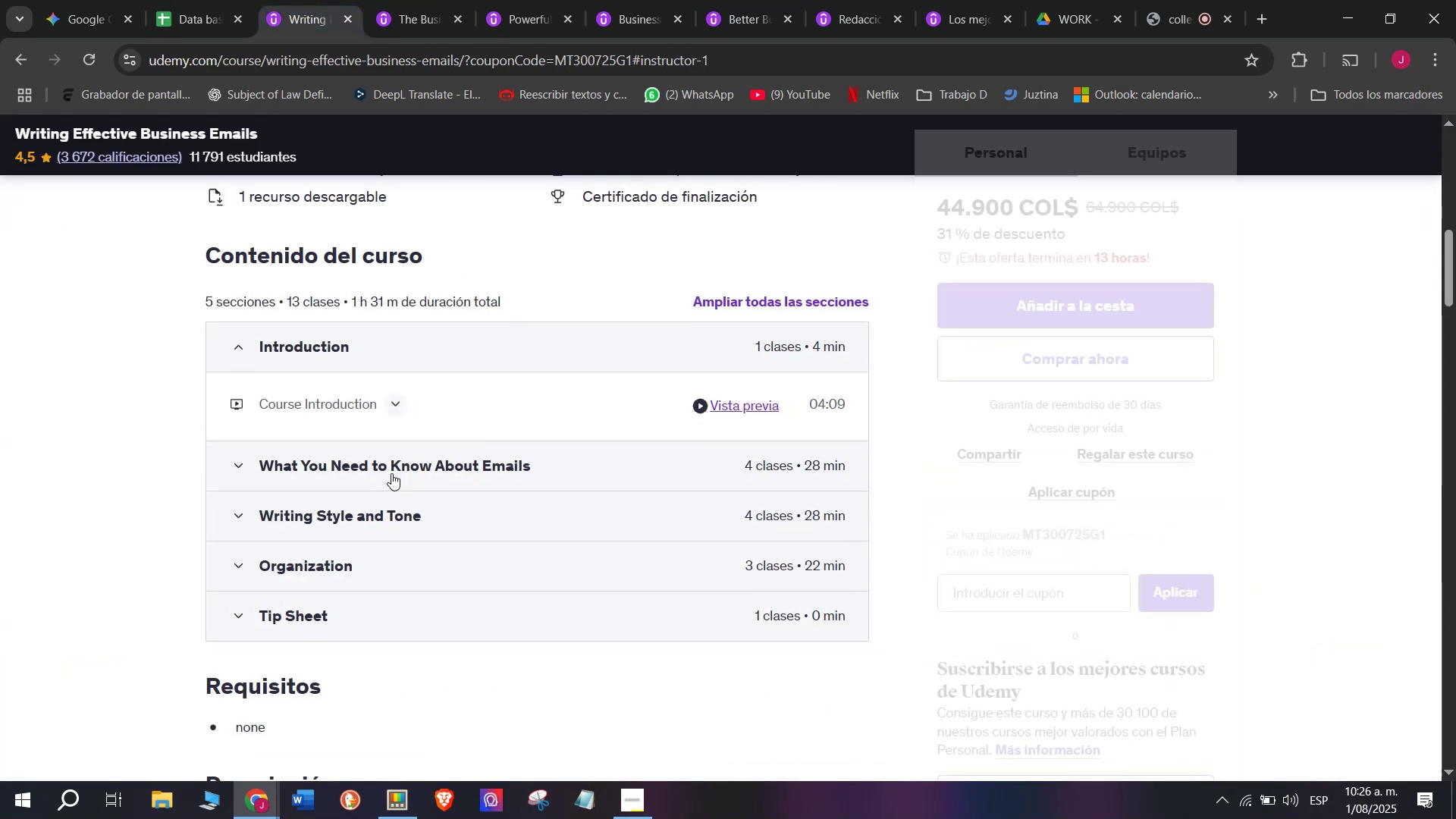 
scroll: coordinate [391, 473], scroll_direction: up, amount: 1.0
 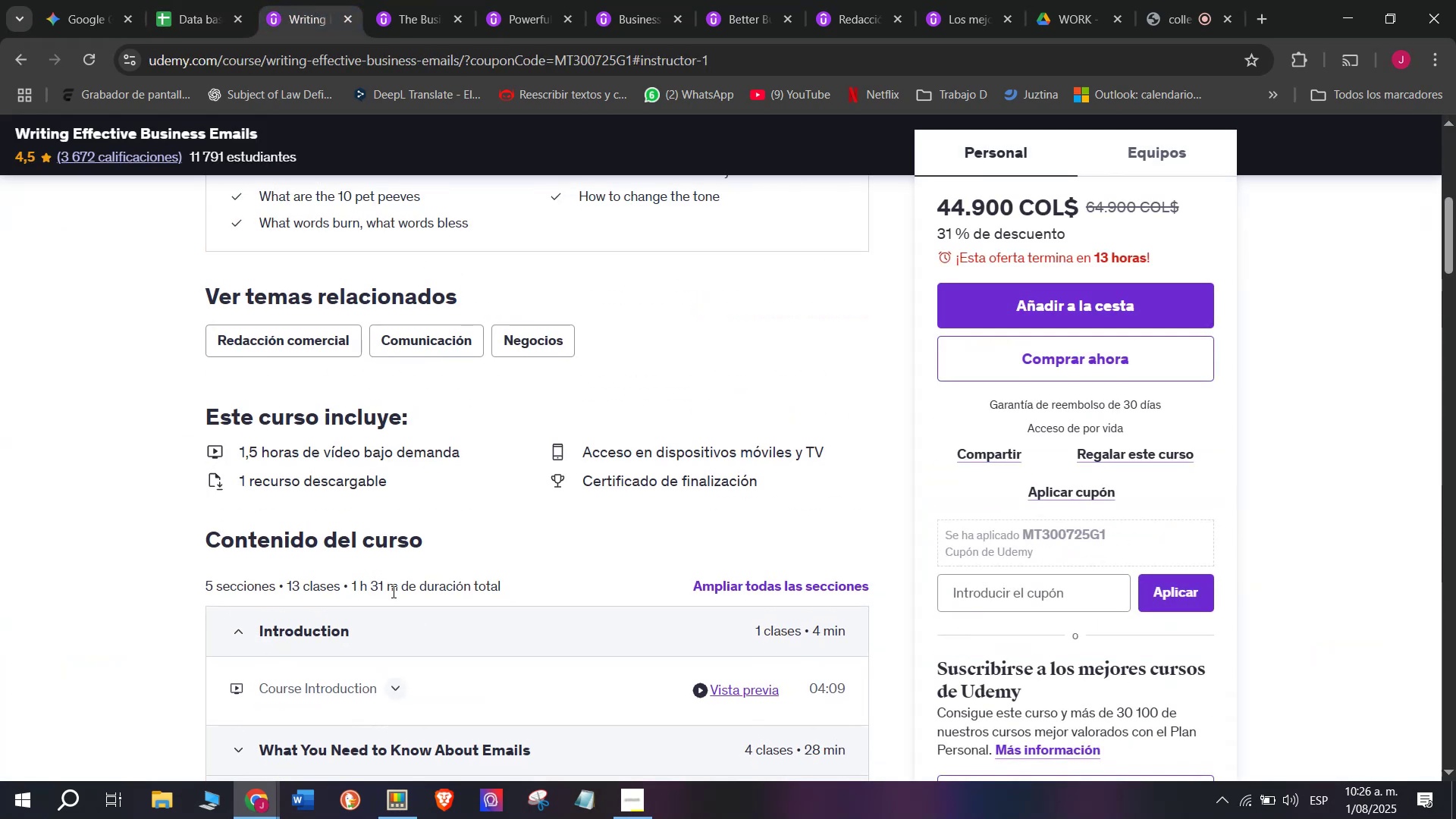 
left_click_drag(start_coordinate=[394, 592], to_coordinate=[350, 589])
 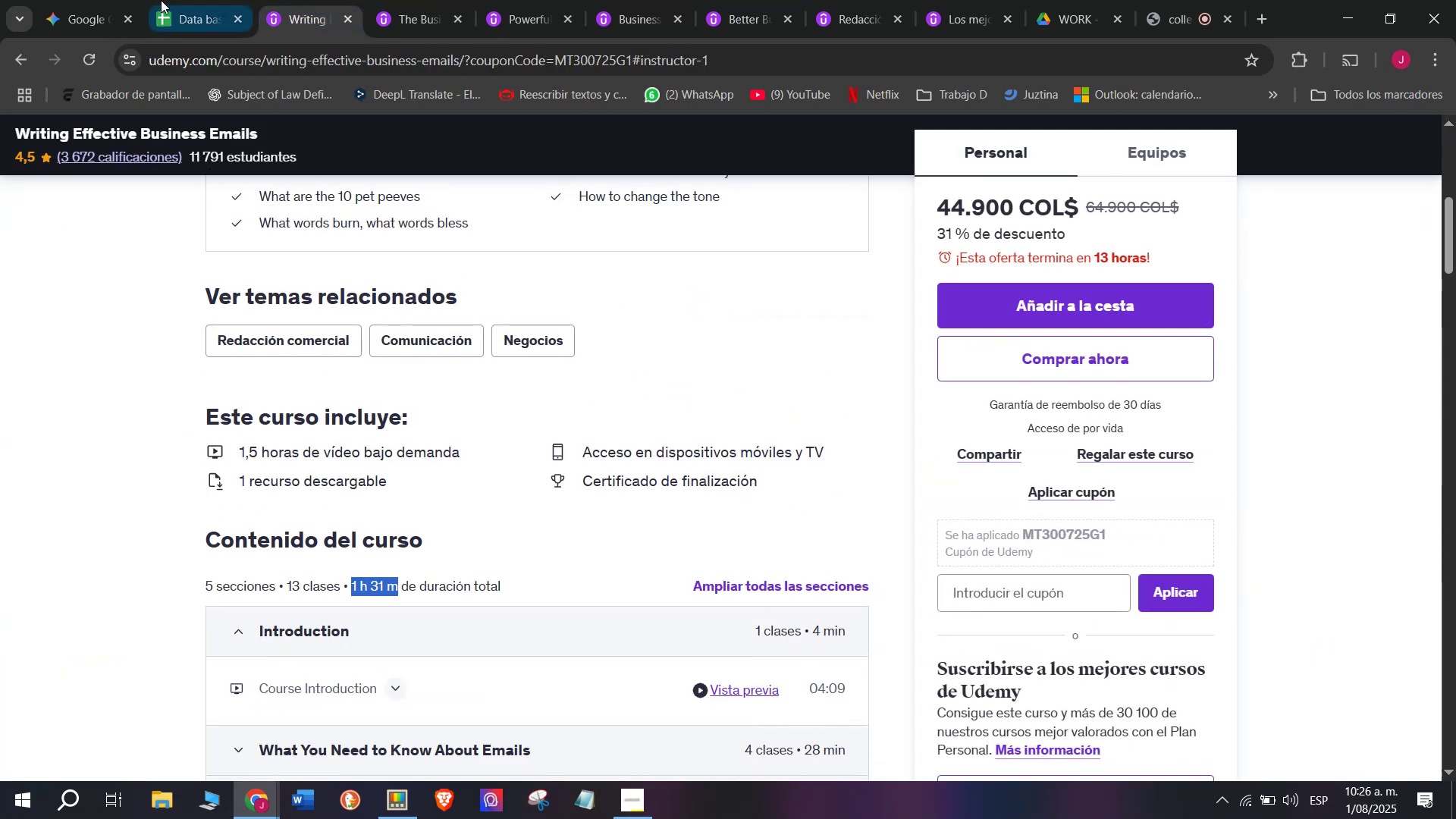 
key(Break)
 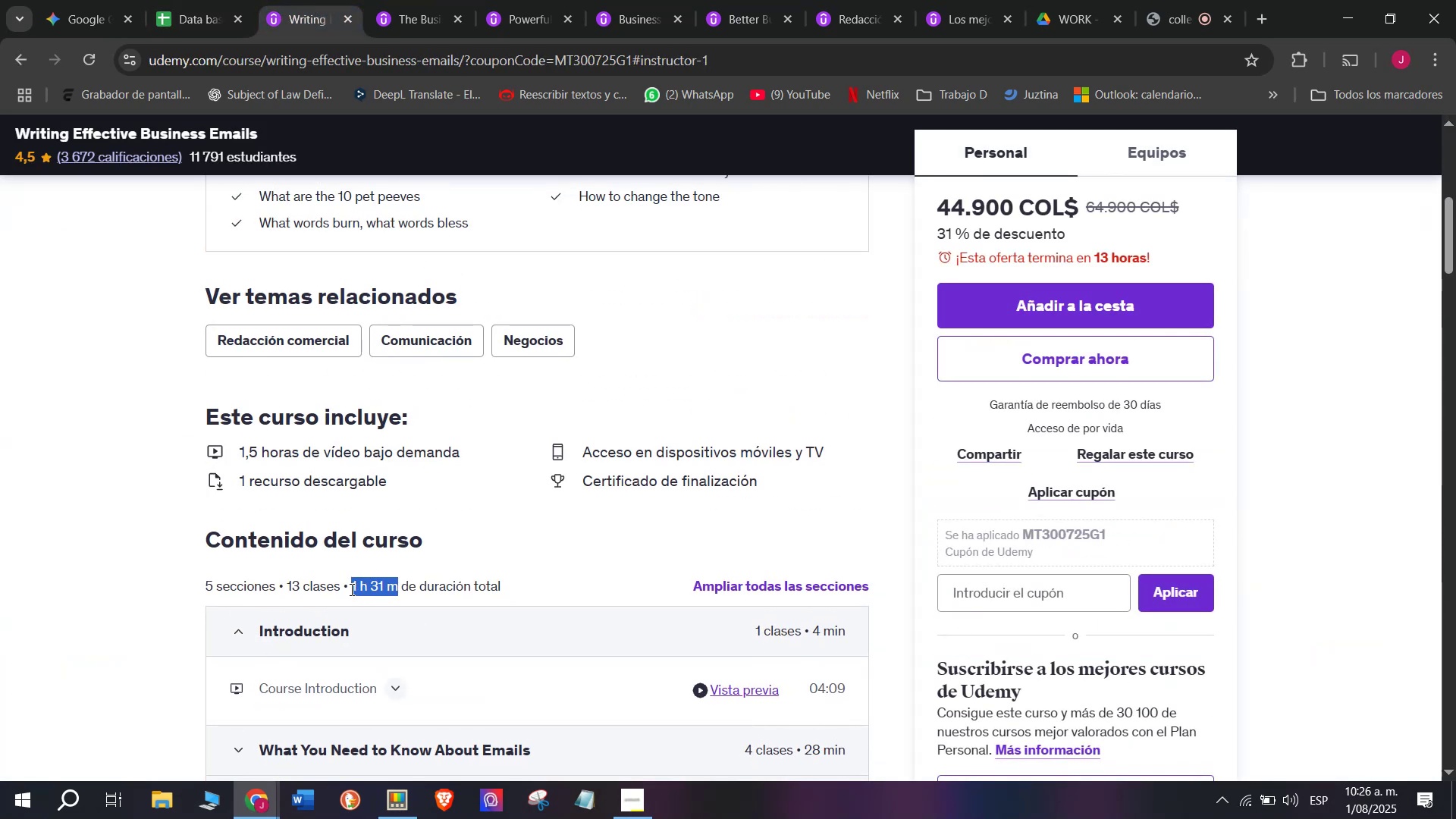 
key(Control+ControlLeft)
 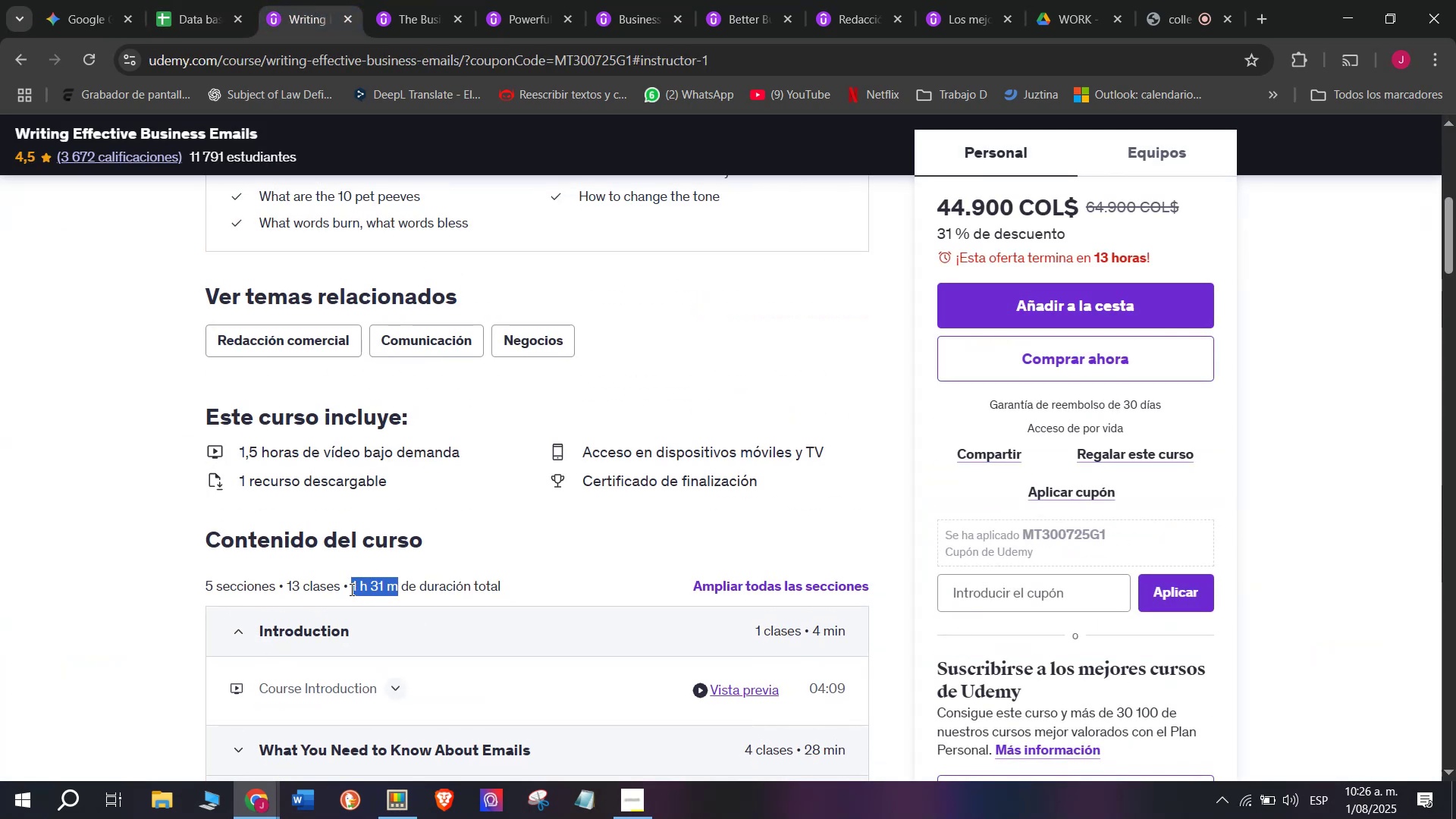 
key(Control+C)
 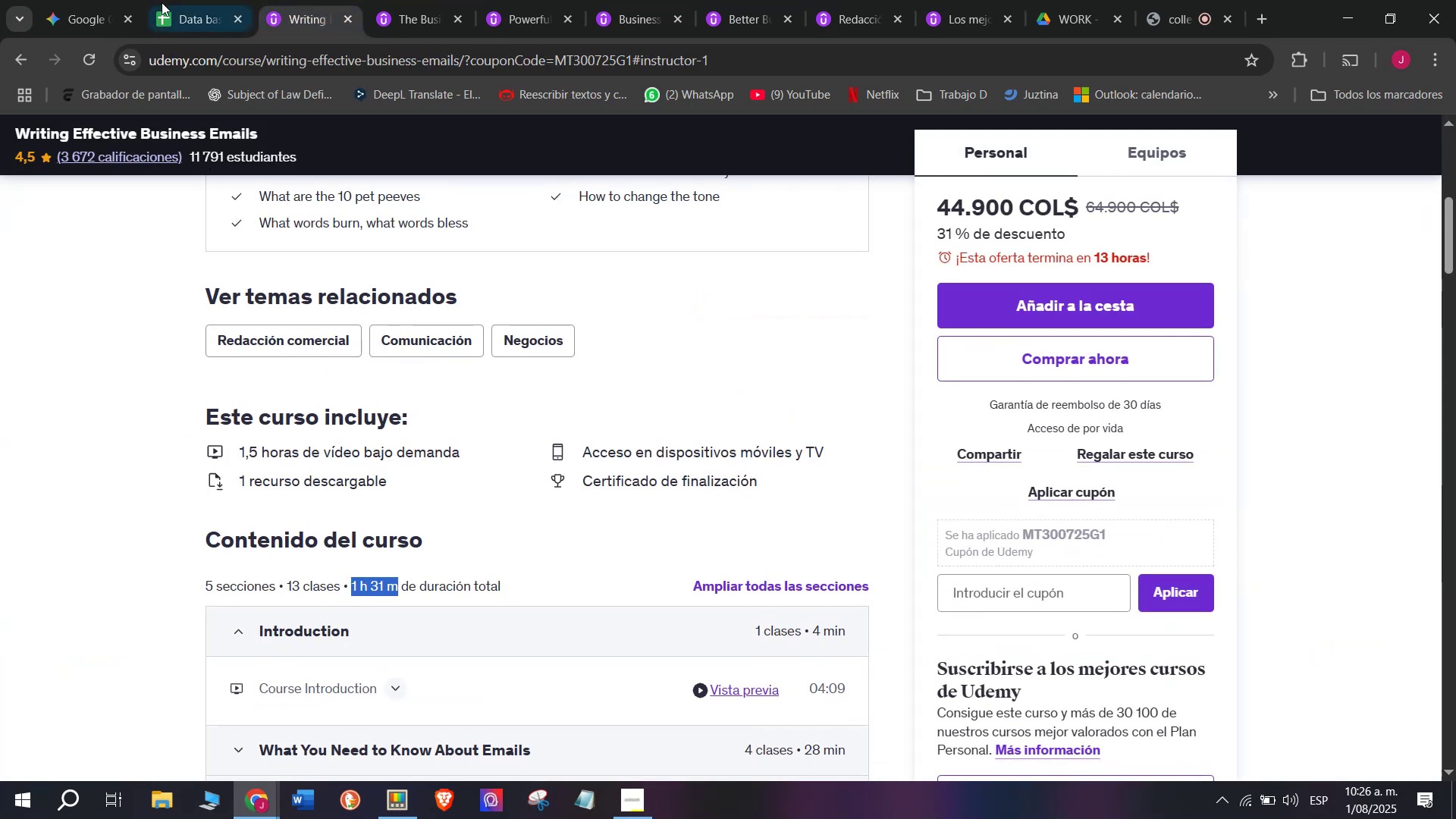 
left_click([159, 0])
 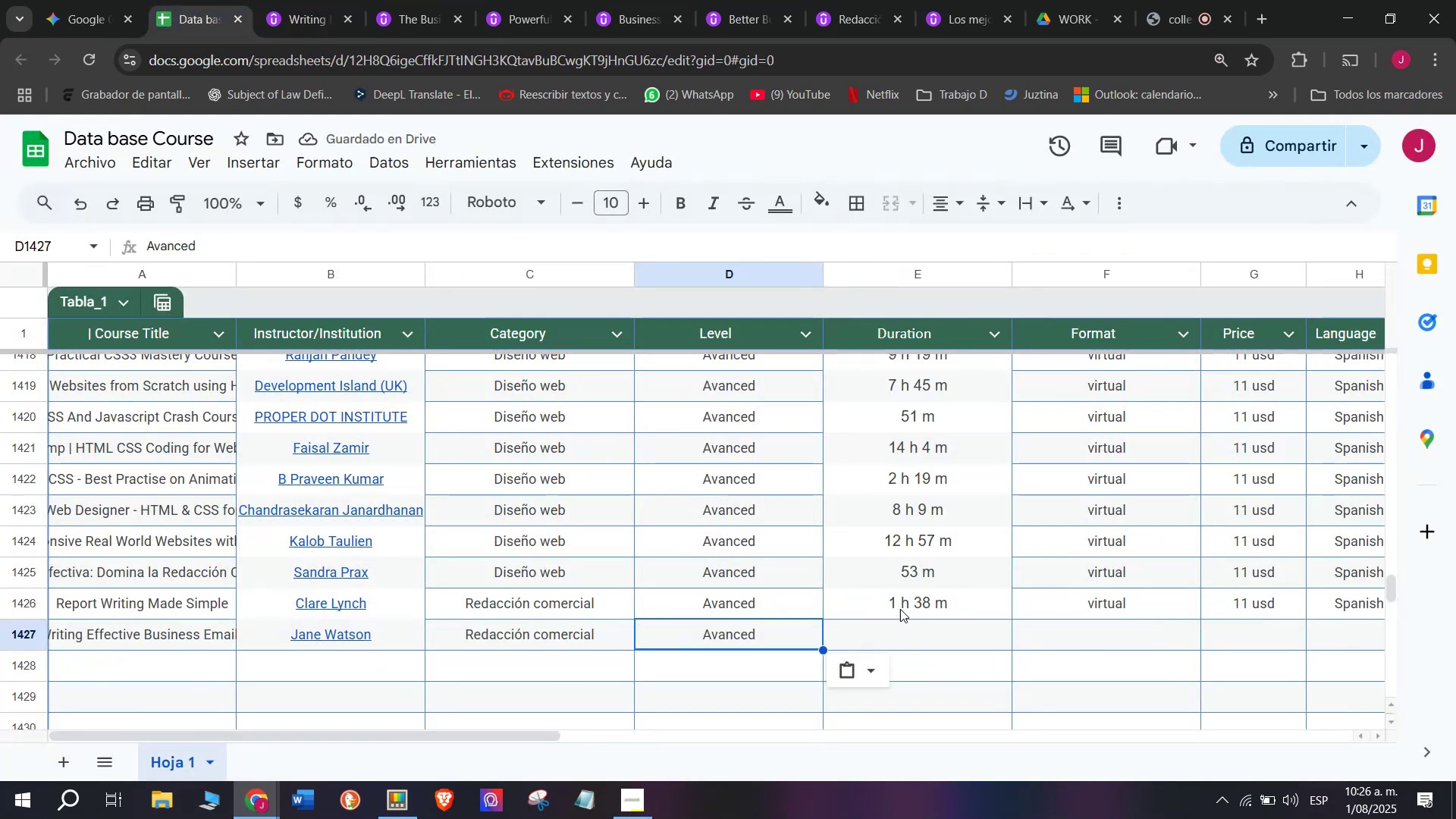 
left_click([911, 642])
 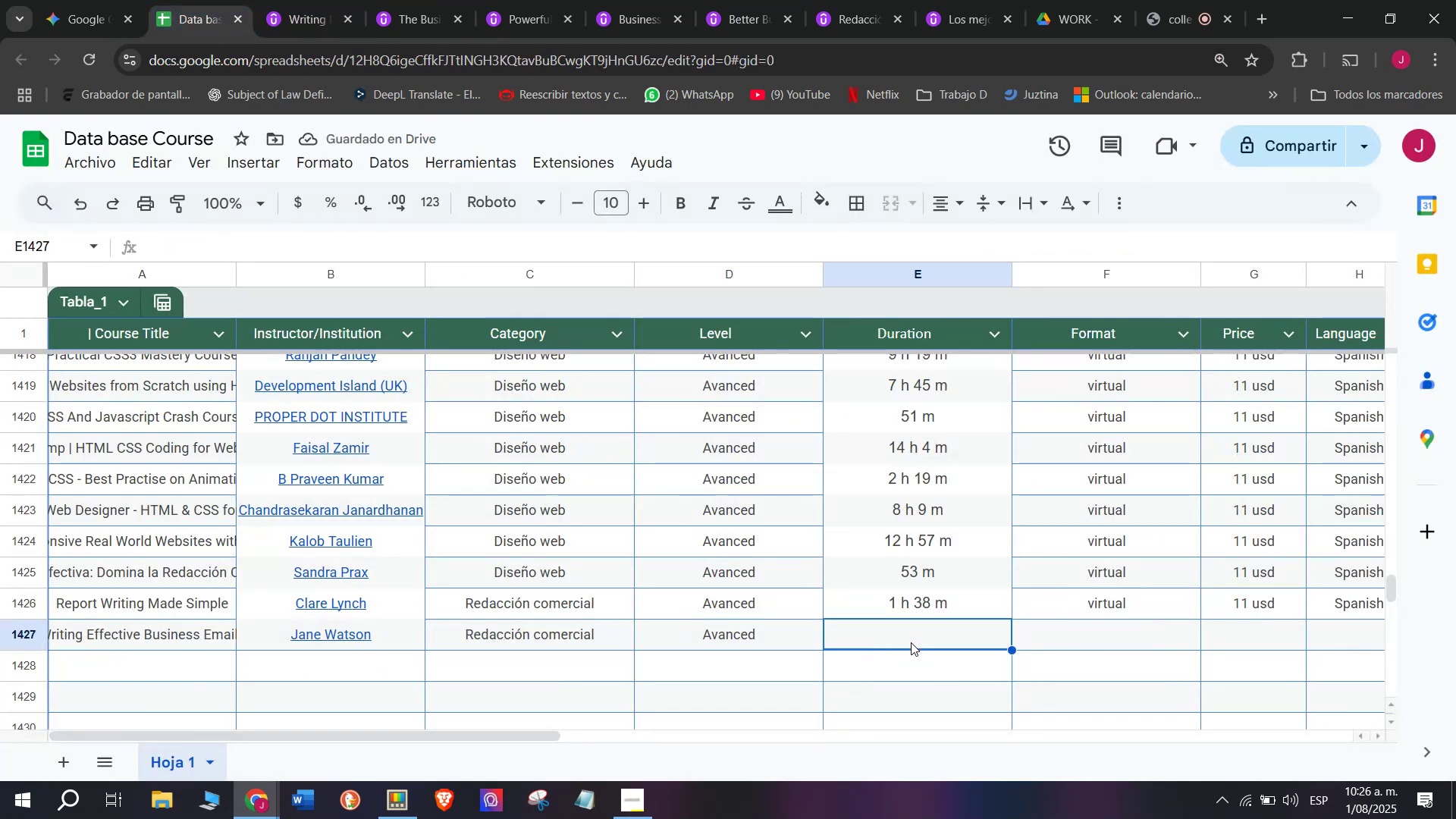 
key(Z)
 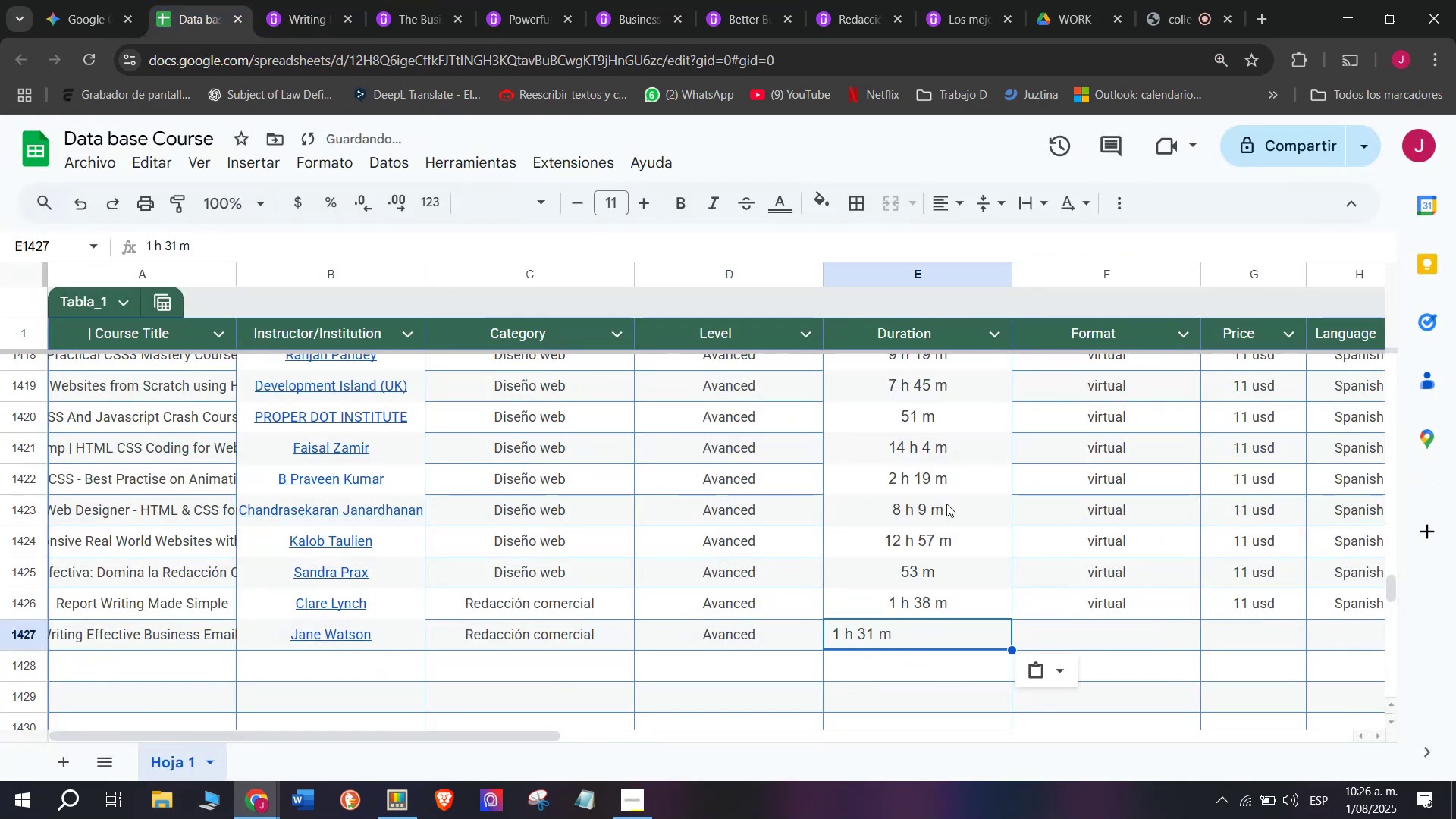 
key(Control+ControlLeft)
 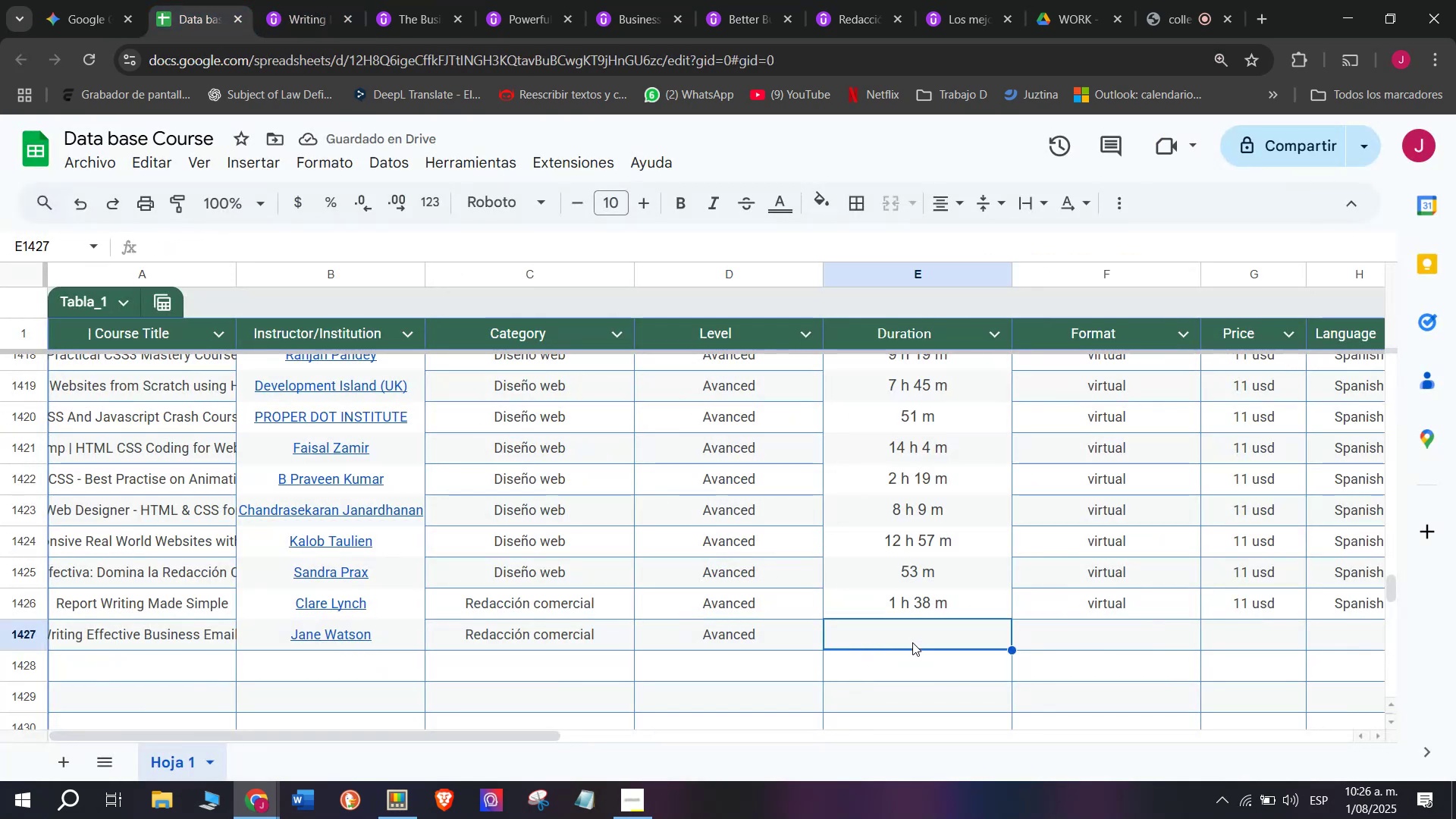 
key(Control+V)
 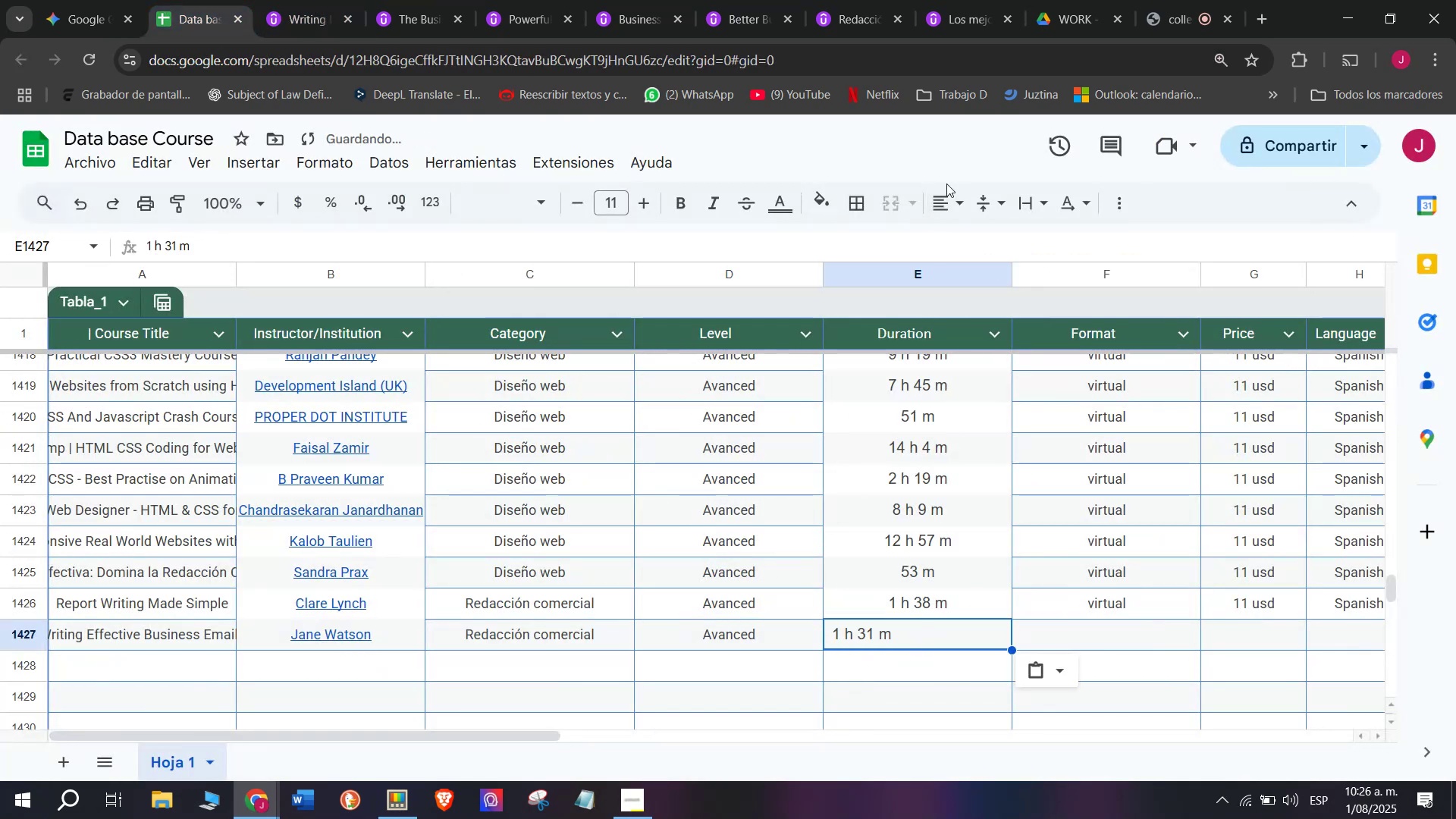 
left_click([949, 190])
 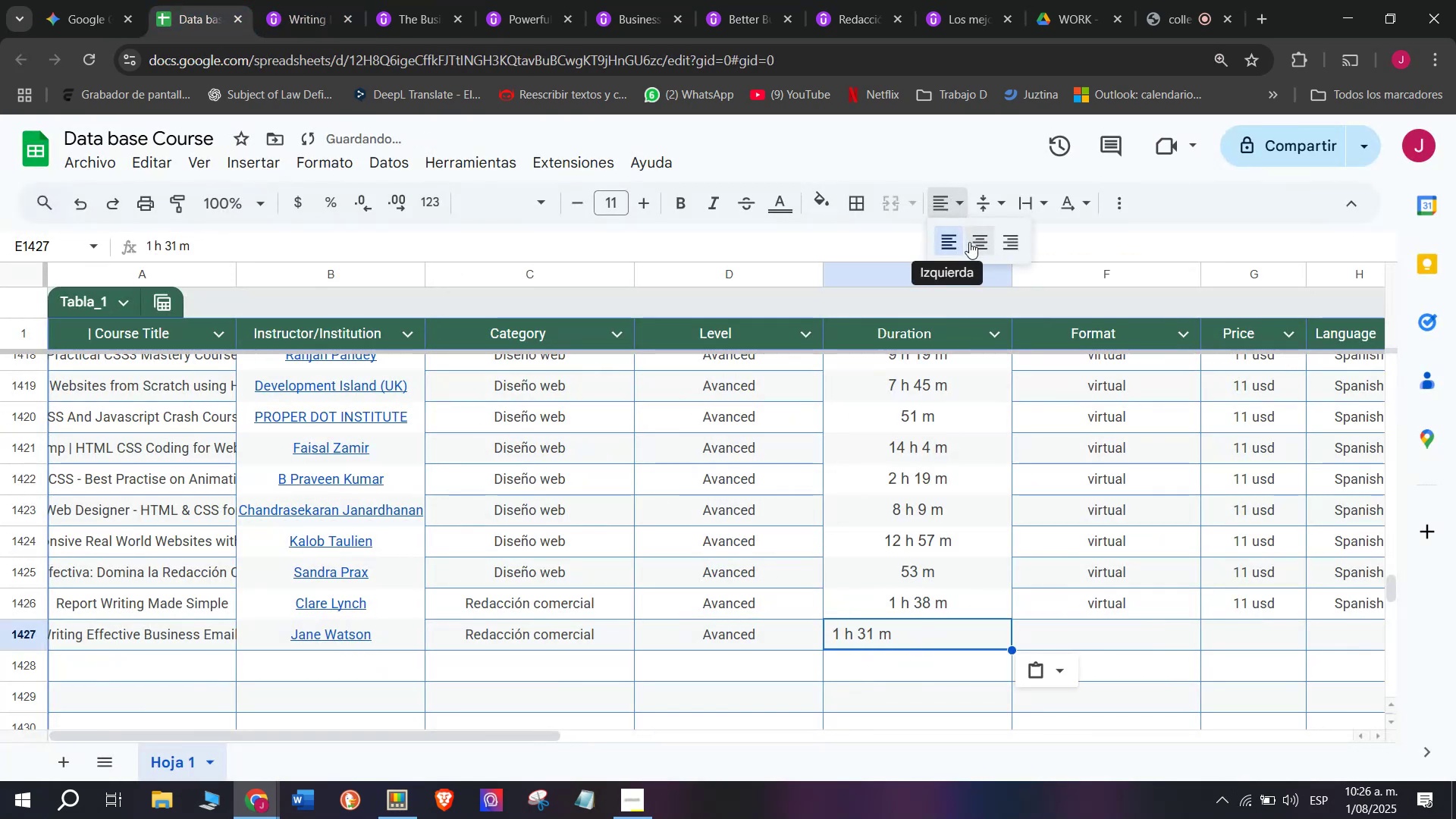 
left_click([971, 242])
 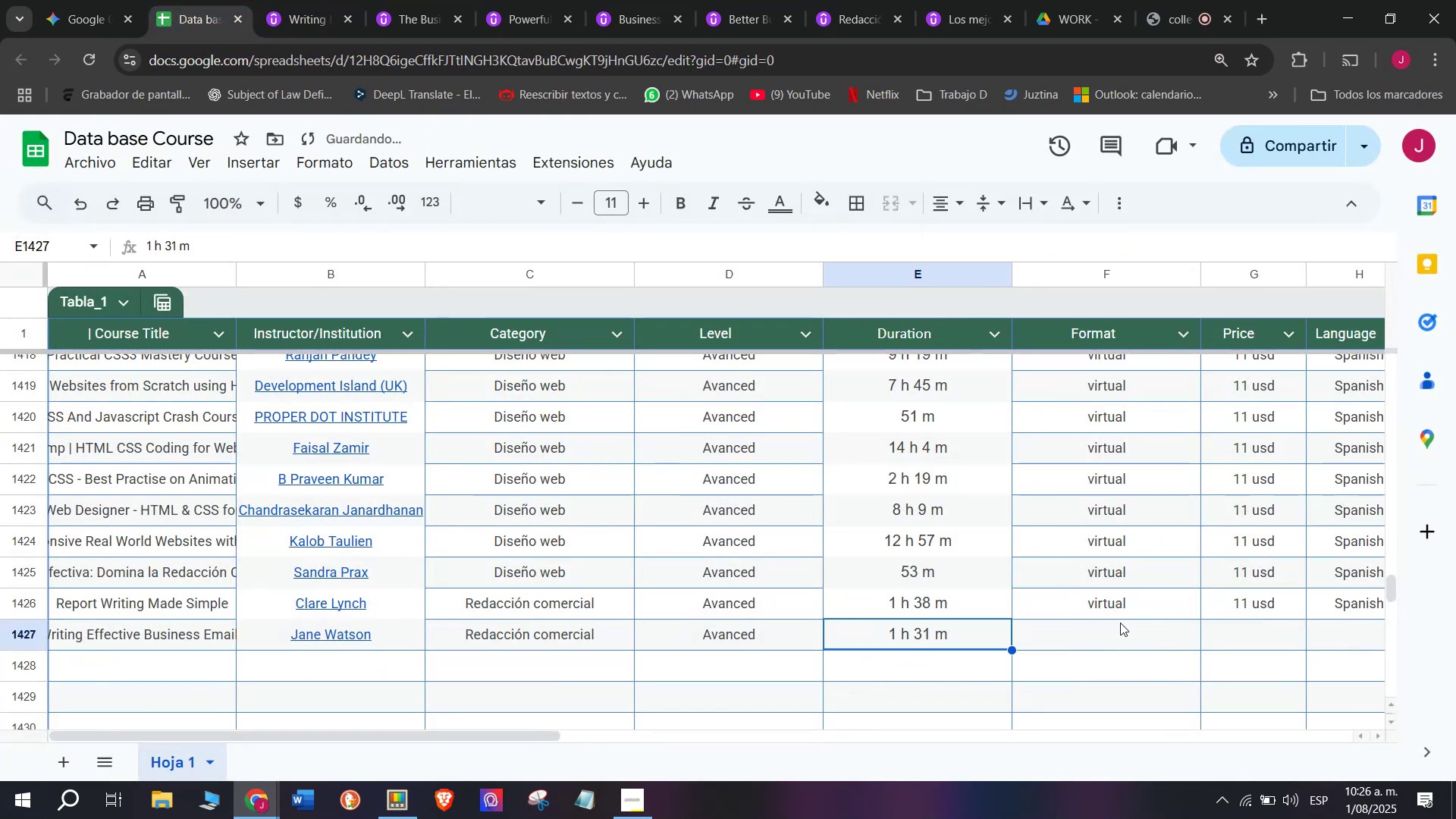 
left_click([1120, 622])
 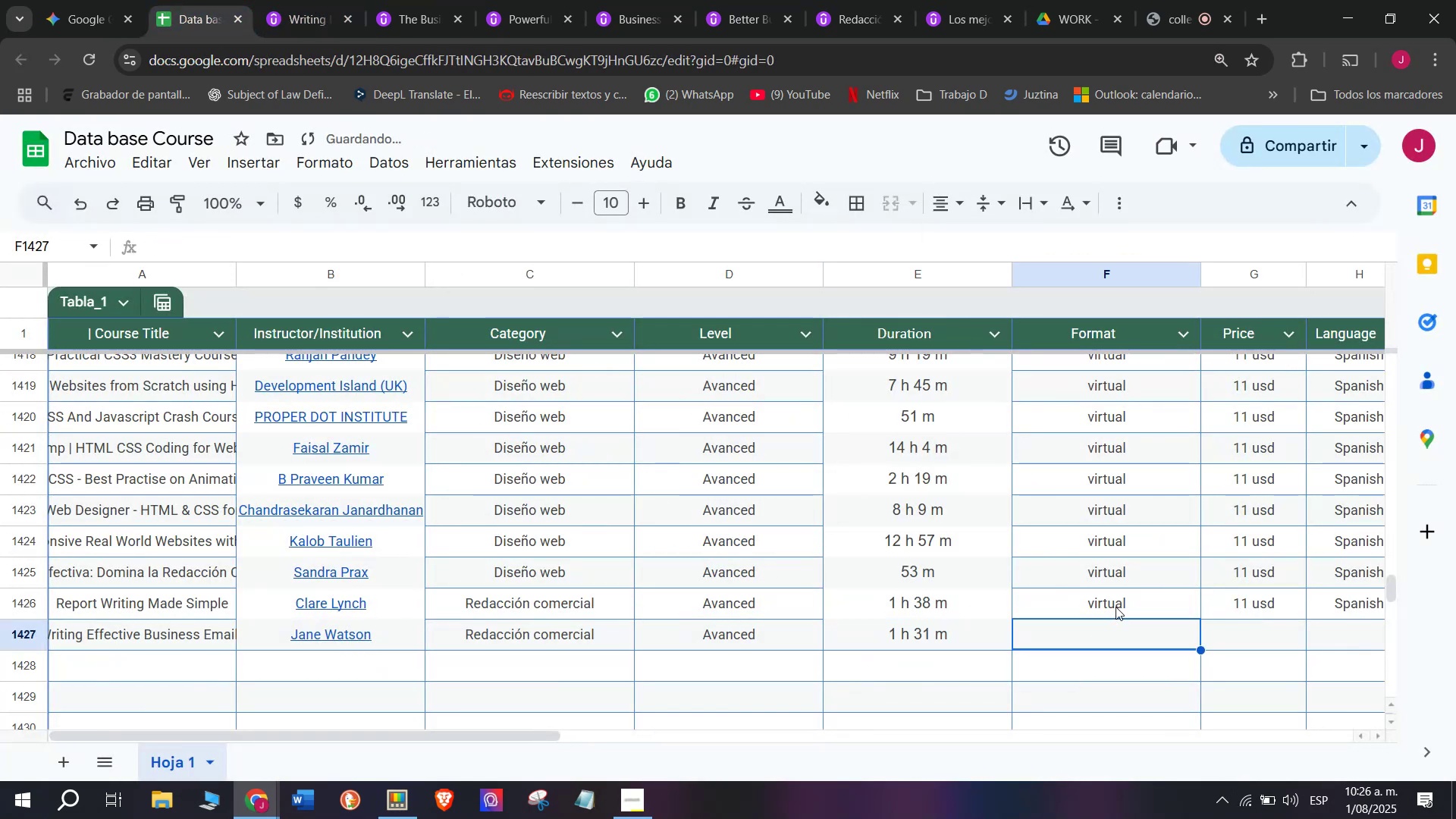 
left_click([1116, 607])
 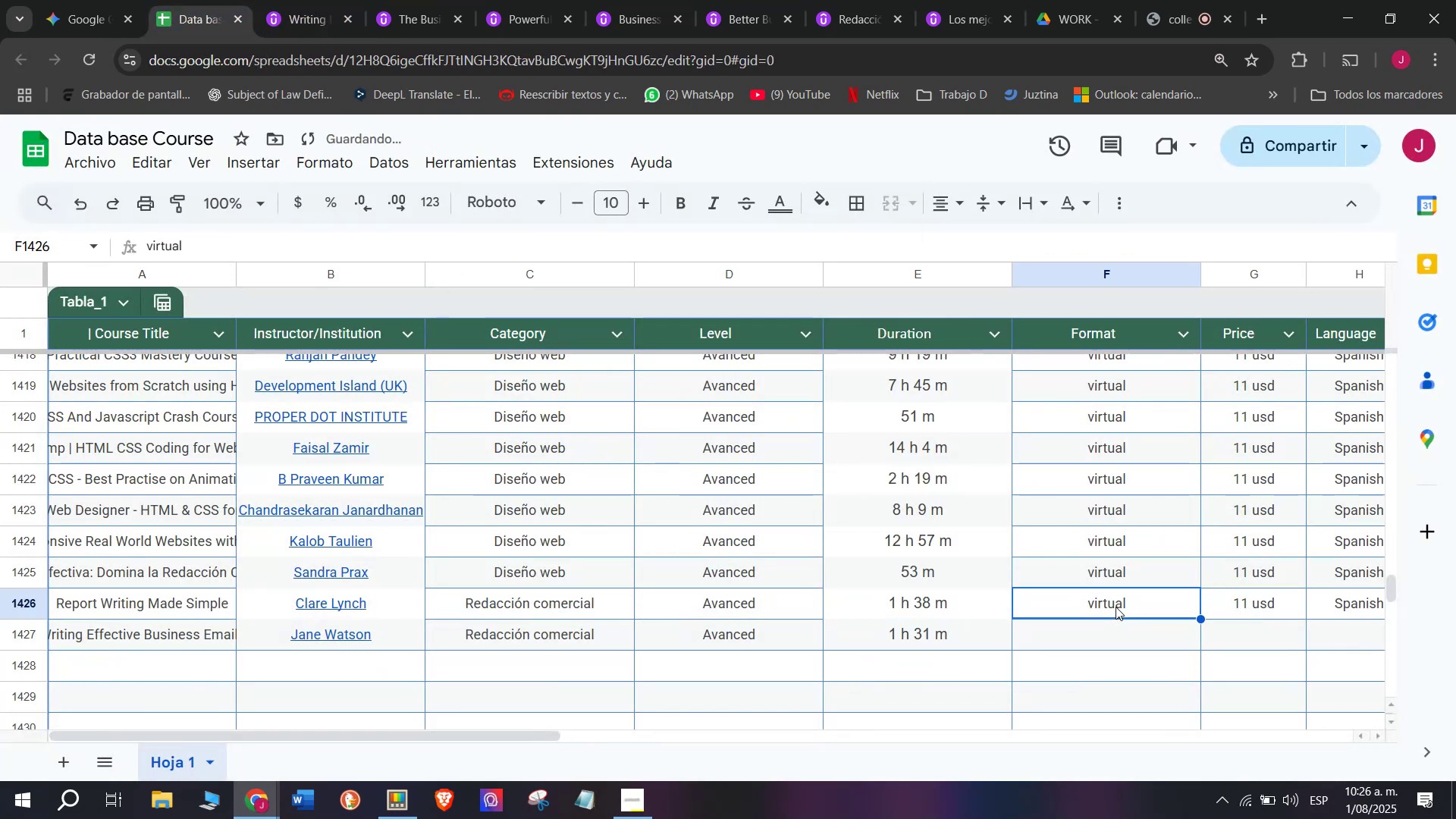 
key(Control+ControlLeft)
 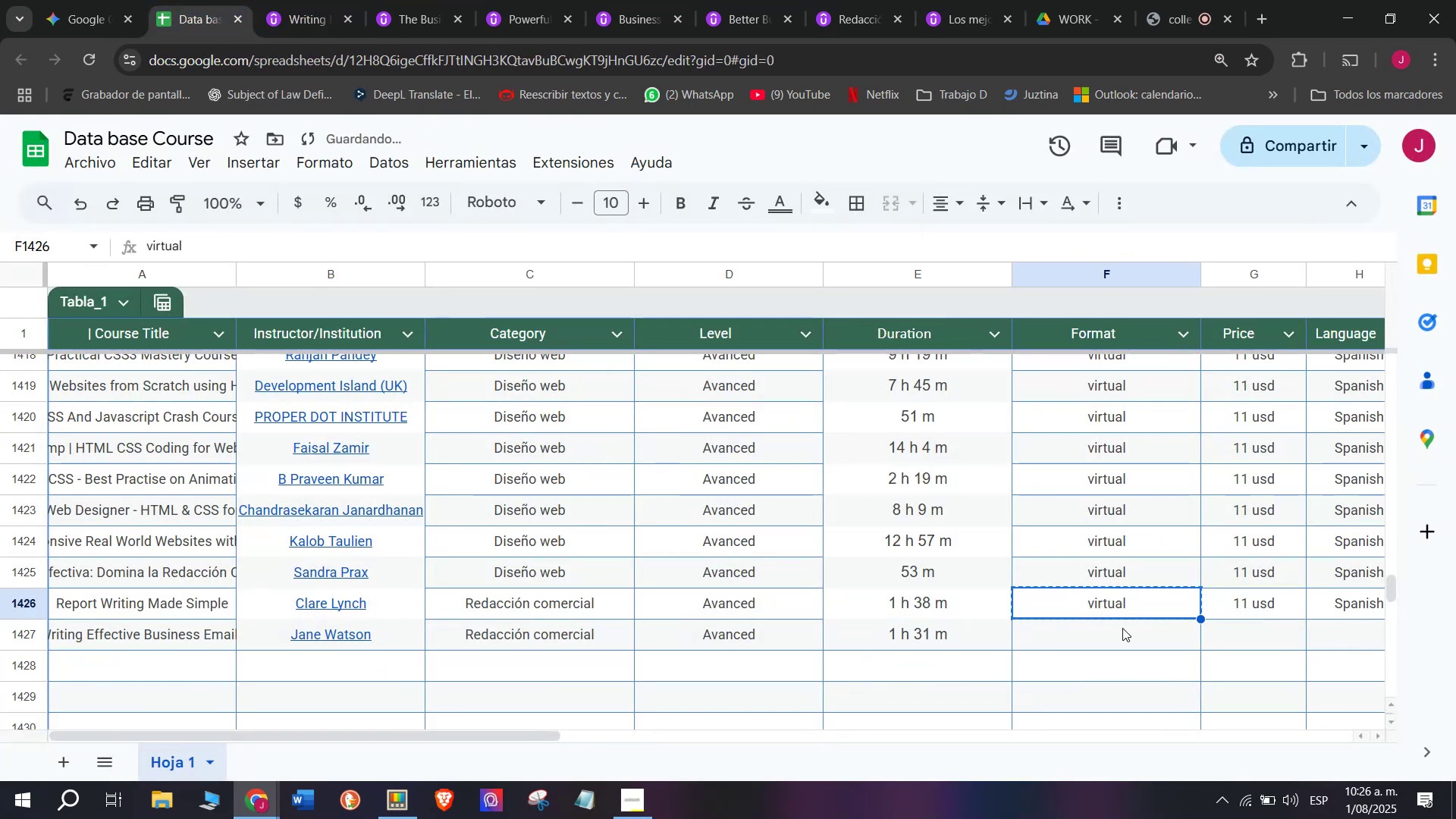 
key(Break)
 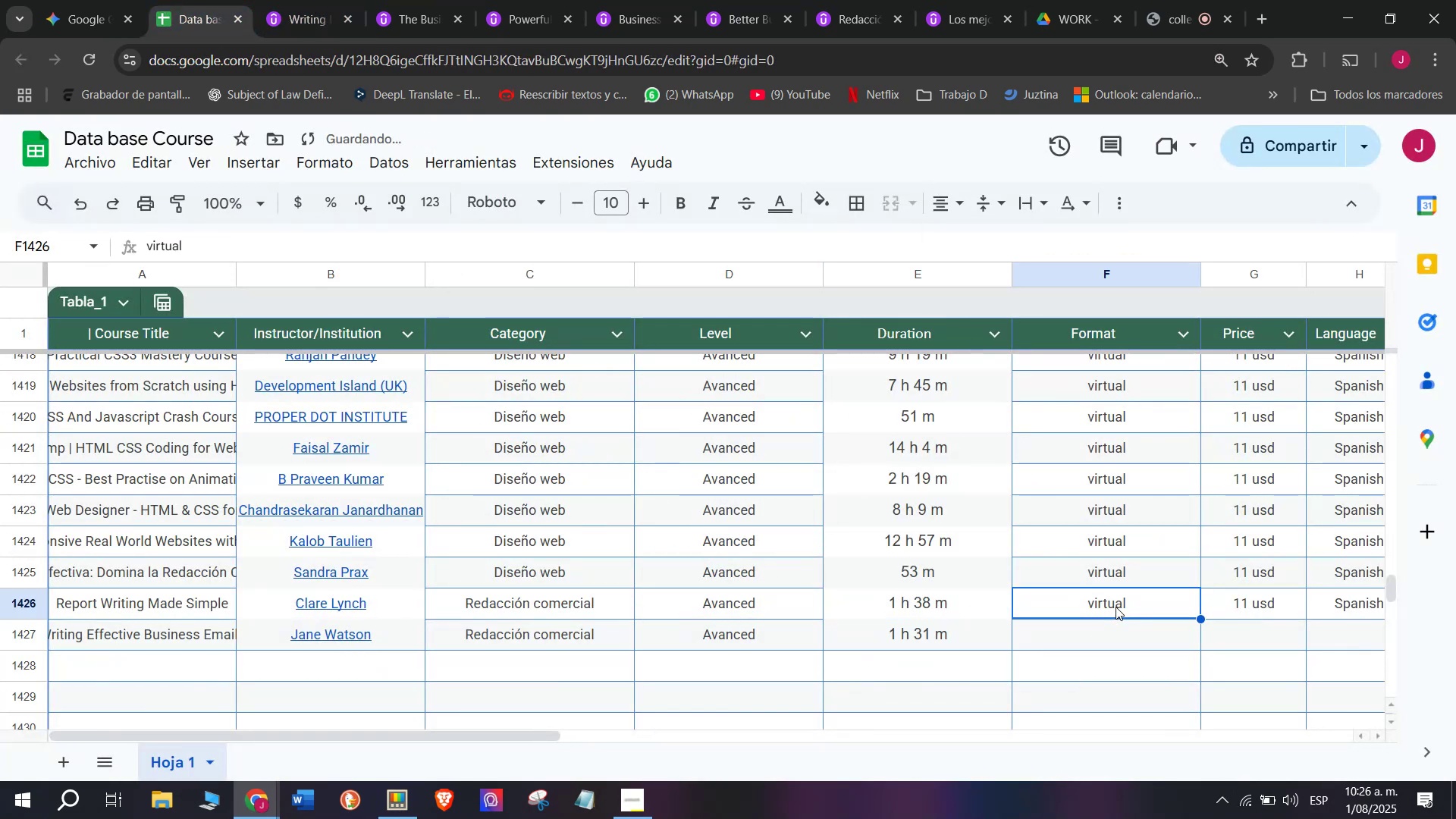 
key(Control+C)
 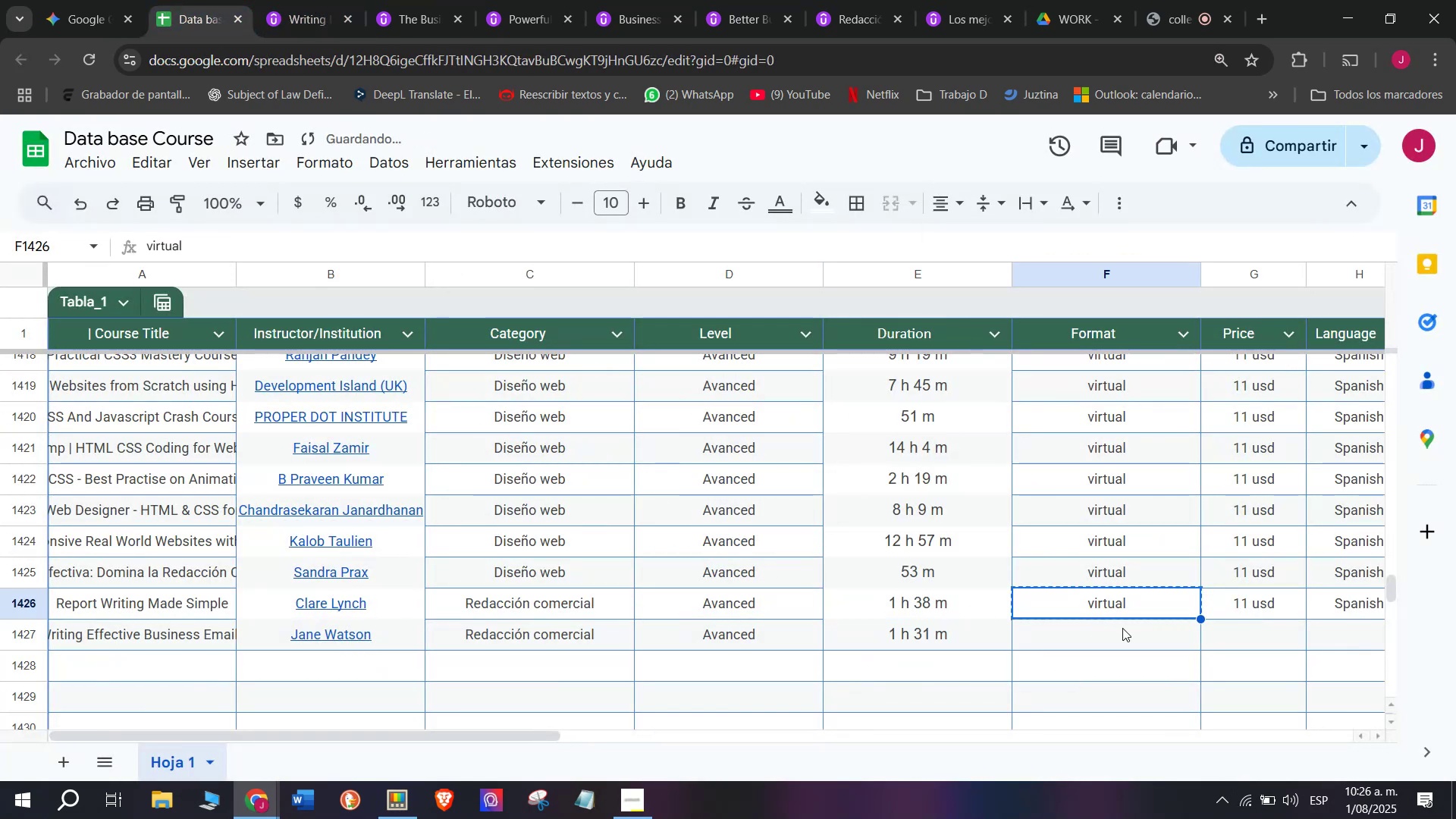 
key(Z)
 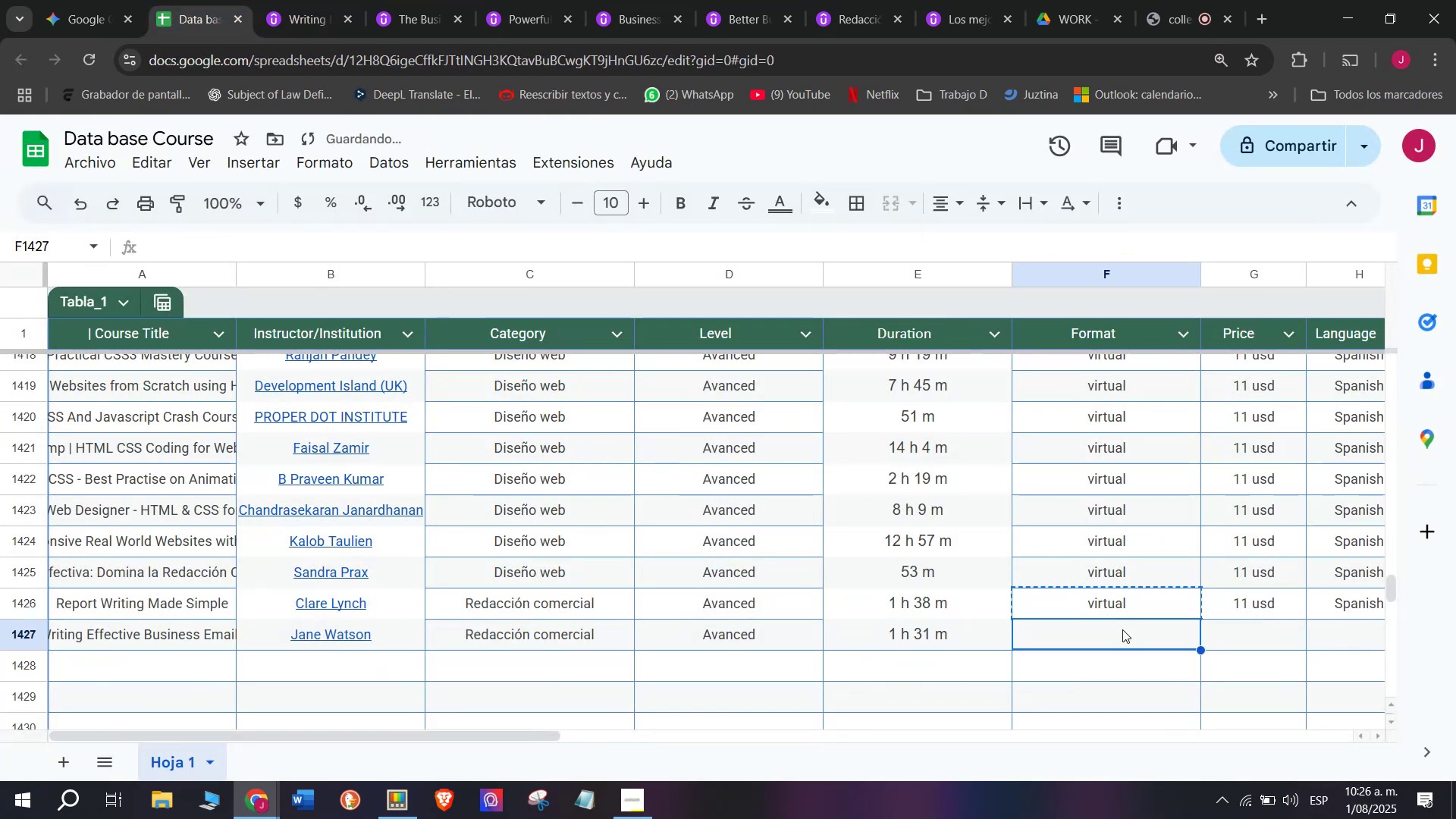 
key(Control+ControlLeft)
 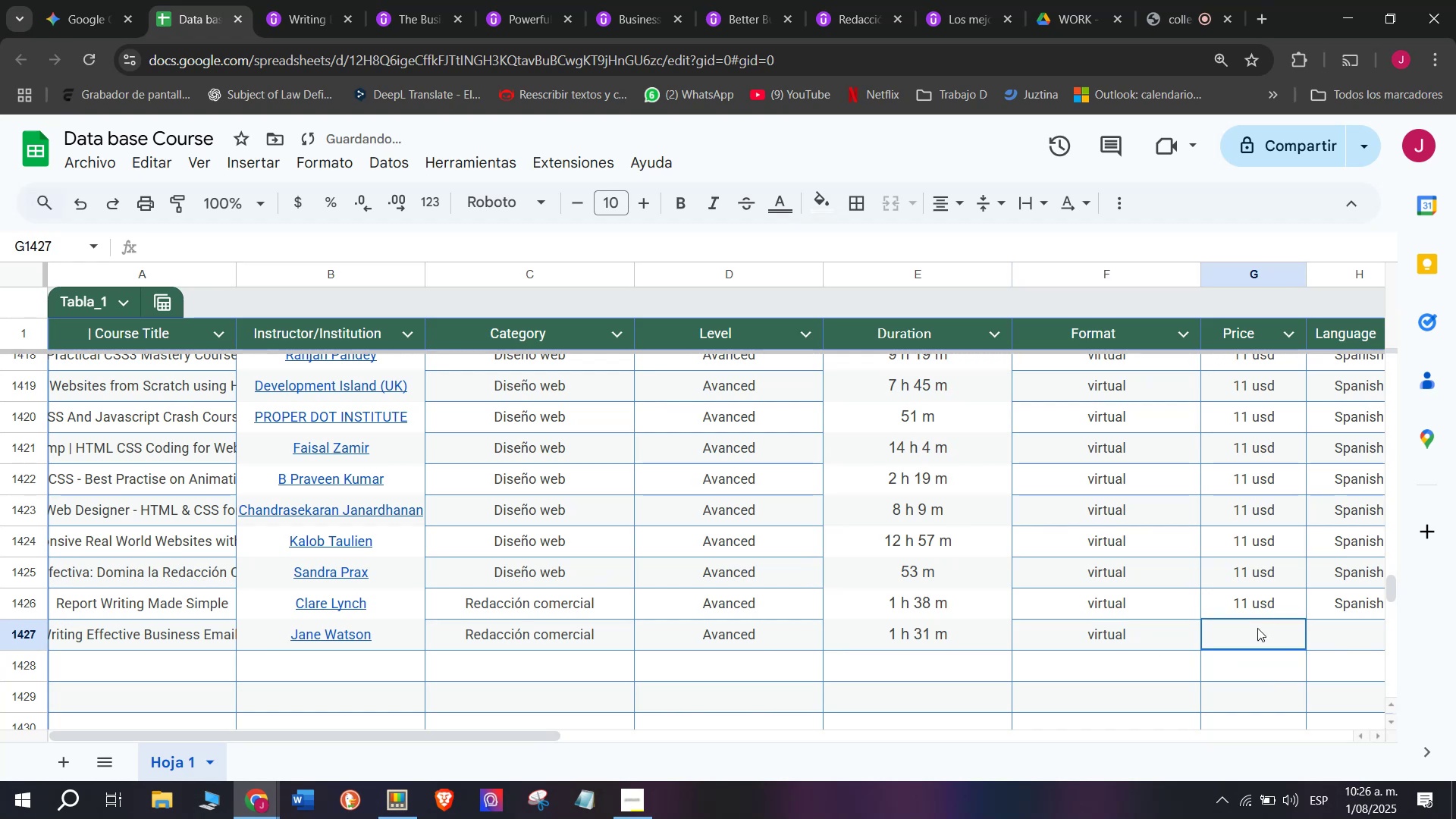 
key(Control+V)
 